 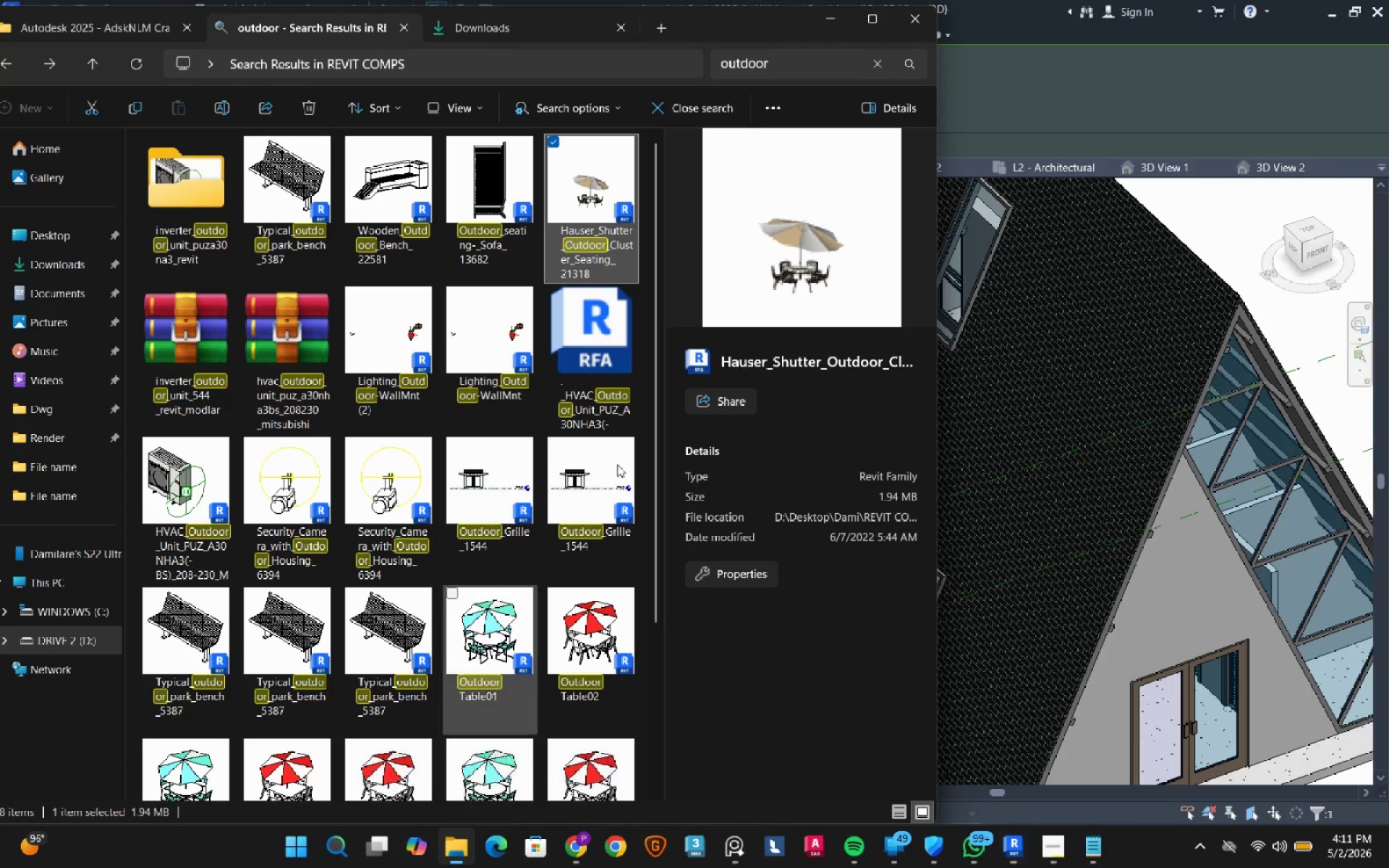 
left_click_drag(start_coordinate=[770, 64], to_coordinate=[692, 67])
 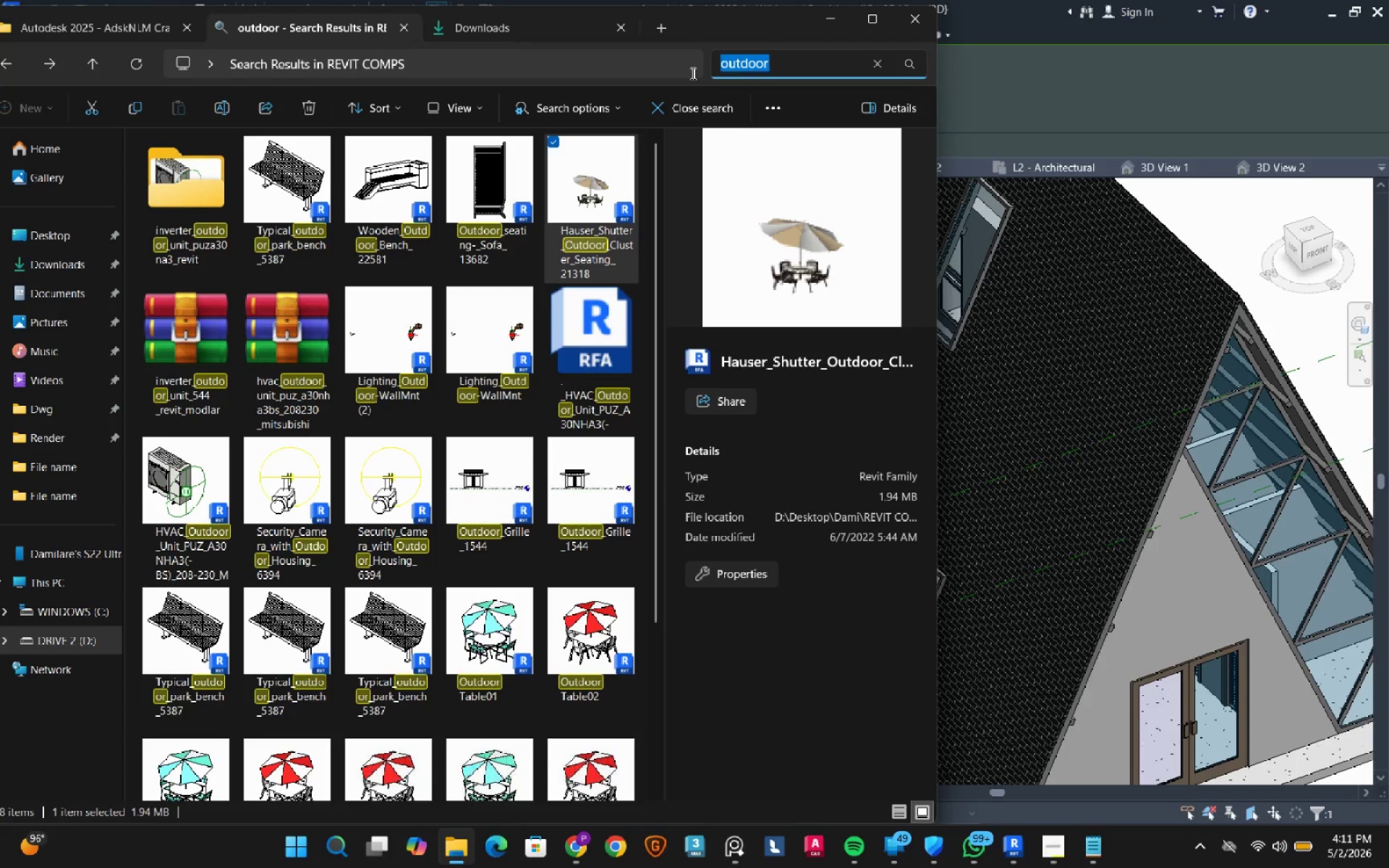 
type(dispend)
 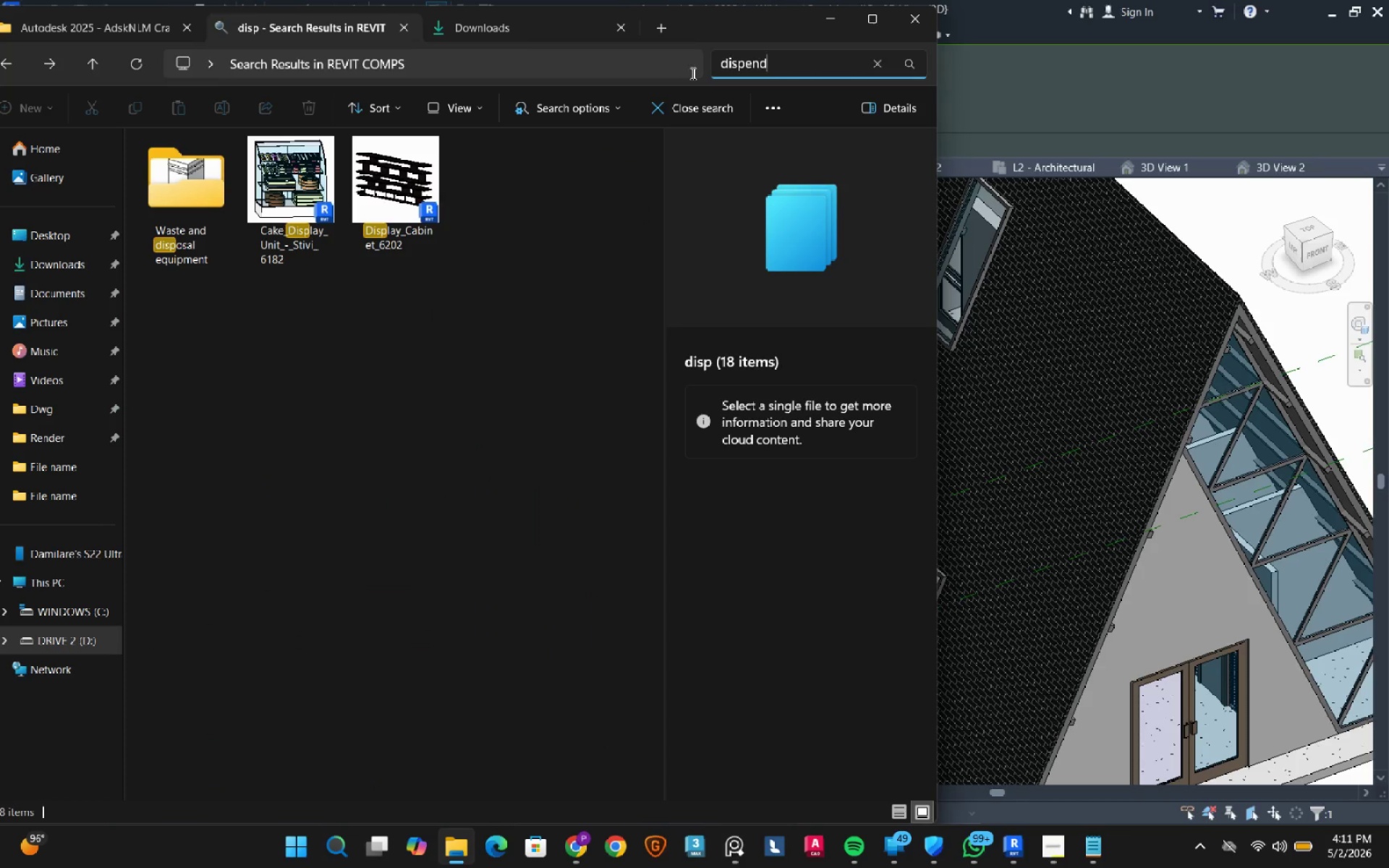 
key(Unknown)
 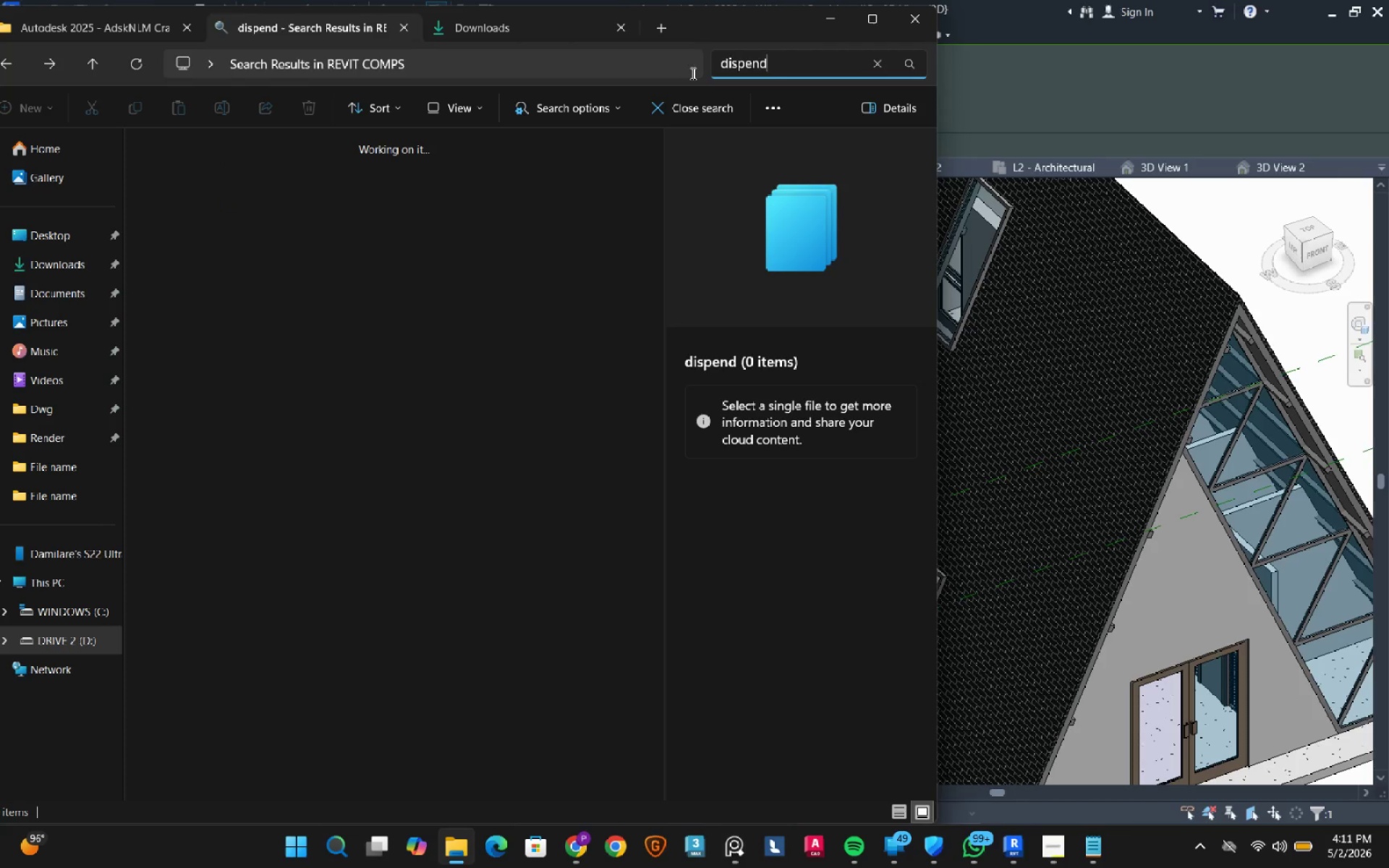 
key(Backspace)
type(ser)
 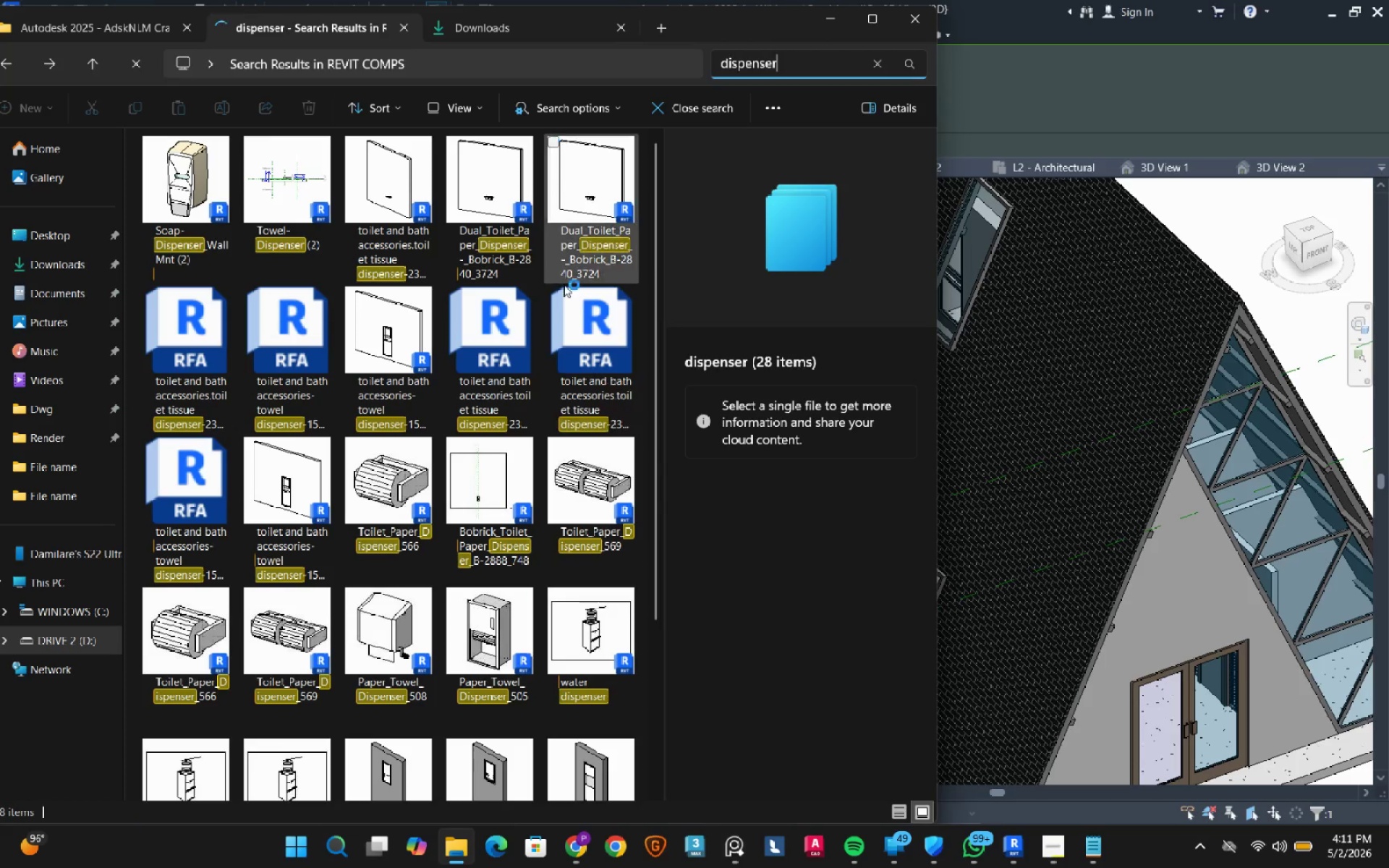 
wait(6.14)
 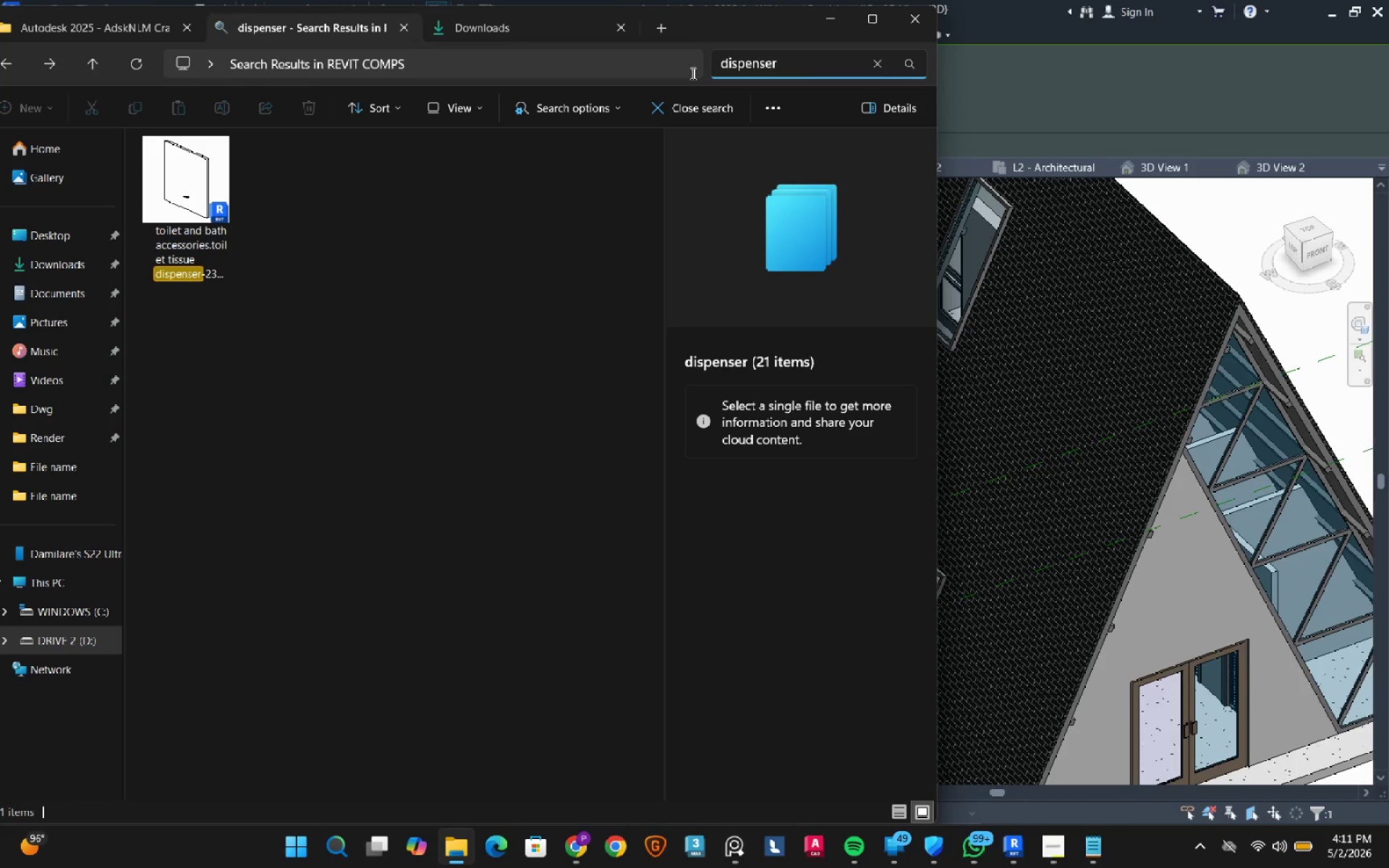 
scroll: coordinate [411, 319], scroll_direction: up, amount: 2.0
 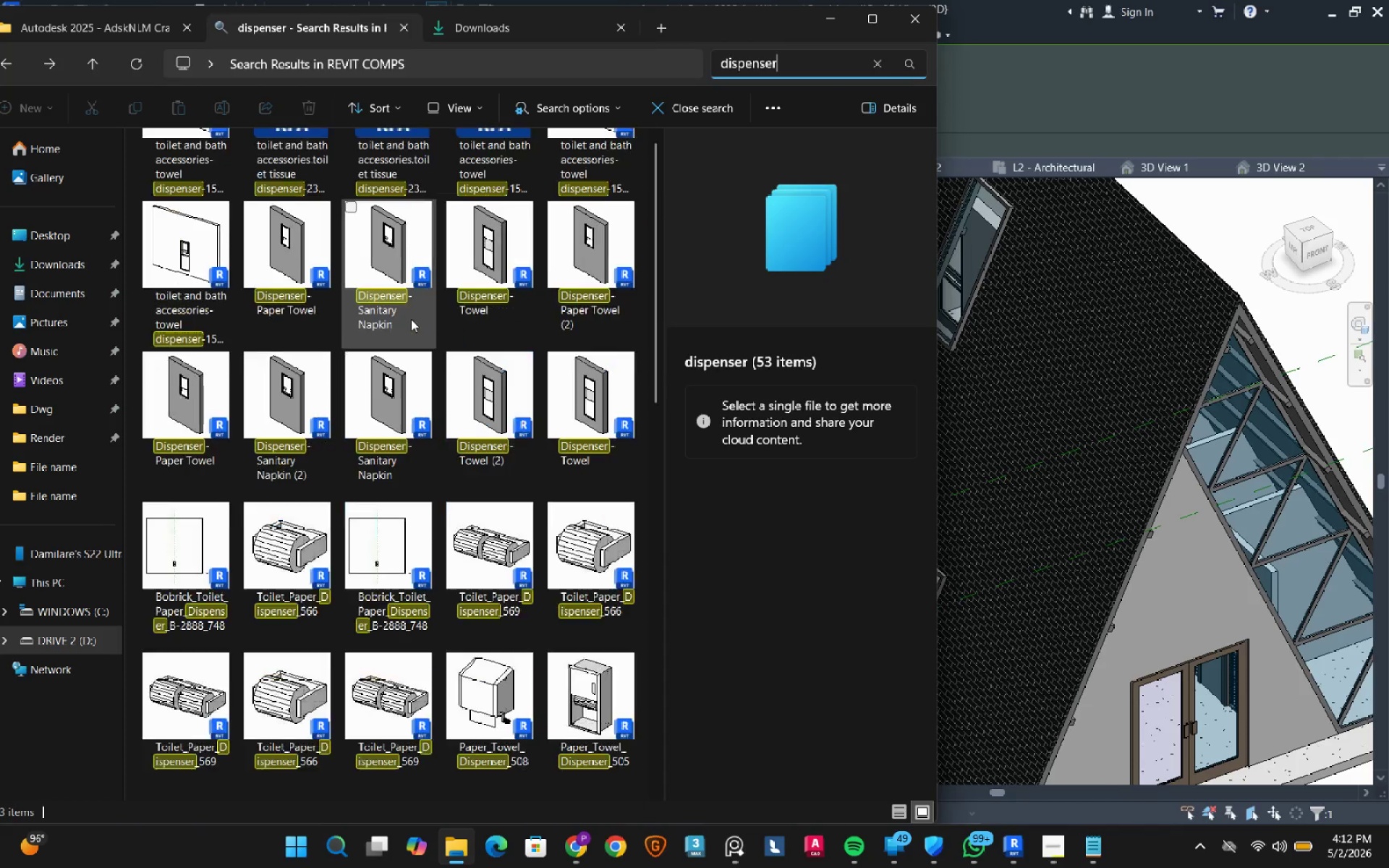 
scroll: coordinate [411, 319], scroll_direction: down, amount: 2.0
 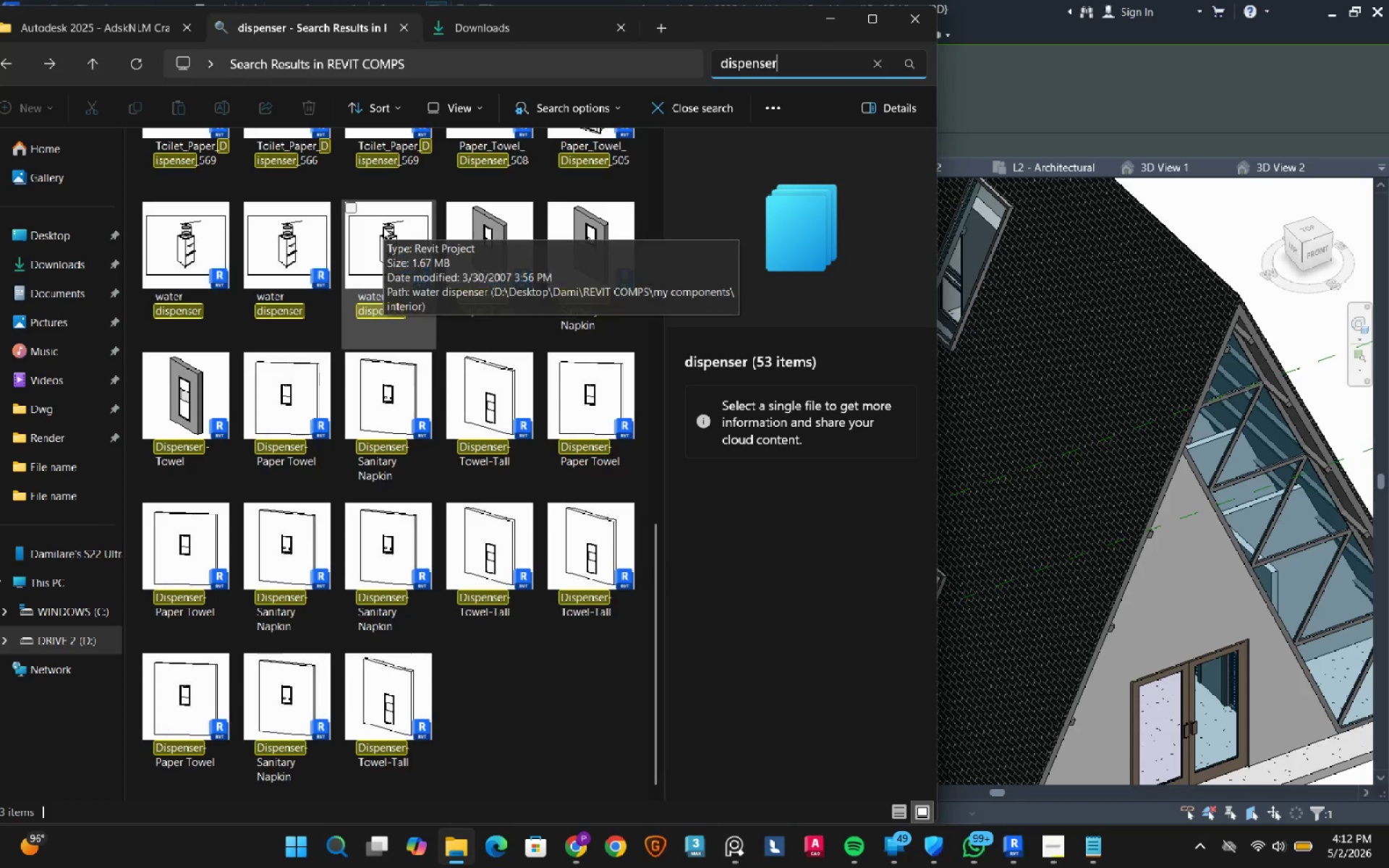 
left_click([837, 17])
 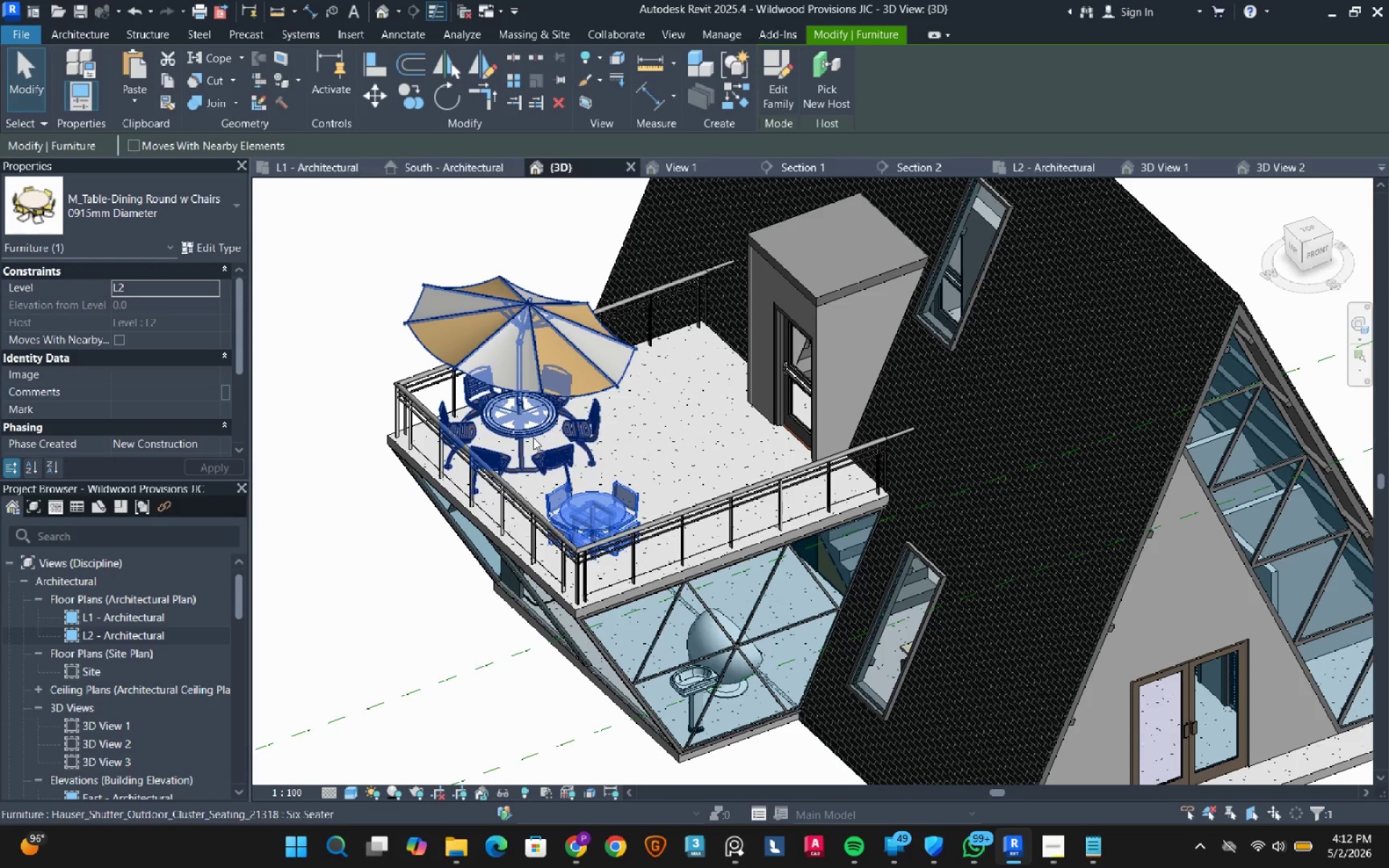 
left_click([532, 412])
 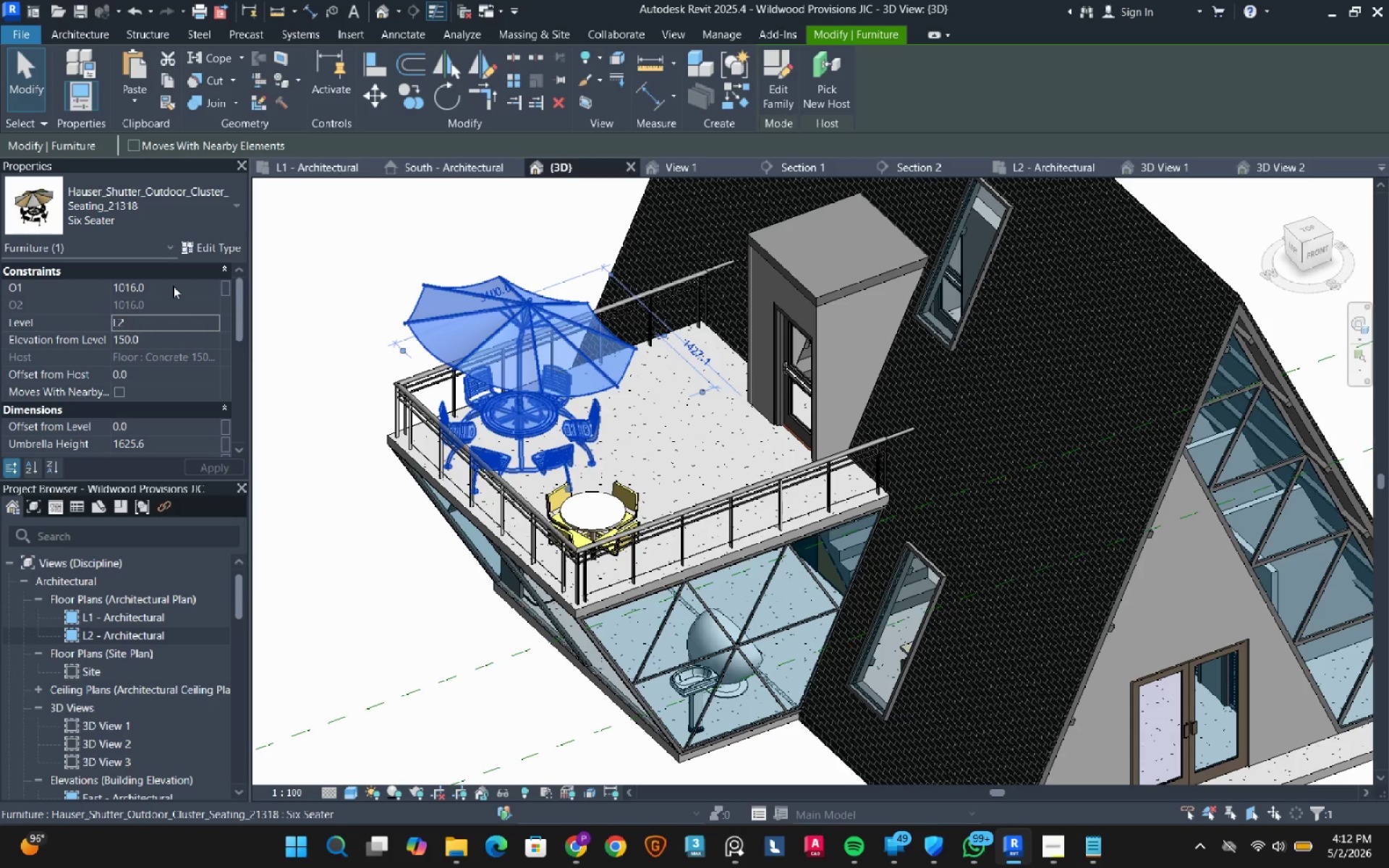 
left_click([306, 584])
 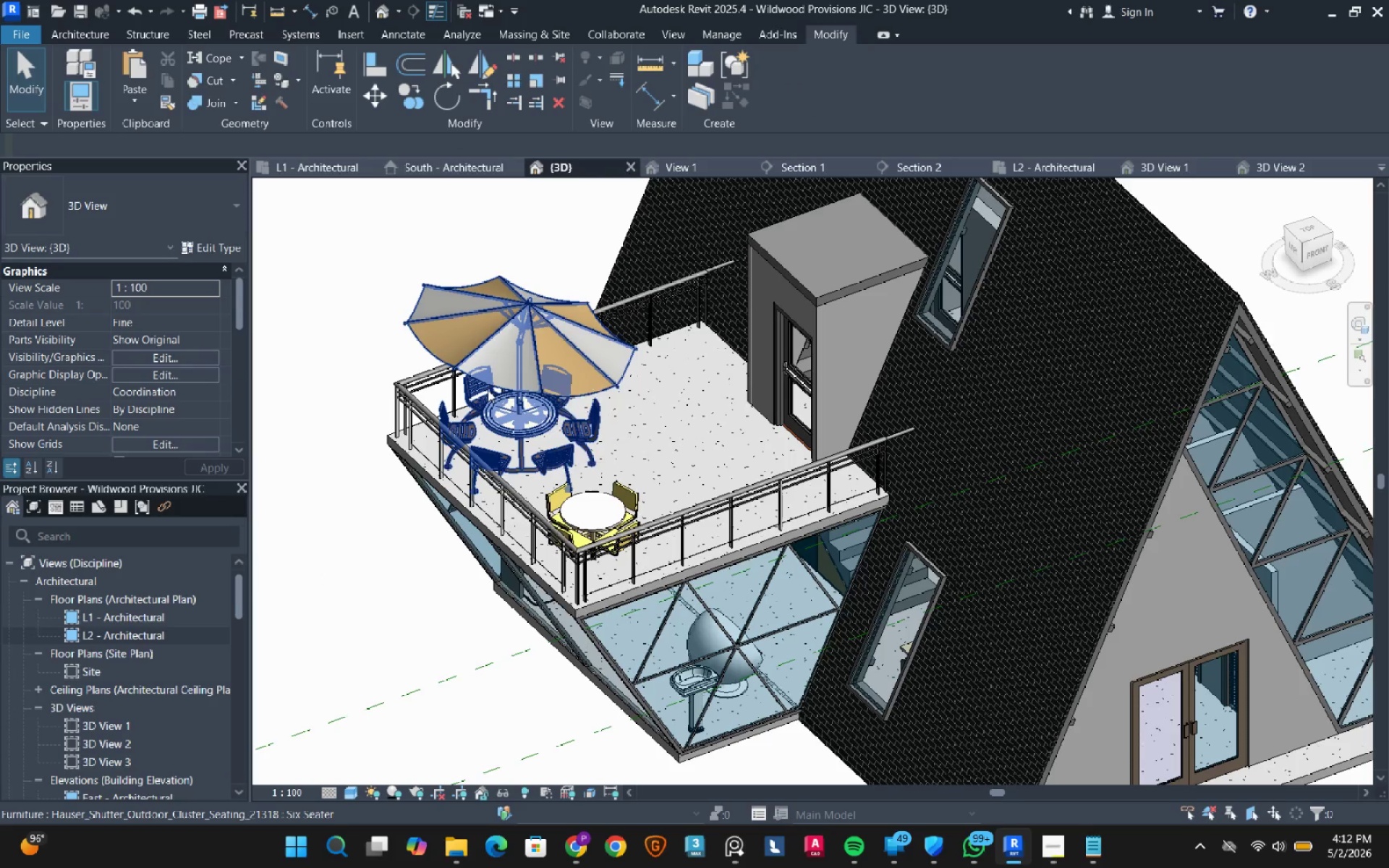 
left_click([500, 375])
 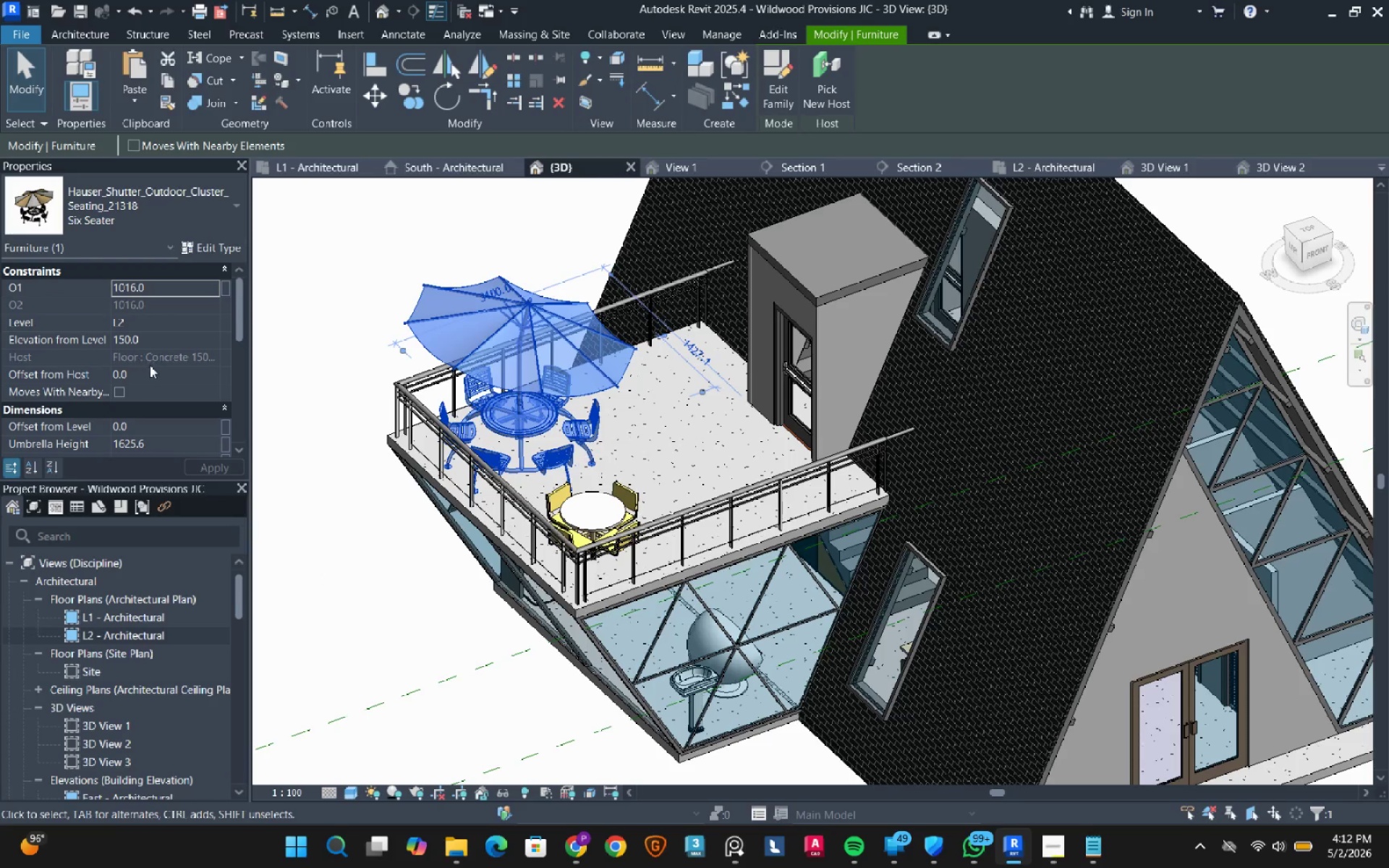 
left_click([150, 374])
 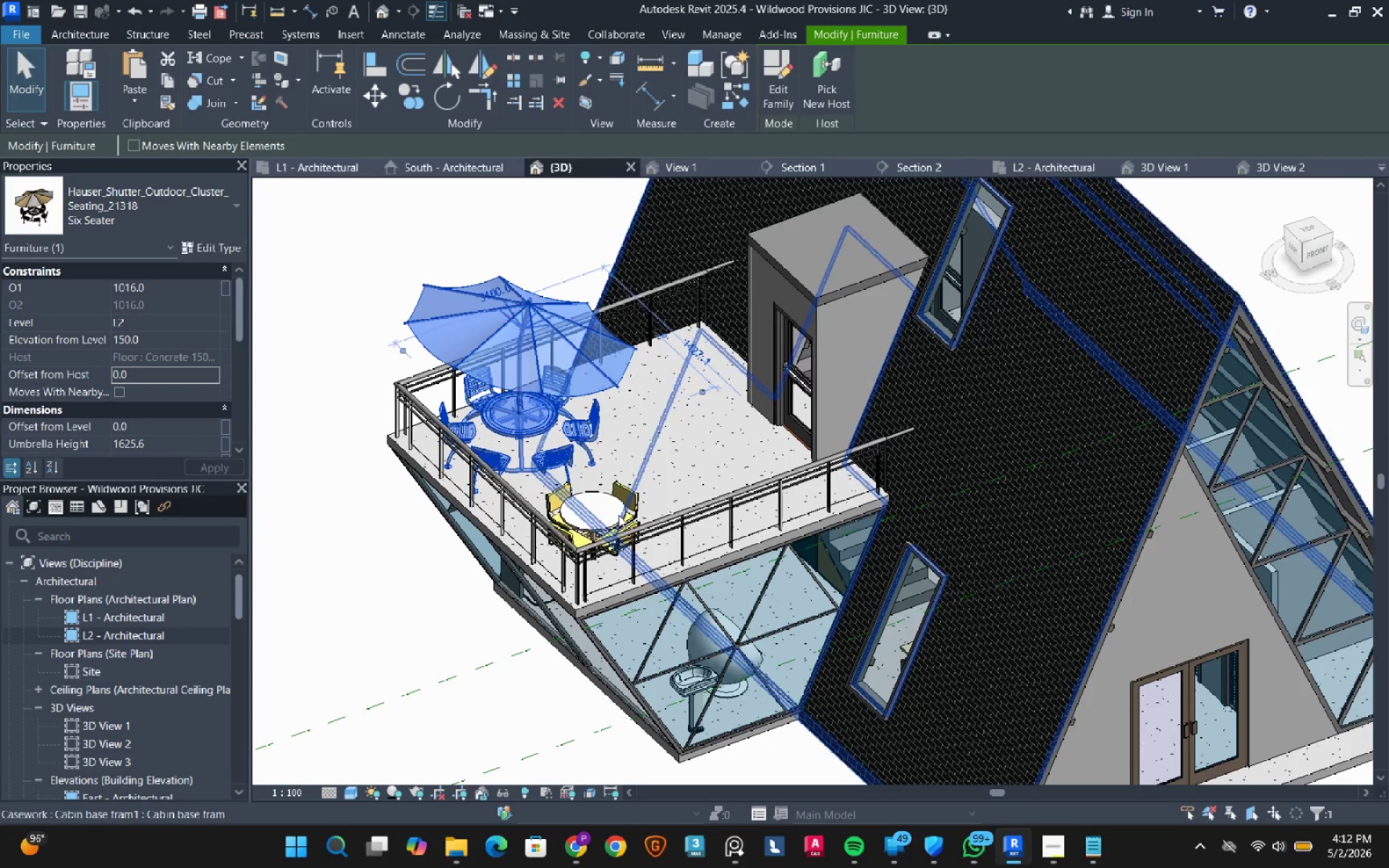 
left_click([621, 509])
 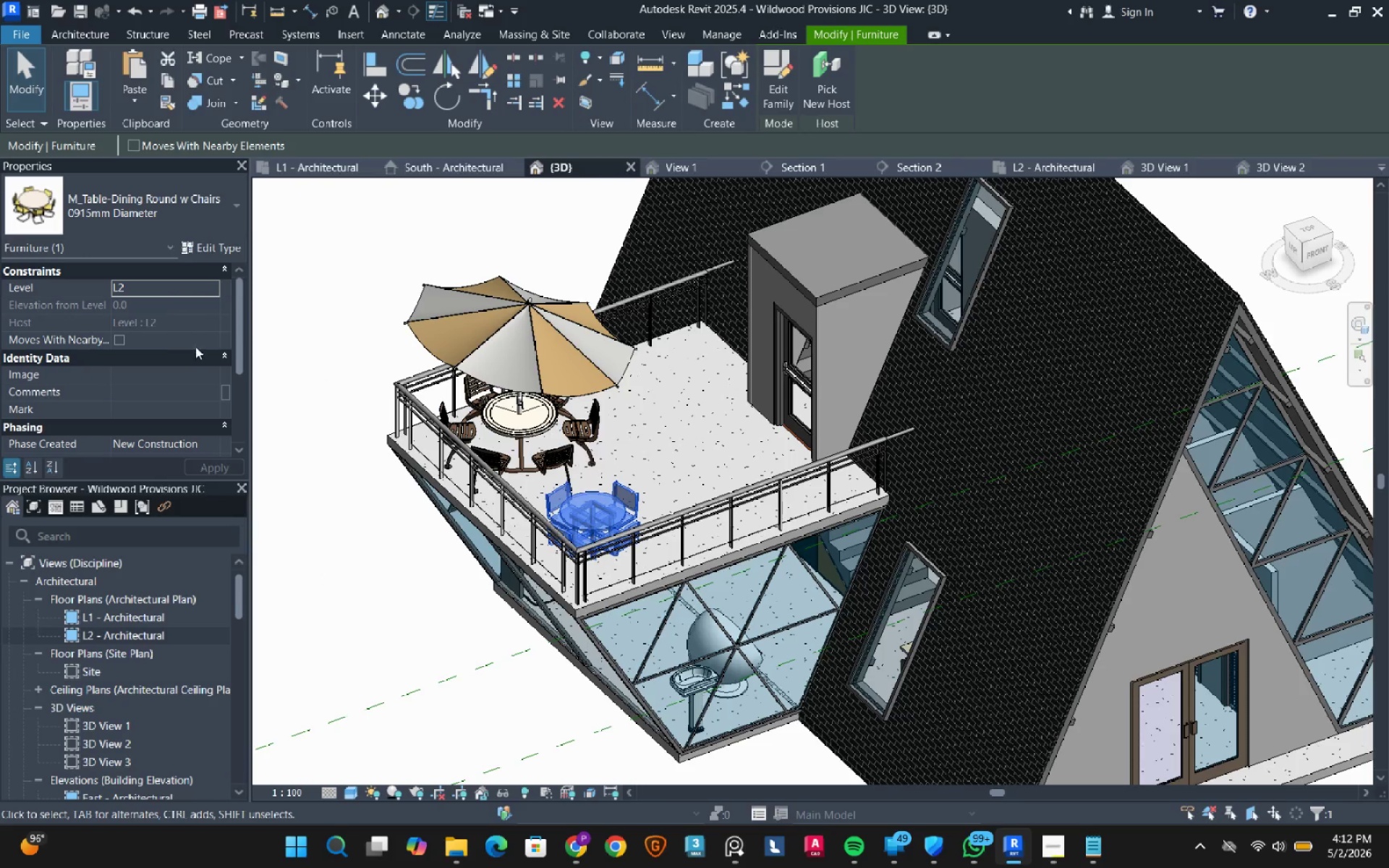 
scroll: coordinate [626, 540], scroll_direction: up, amount: 8.0
 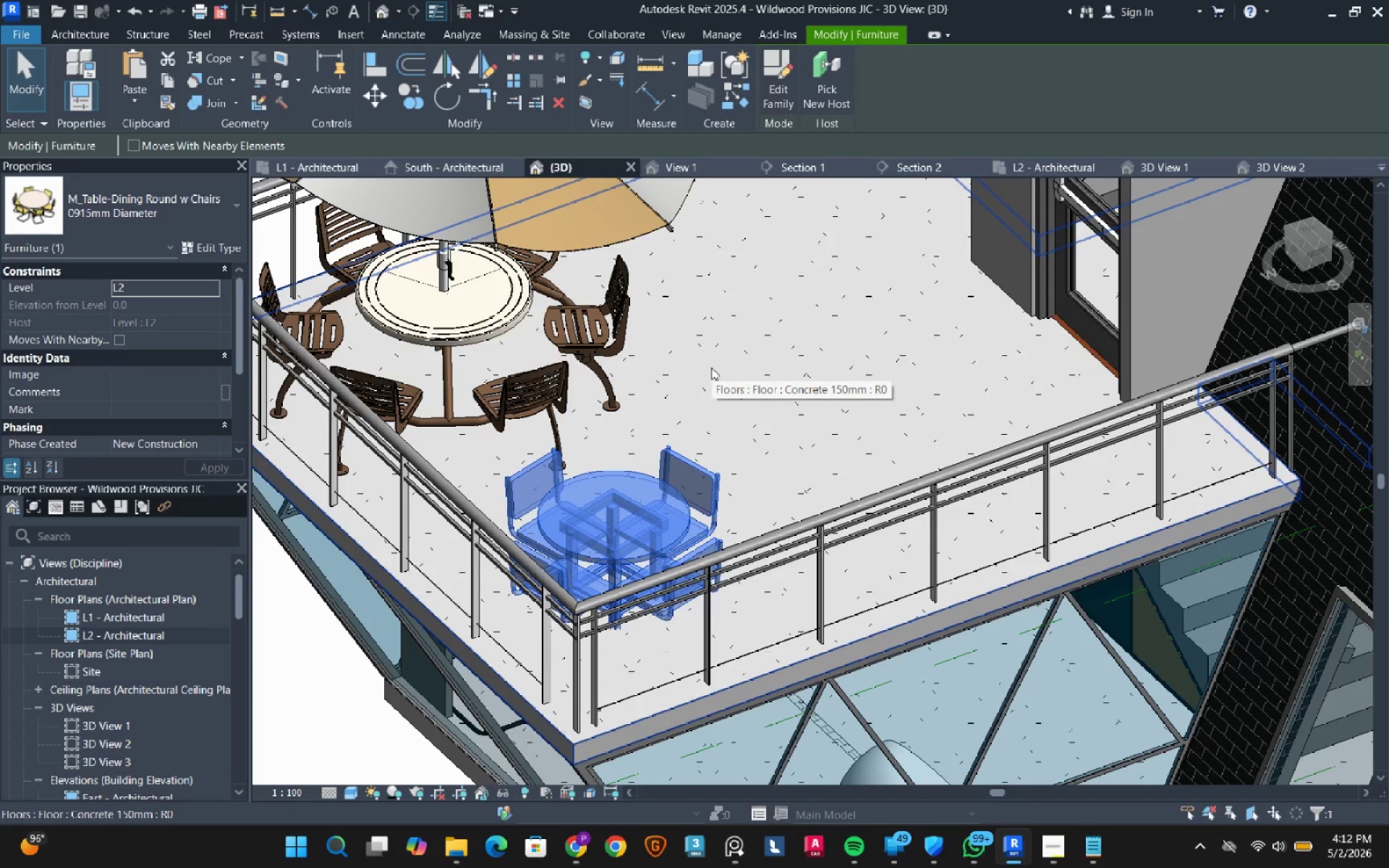 
scroll: coordinate [690, 380], scroll_direction: down, amount: 4.0
 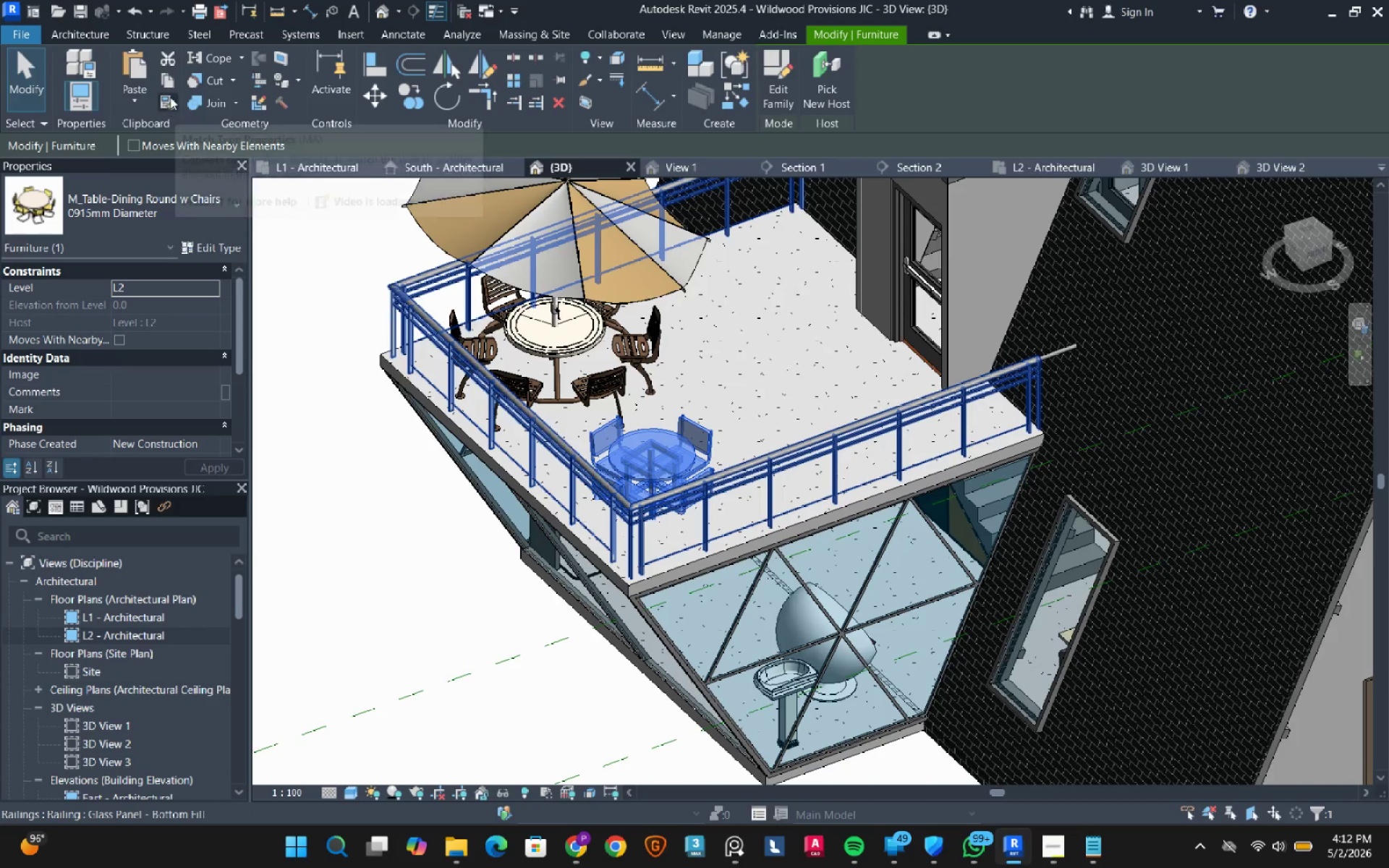 
left_click([173, 83])
 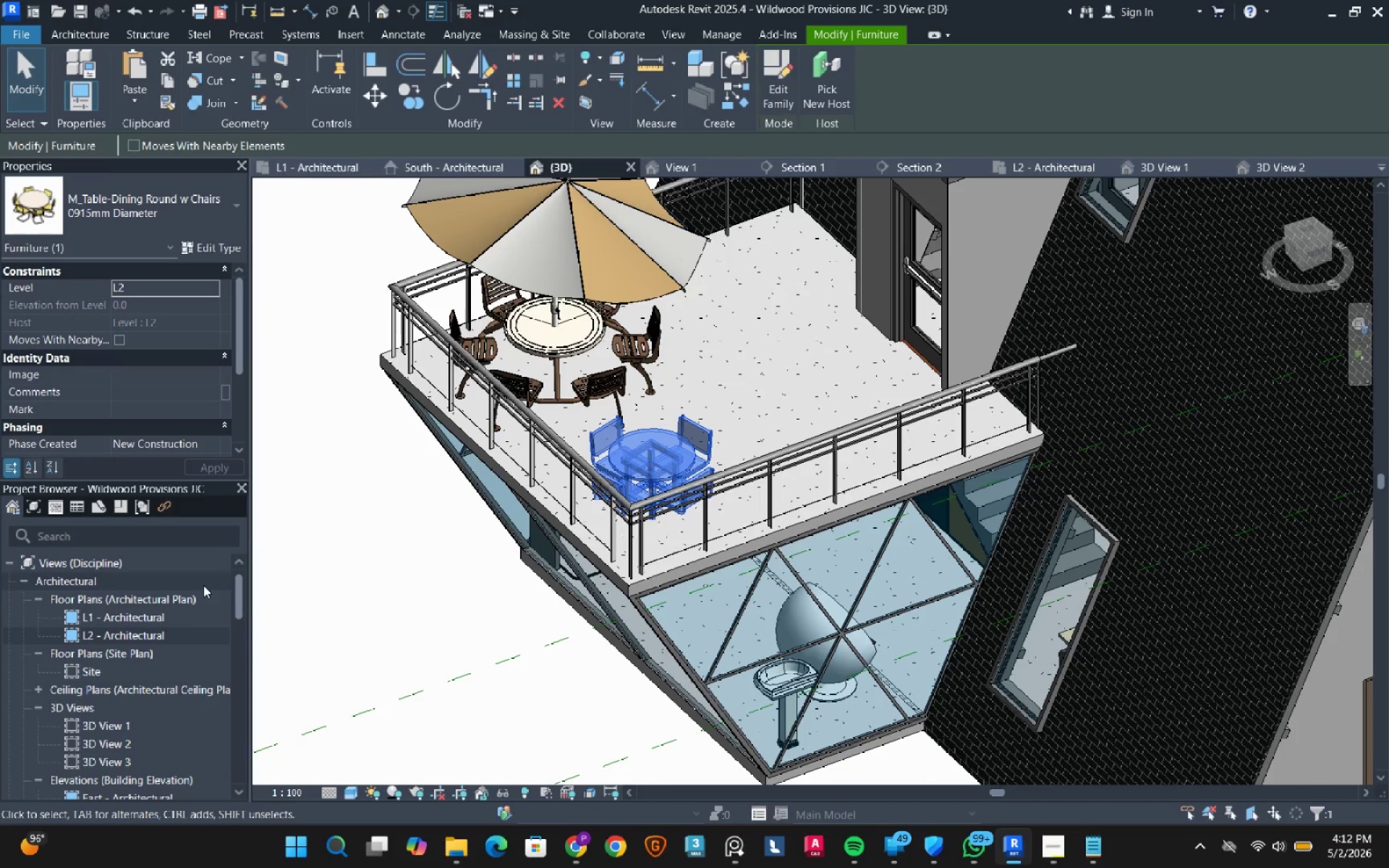 
double_click([156, 618])
 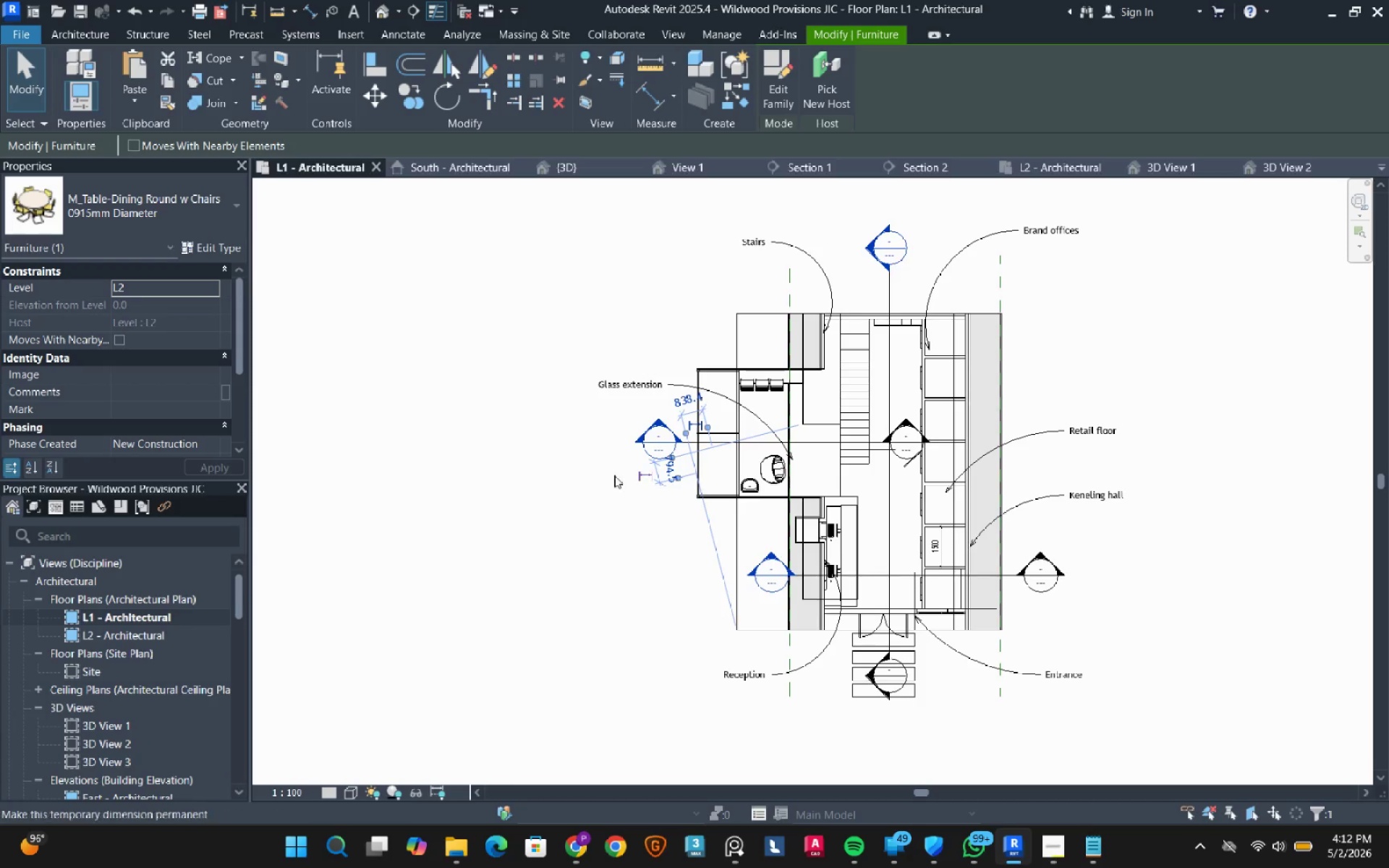 
left_click([570, 542])
 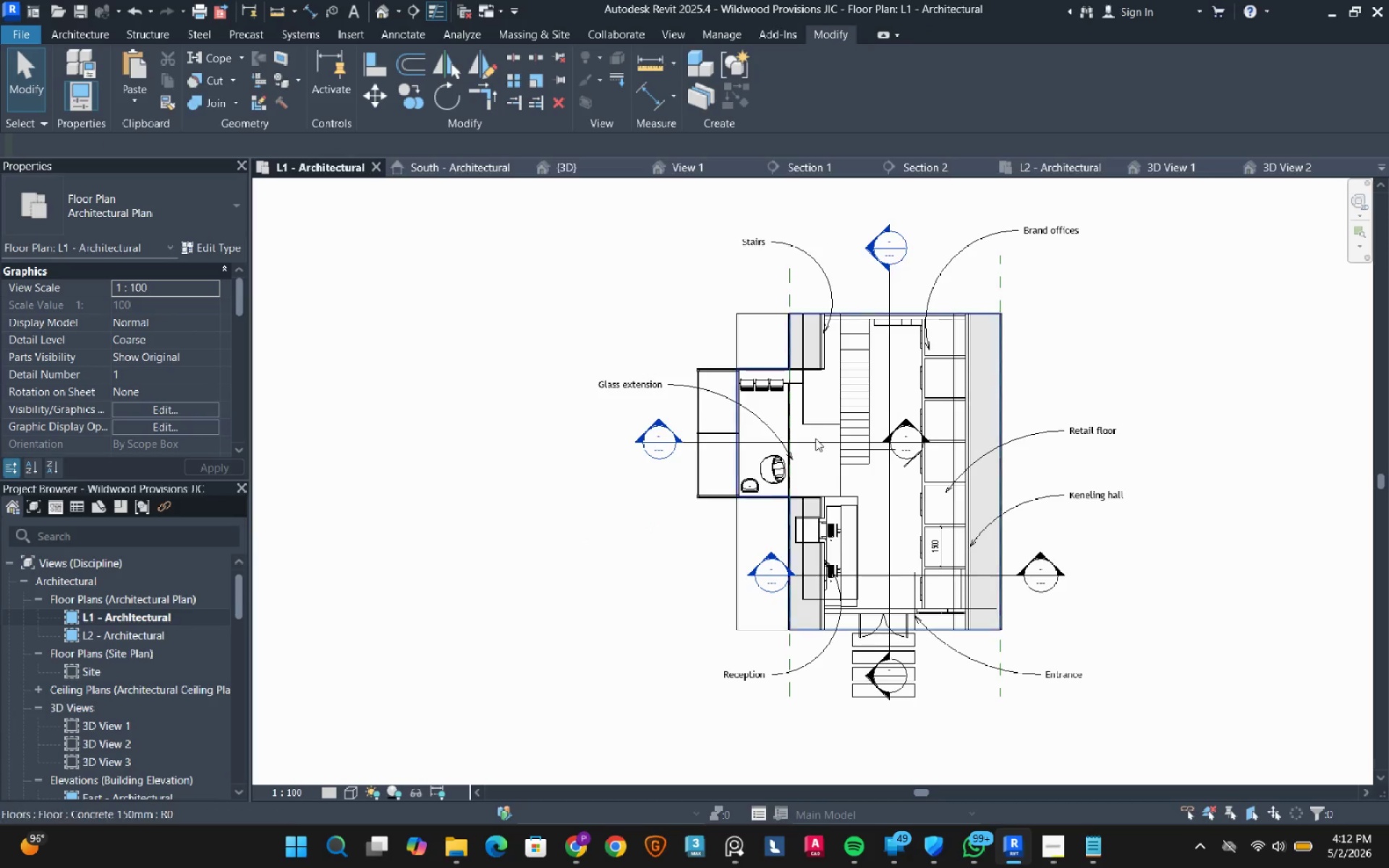 
scroll: coordinate [738, 505], scroll_direction: up, amount: 6.0
 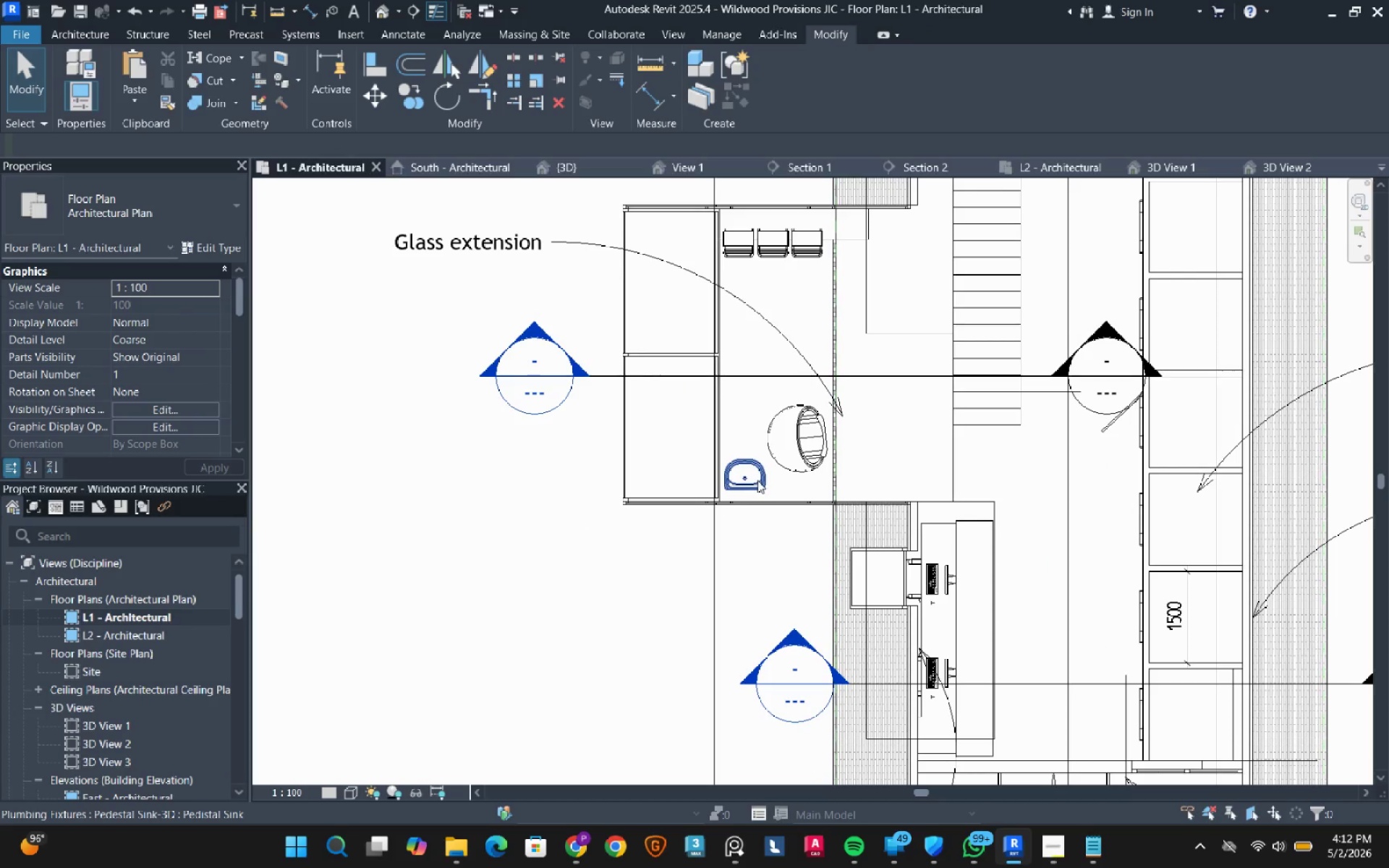 
left_click([757, 480])
 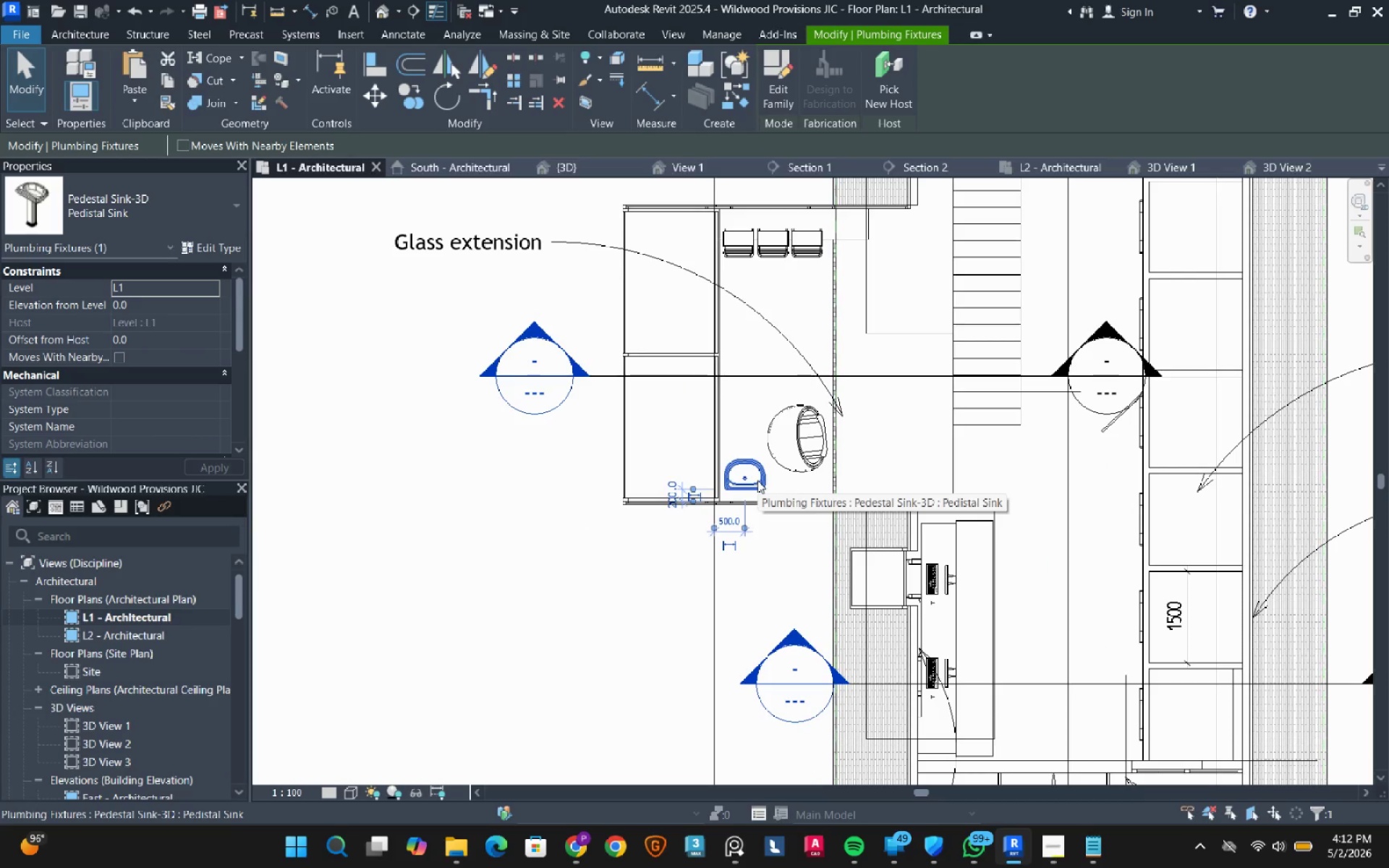 
type(de)
 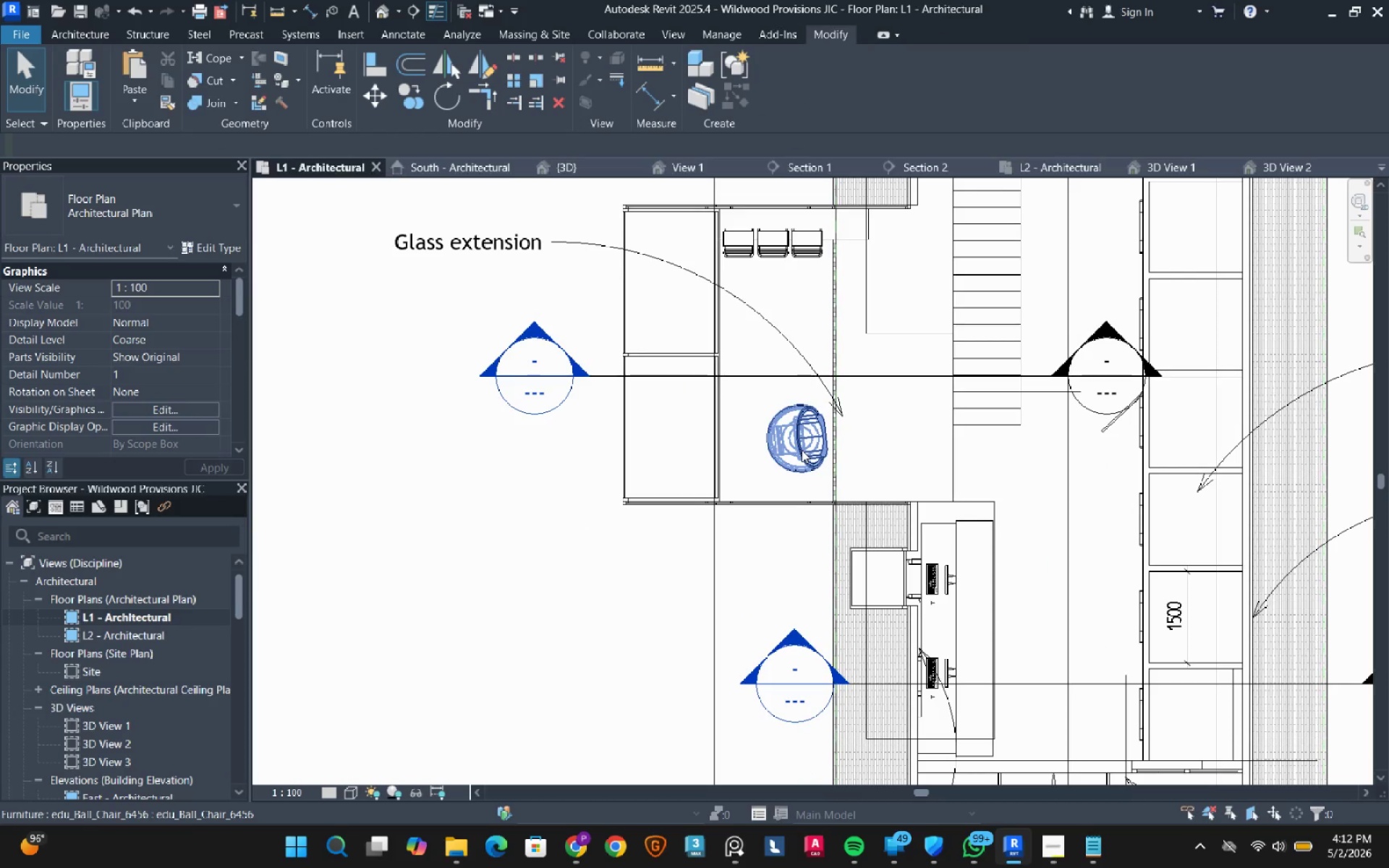 
left_click([802, 450])
 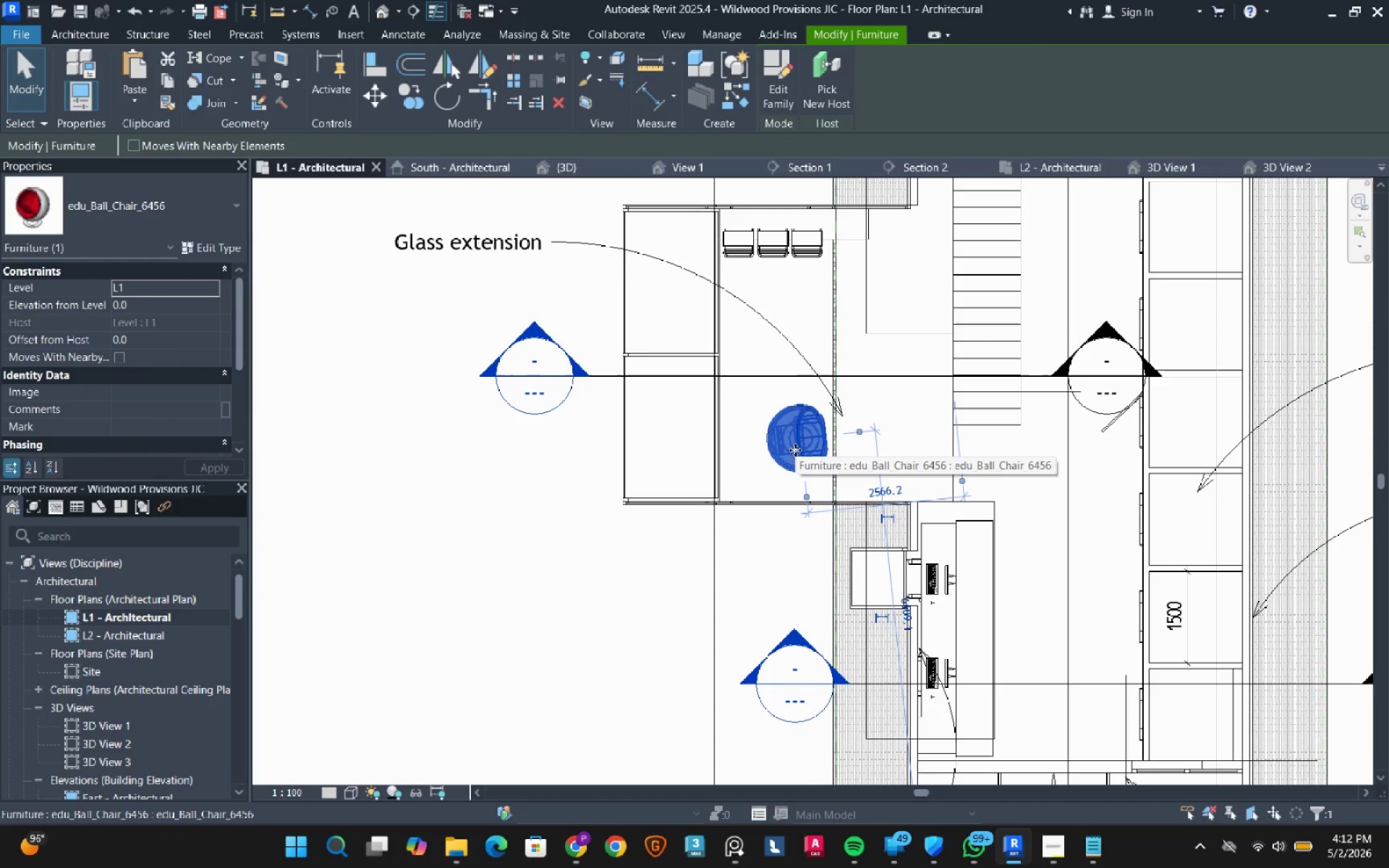 
wait(10.2)
 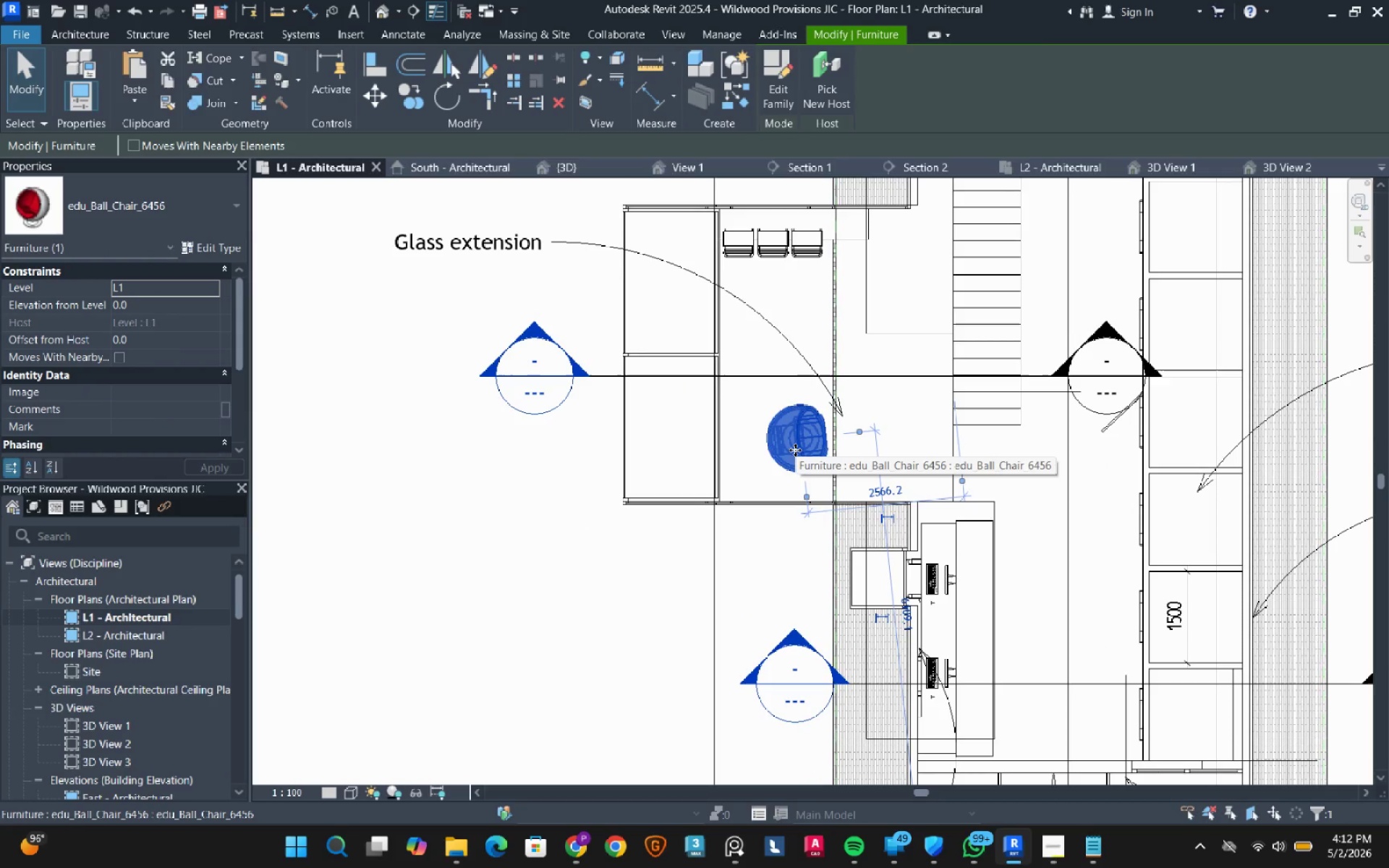 
left_click([314, 284])
 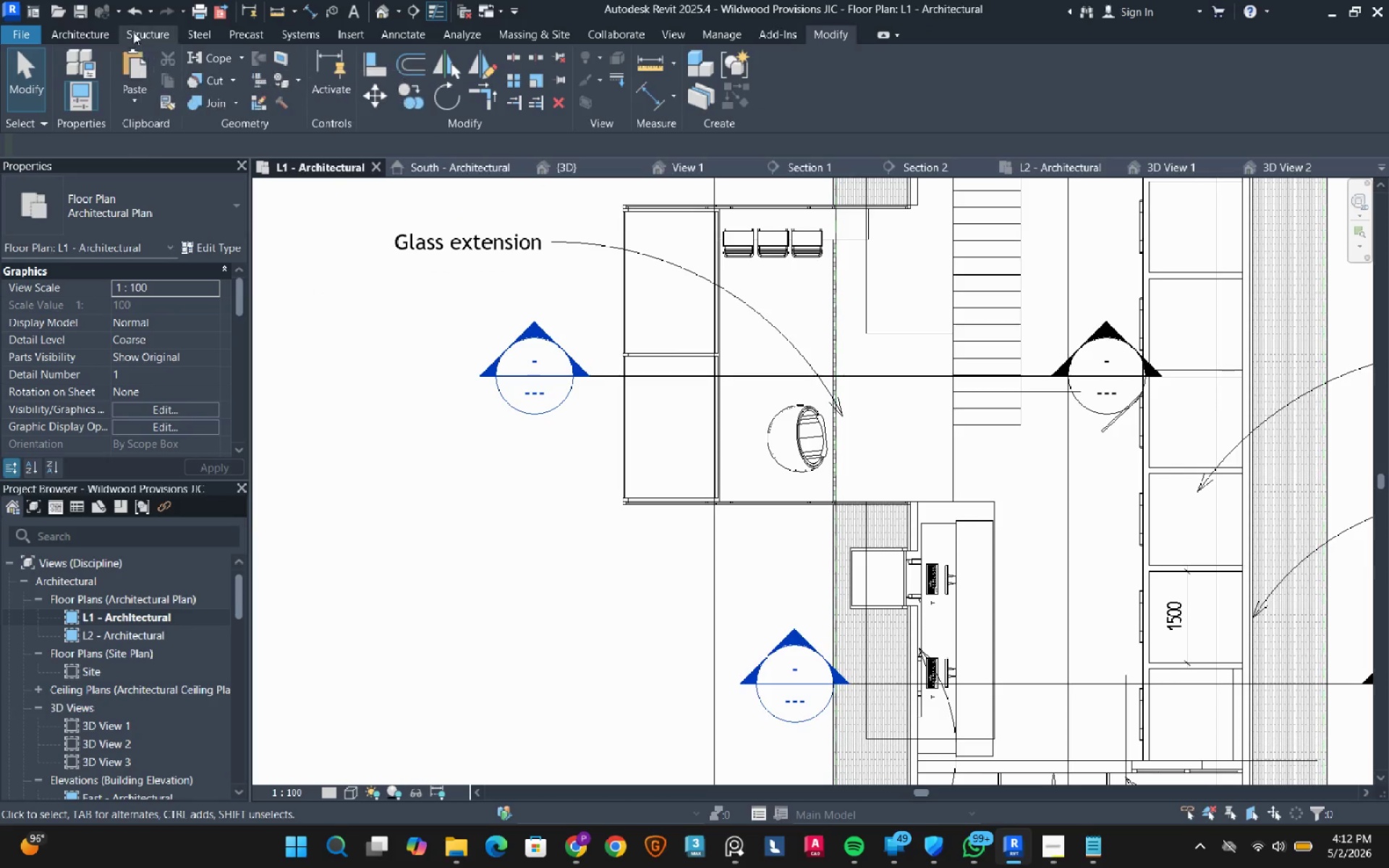 
left_click([72, 36])
 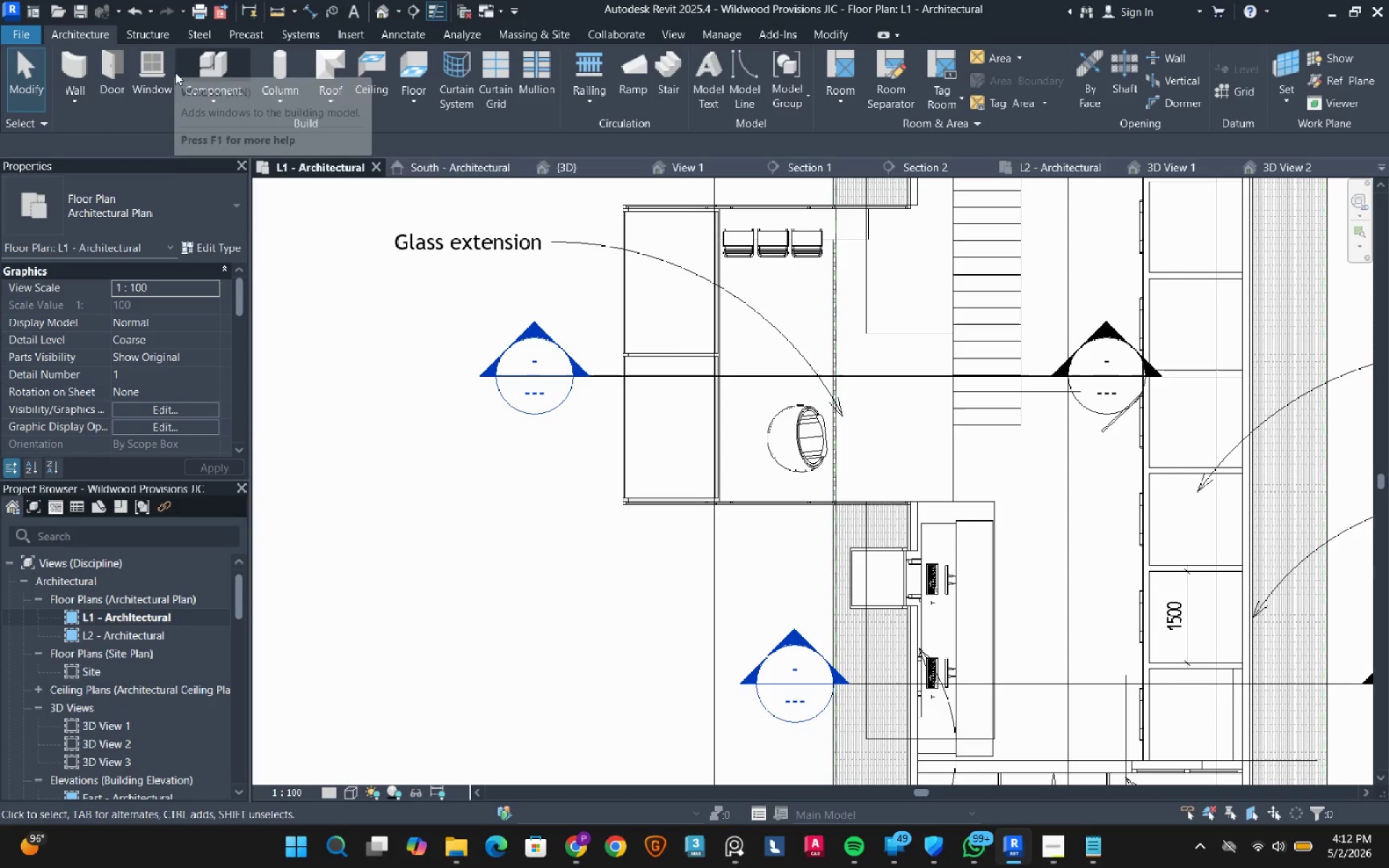 
left_click([222, 72])
 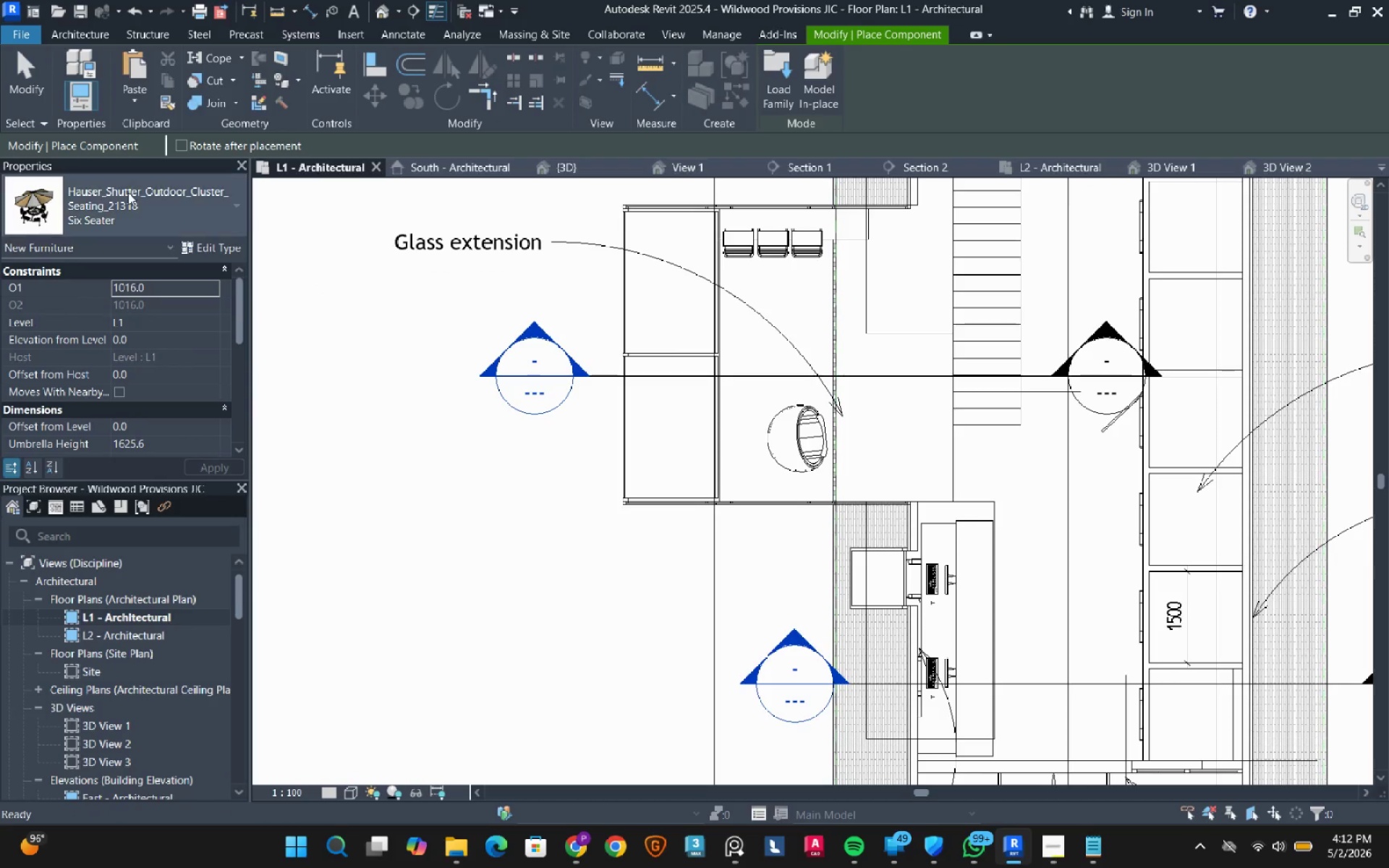 
left_click([128, 193])
 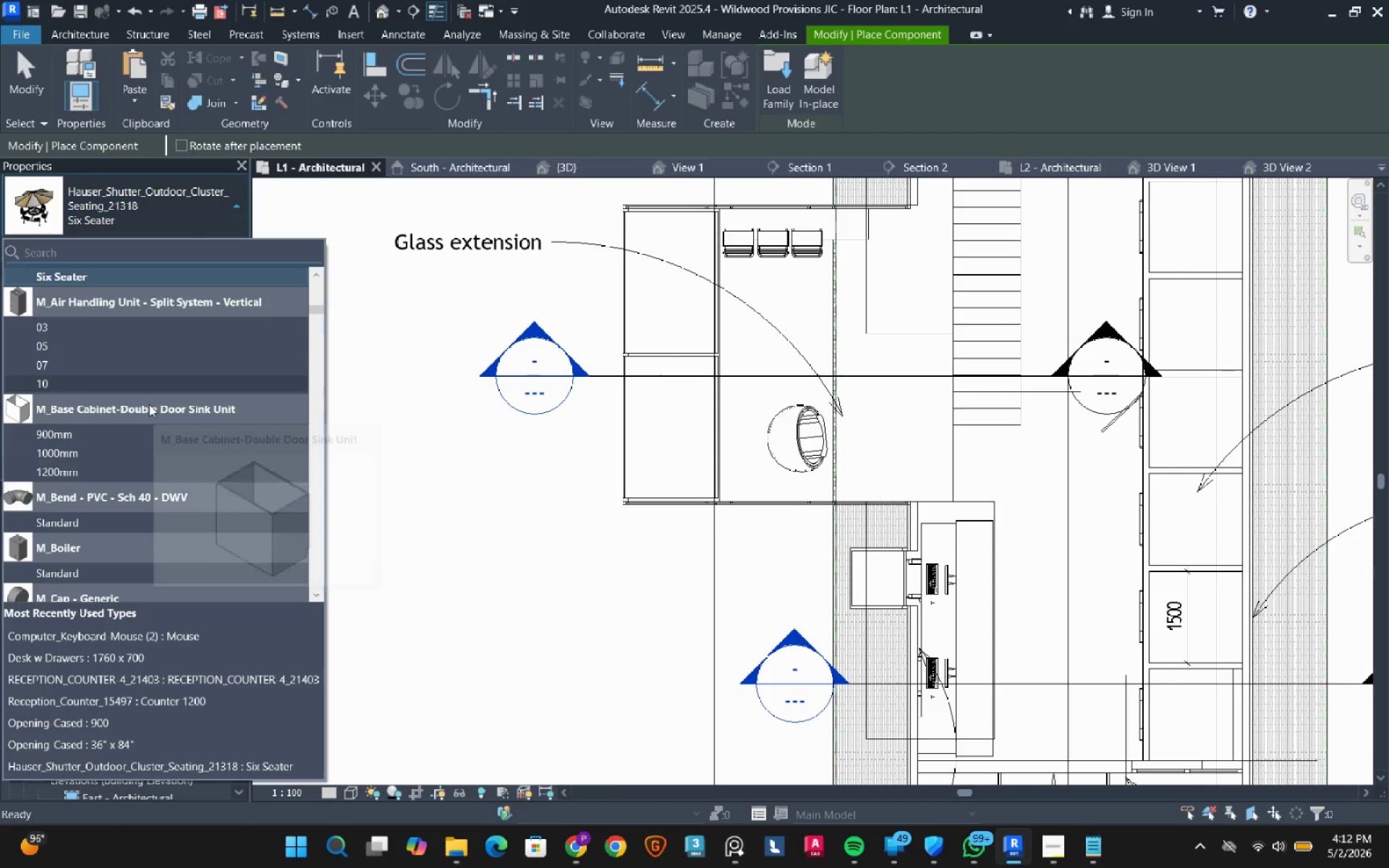 
scroll: coordinate [146, 409], scroll_direction: up, amount: 5.0
 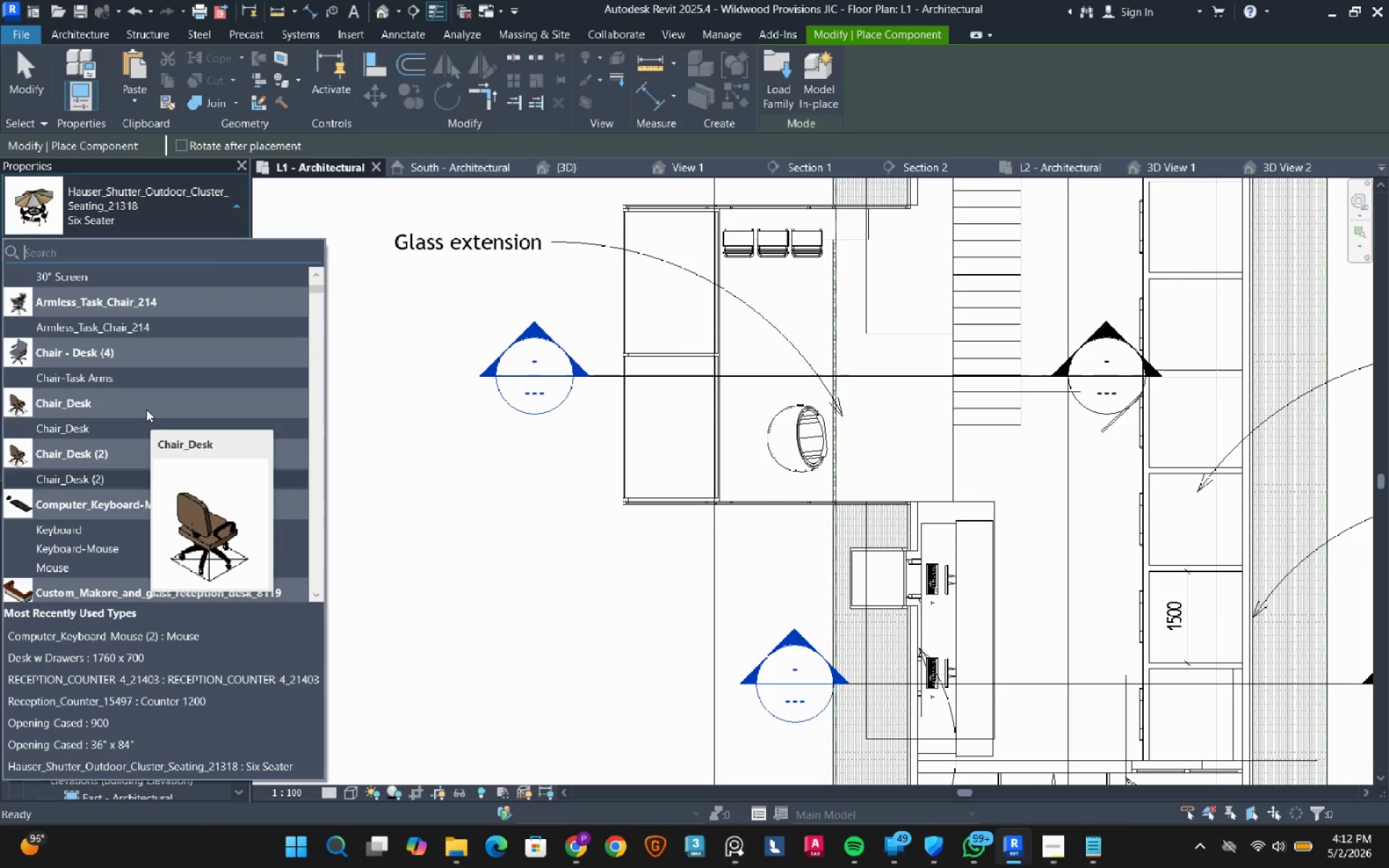 
scroll: coordinate [143, 413], scroll_direction: down, amount: 8.0
 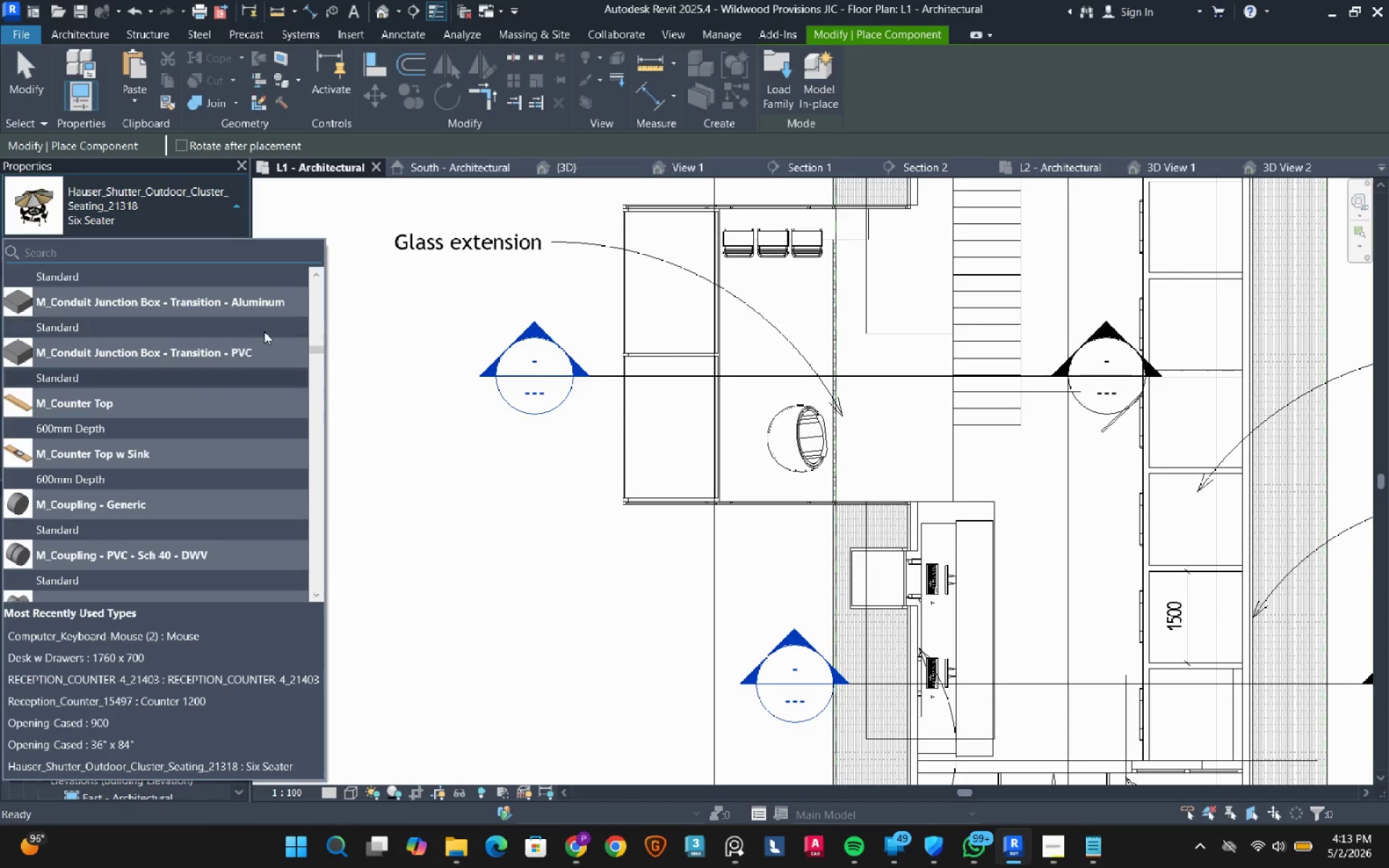 
left_click_drag(start_coordinate=[318, 349], to_coordinate=[302, 593])
 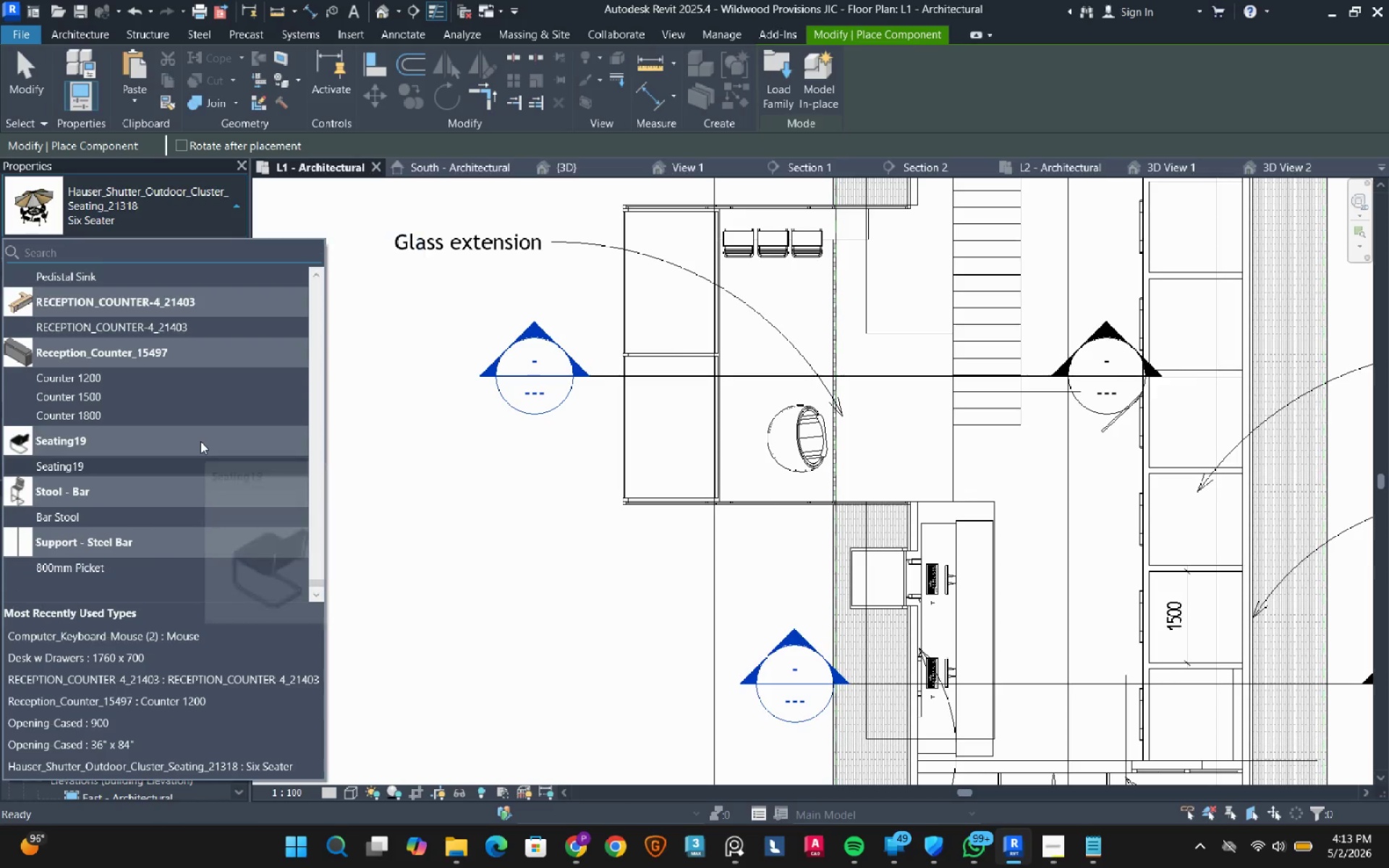 
scroll: coordinate [200, 441], scroll_direction: down, amount: 1.0
 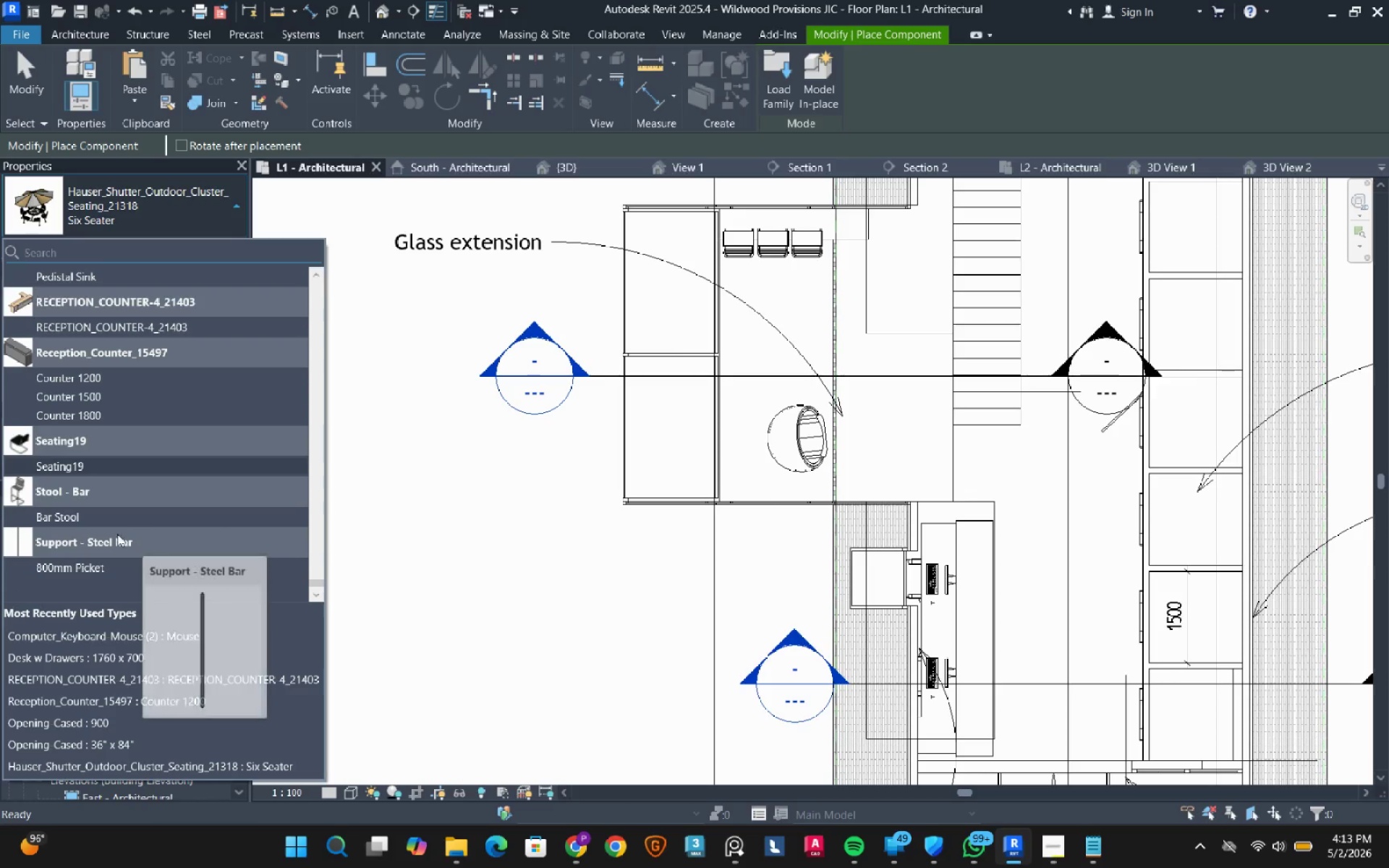 
scroll: coordinate [109, 534], scroll_direction: up, amount: 22.0
 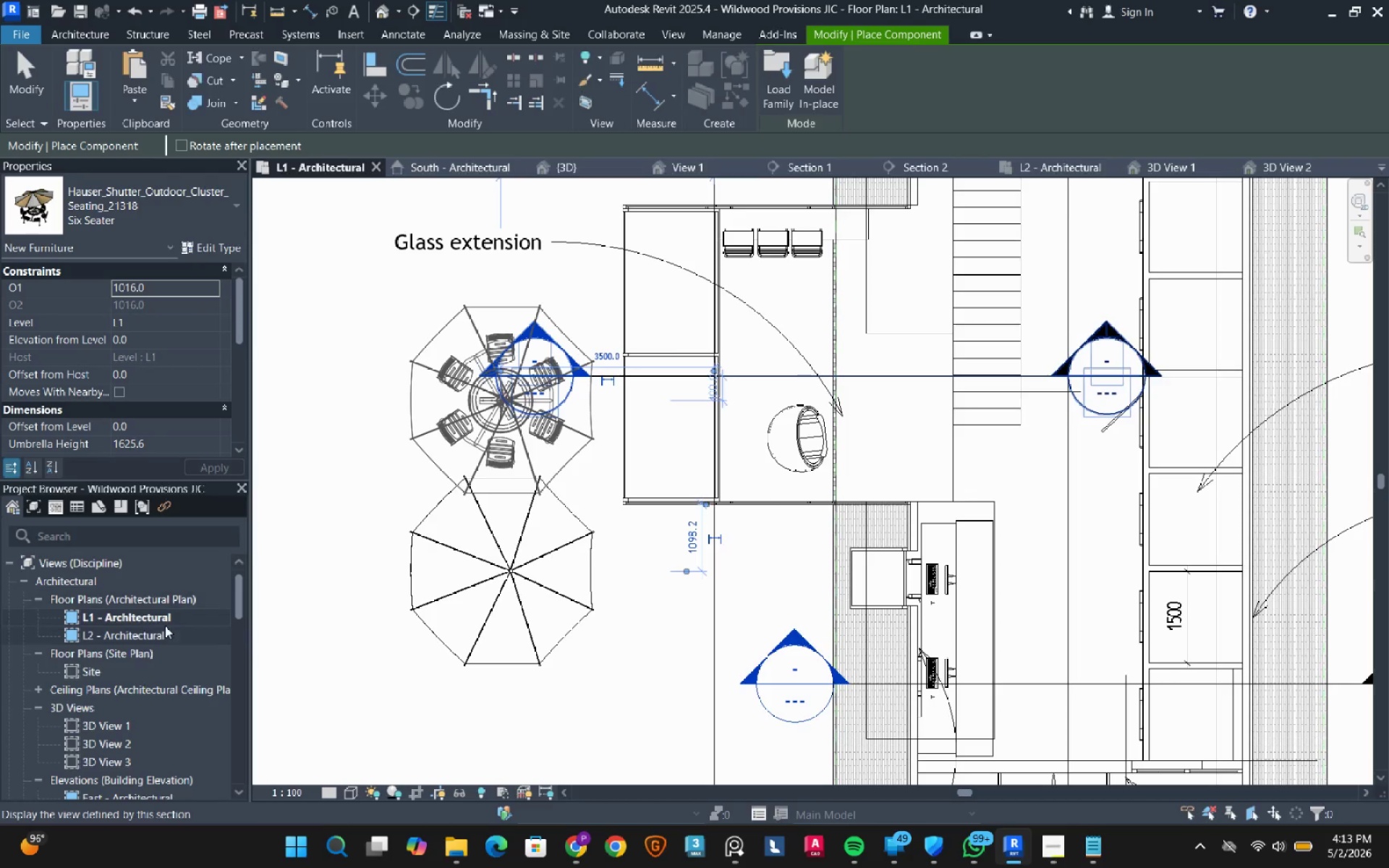 
key(Escape)
 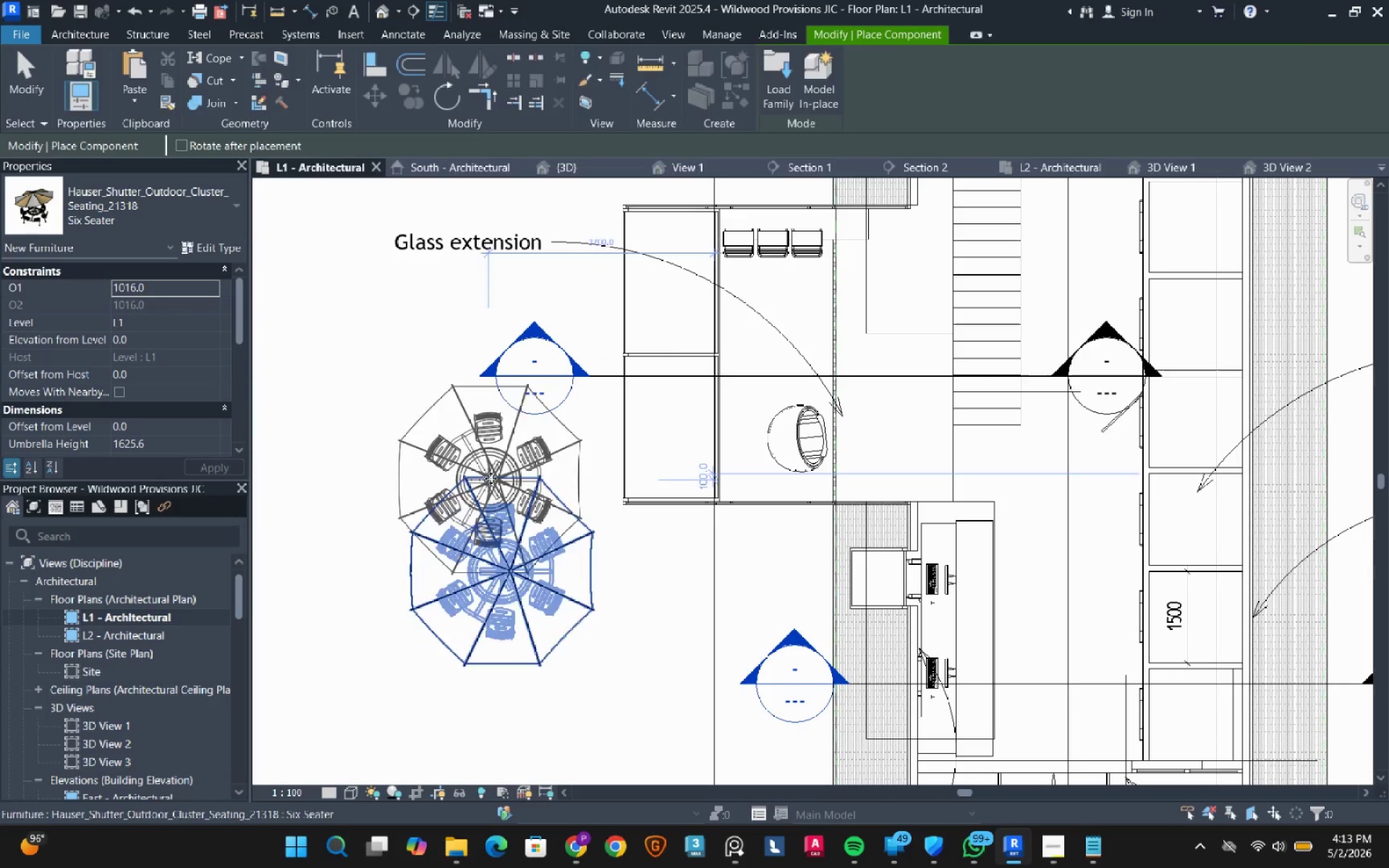 
key(Escape)
 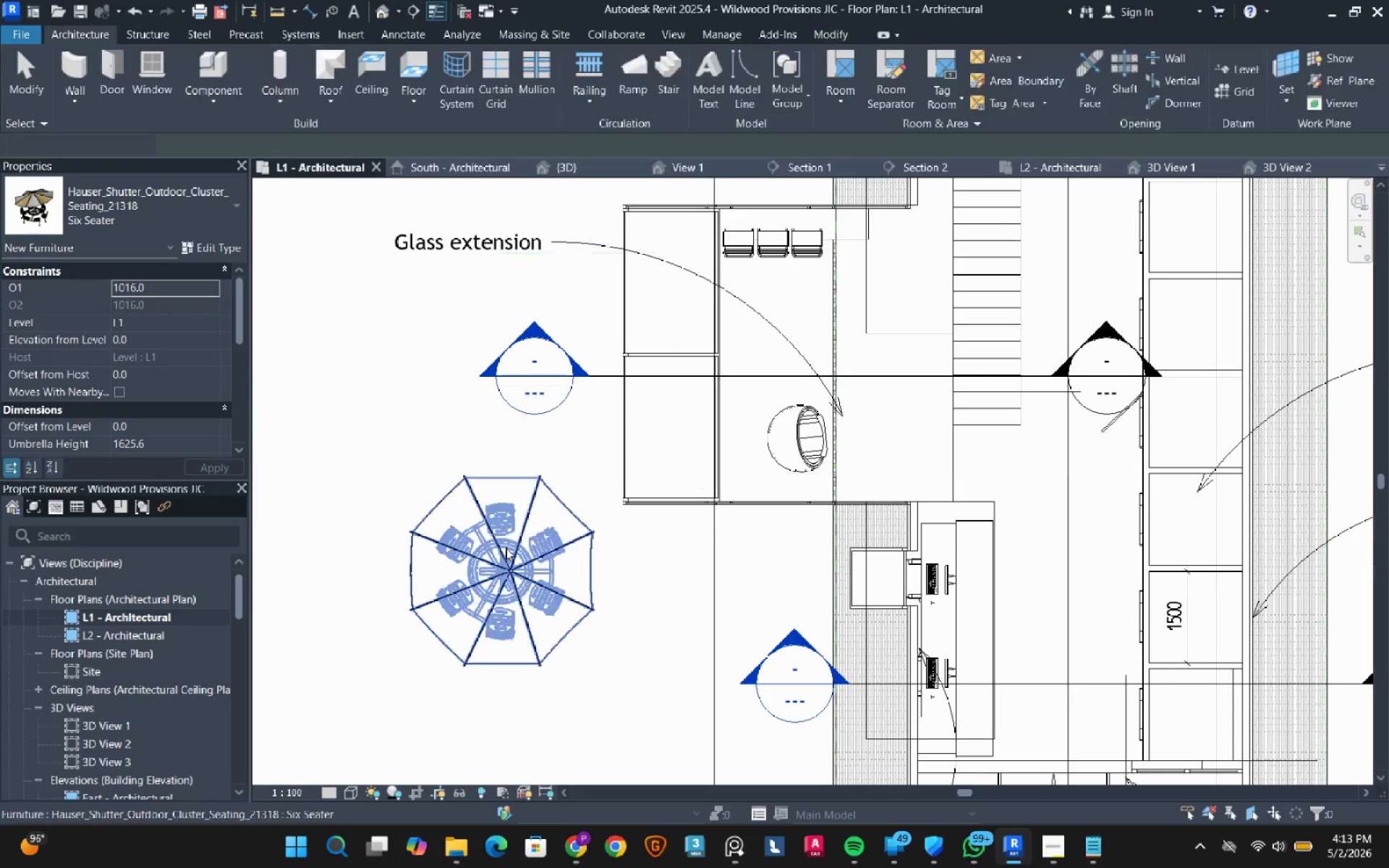 
key(Escape)
 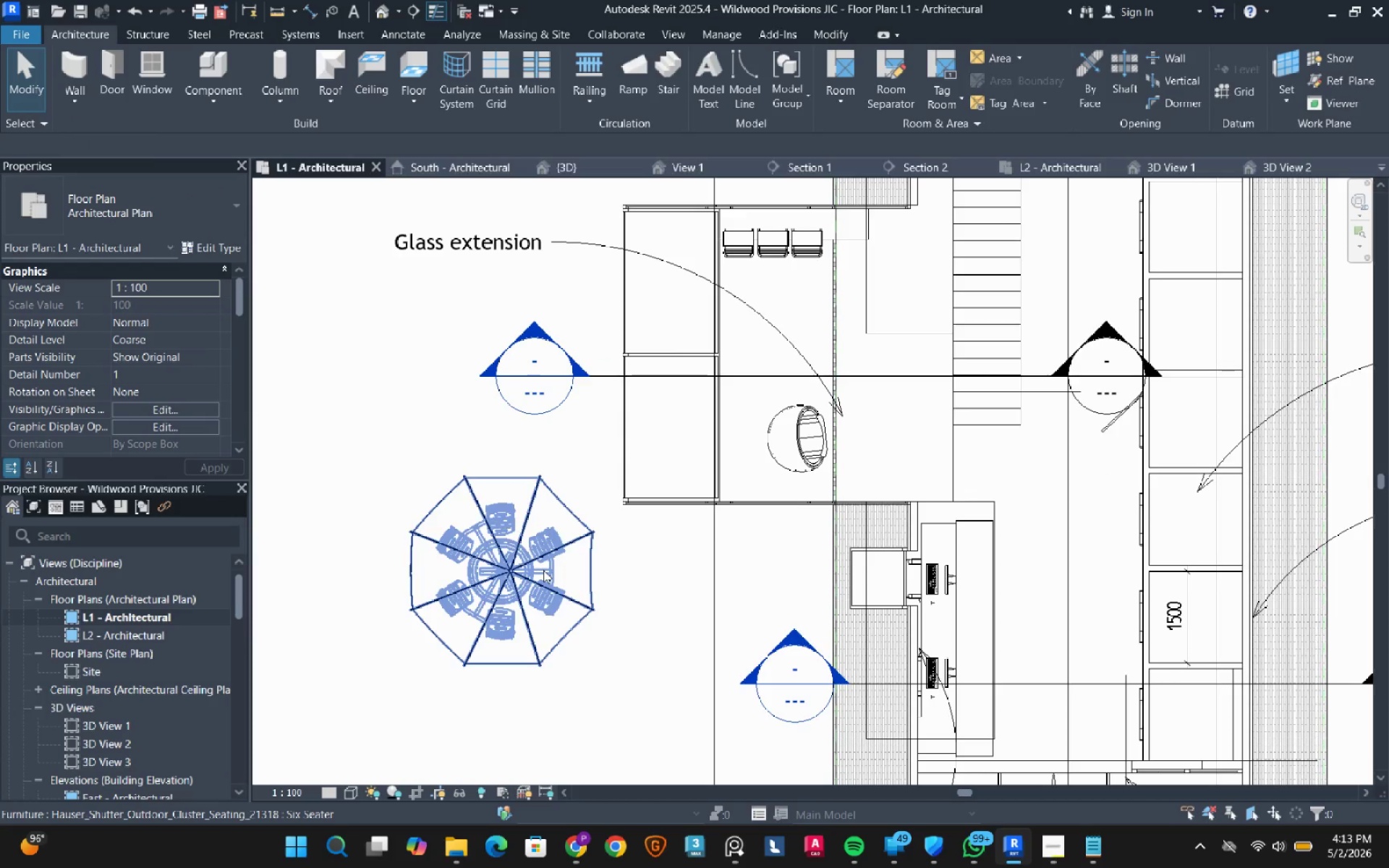 
left_click([543, 570])
 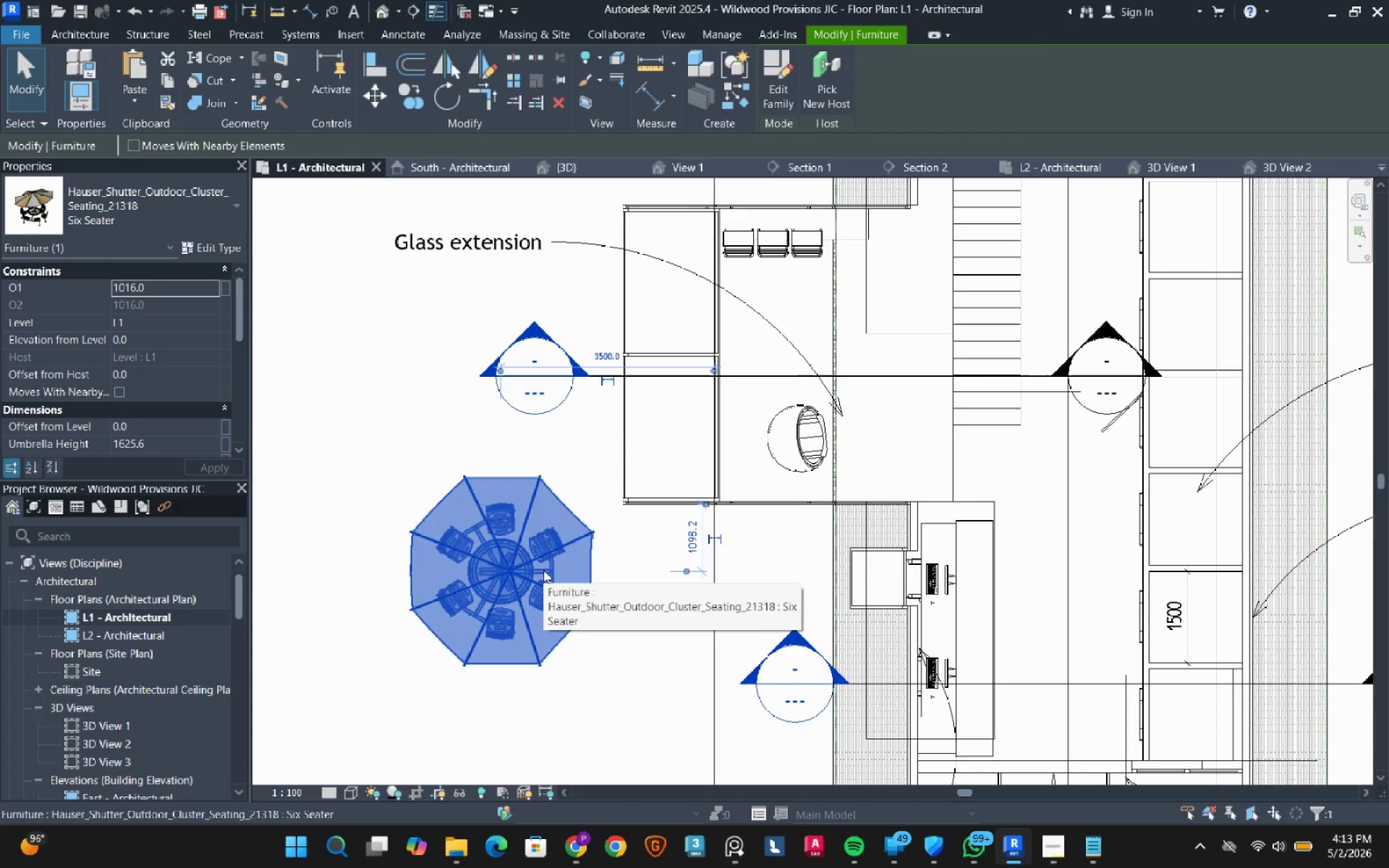 
type(de)
 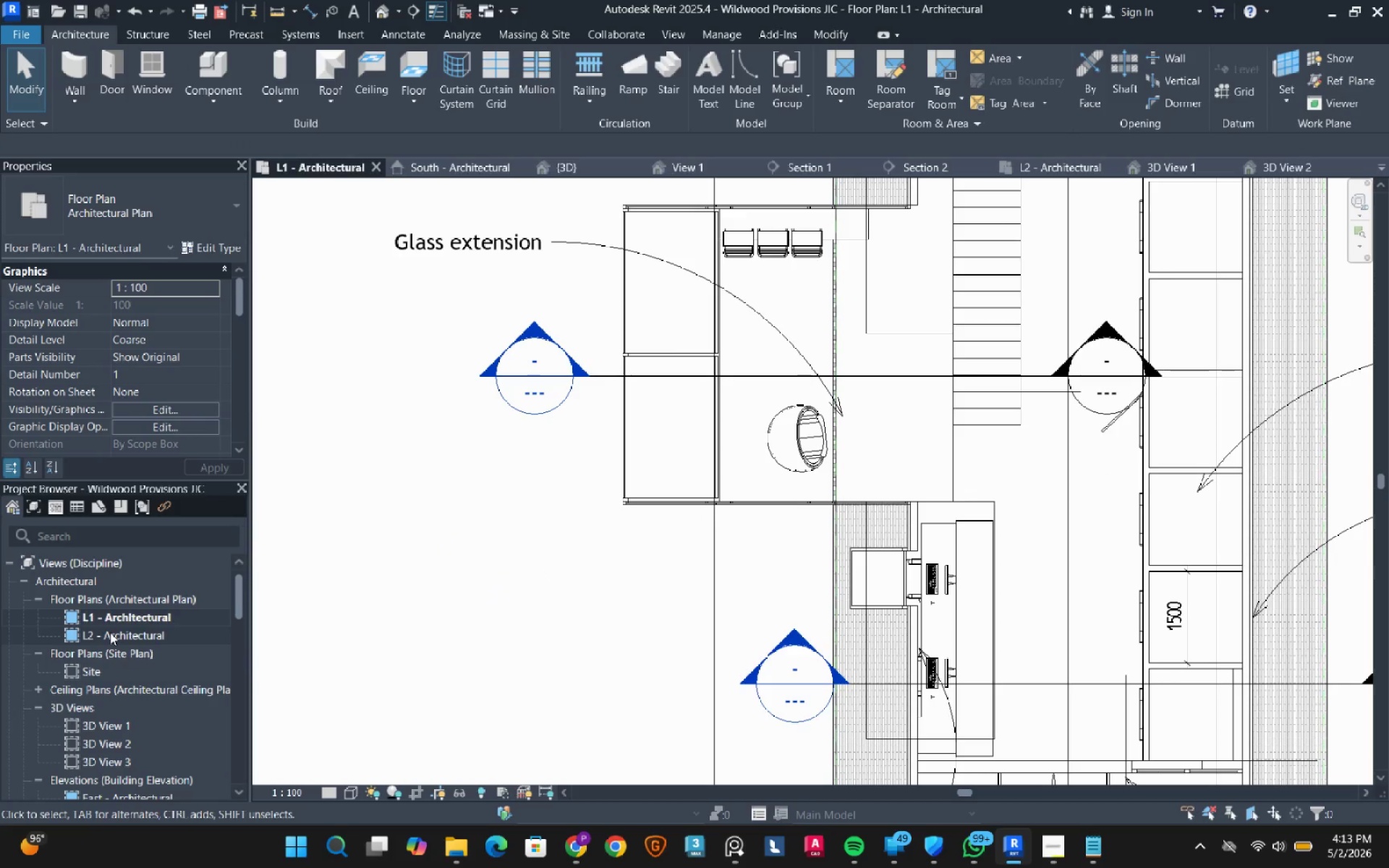 
double_click([110, 632])
 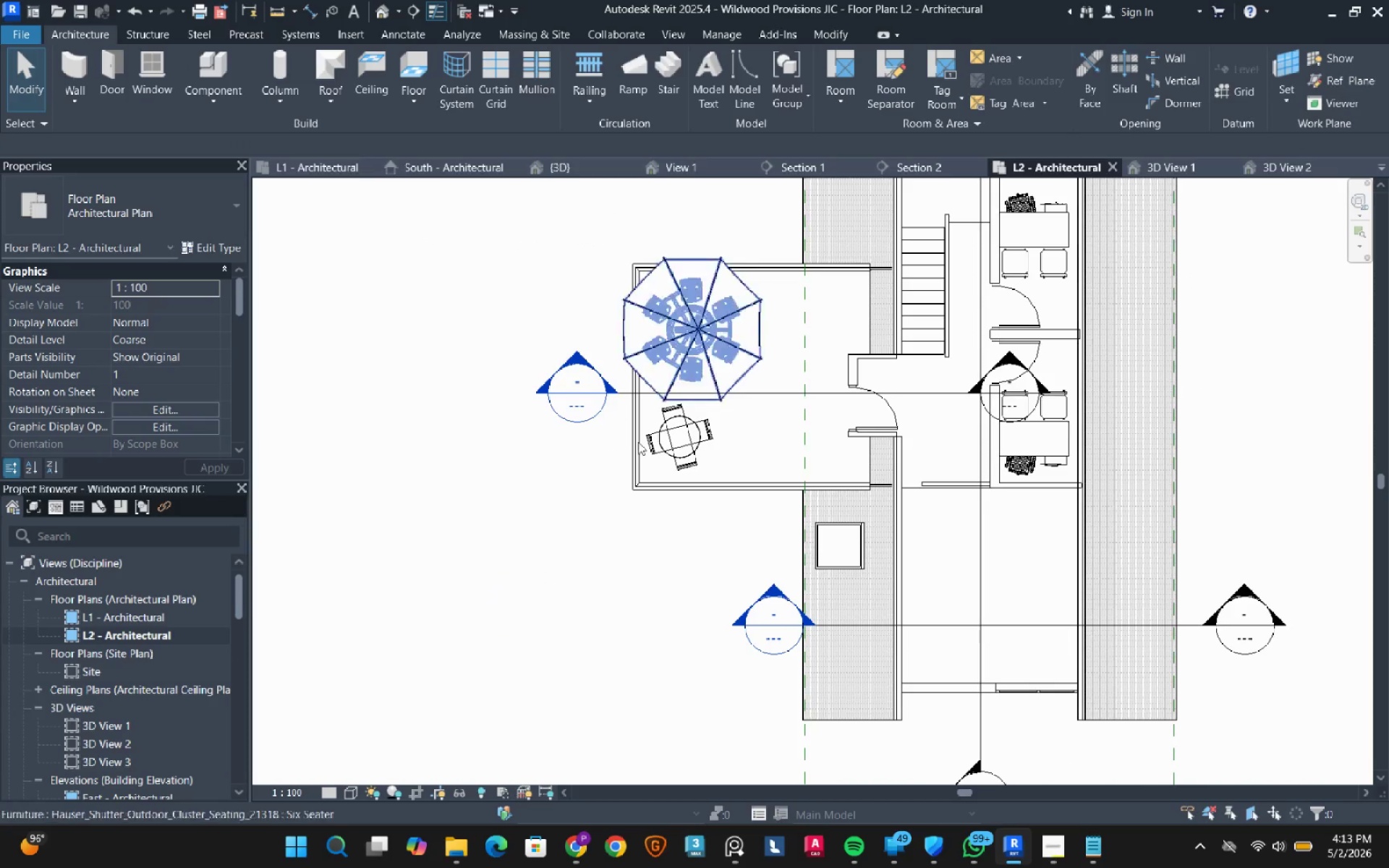 
left_click([680, 434])
 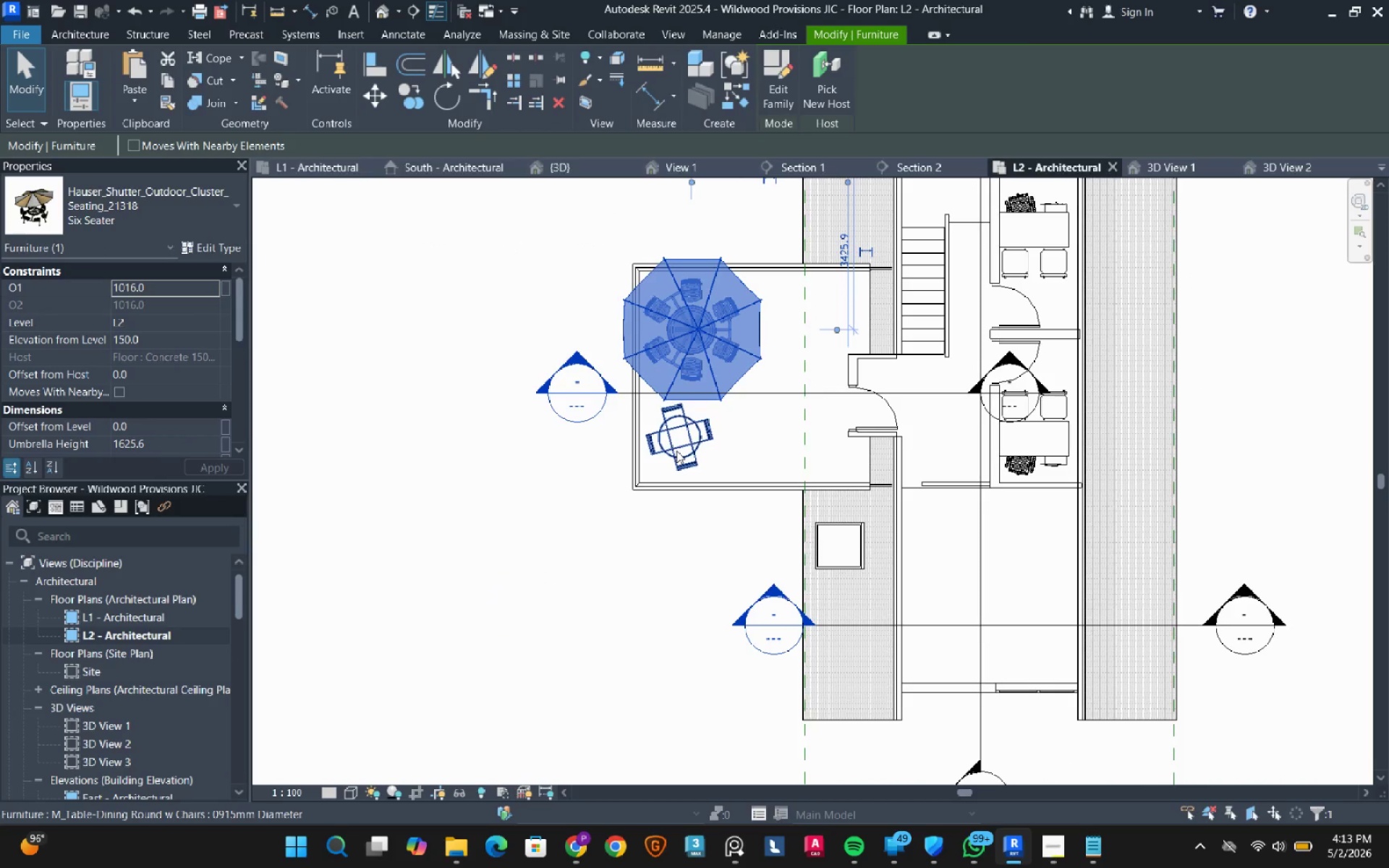 
left_click([676, 451])
 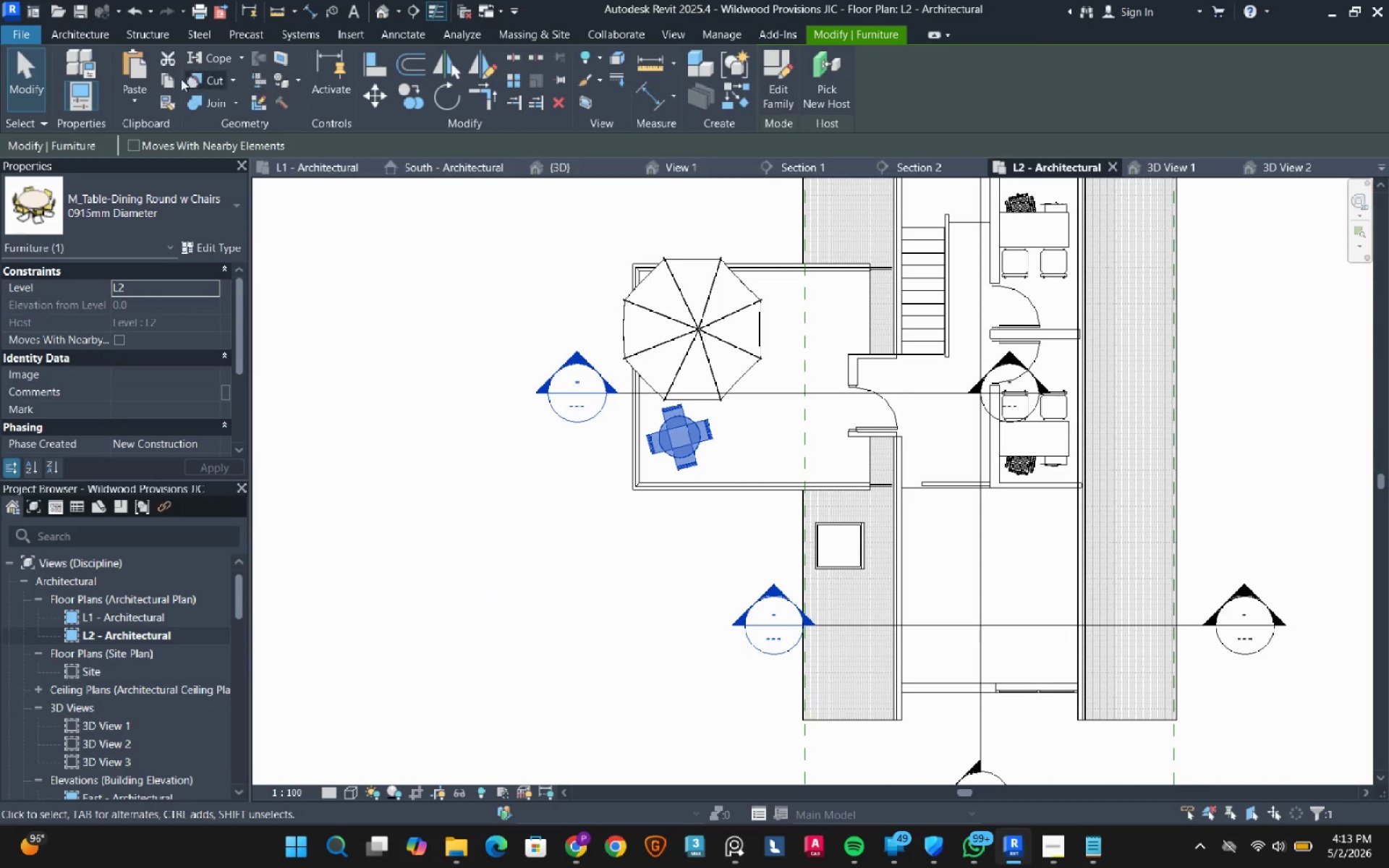 
left_click([169, 83])
 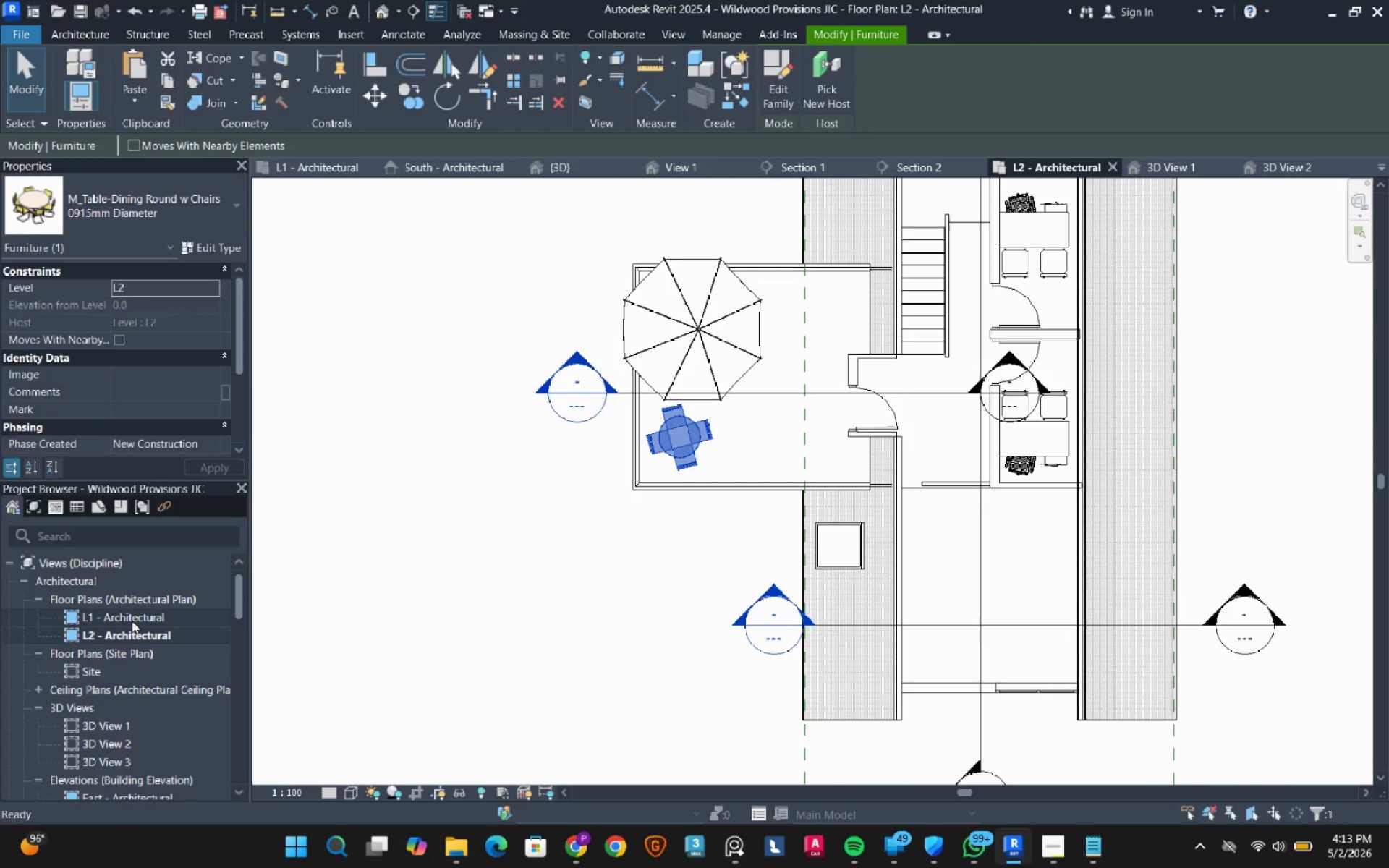 
double_click([131, 621])
 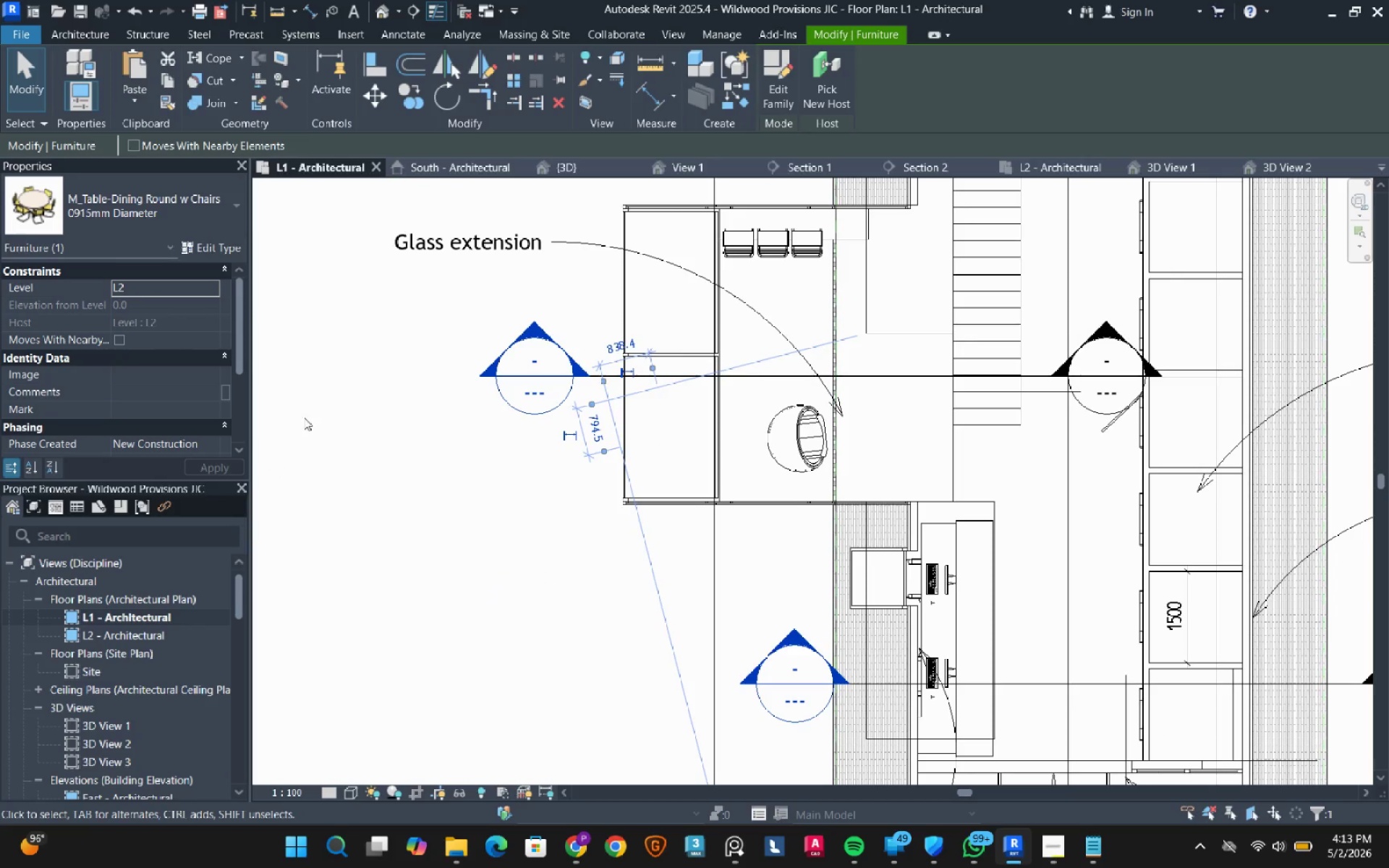 
left_click([409, 549])
 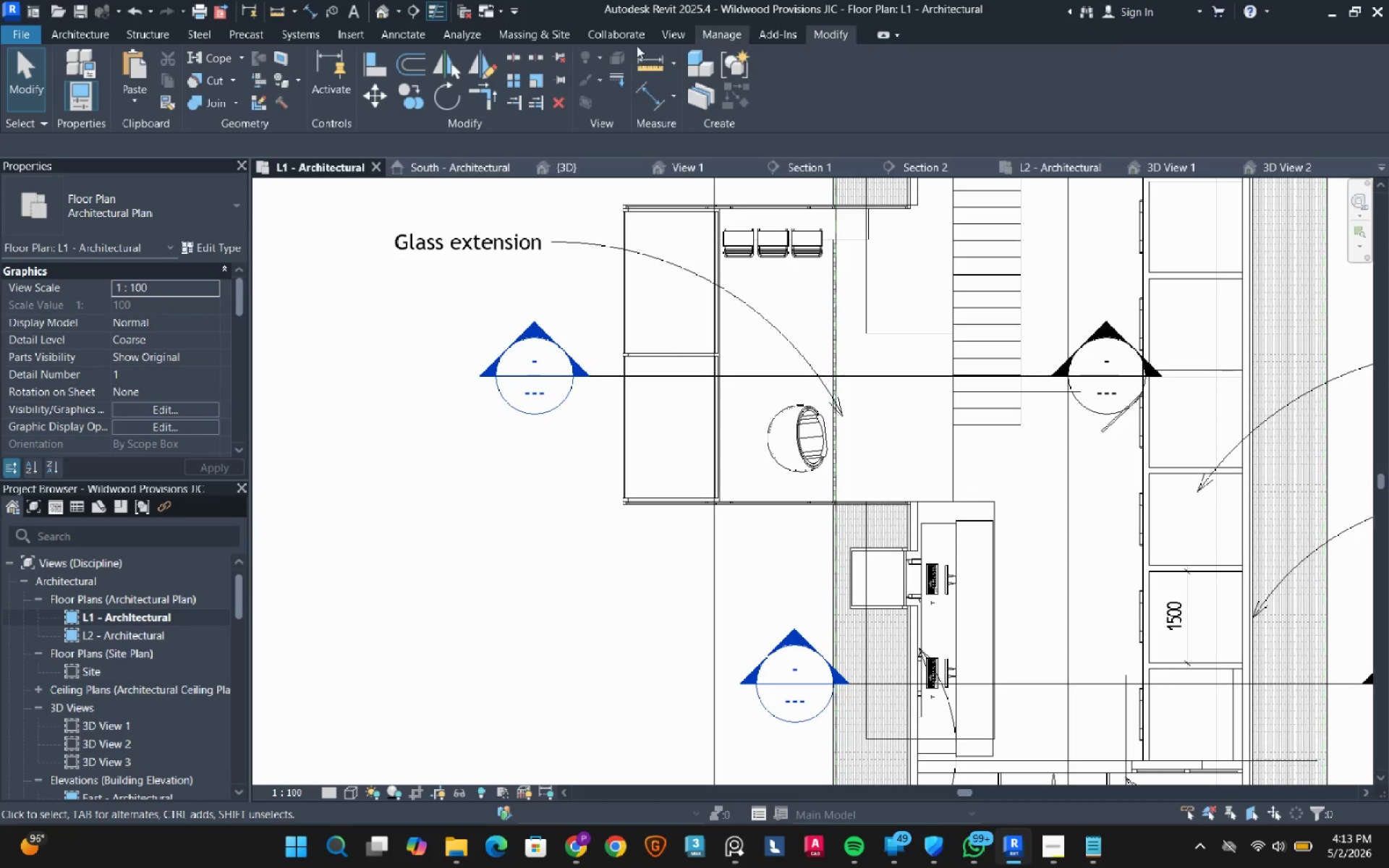 
left_click([141, 99])
 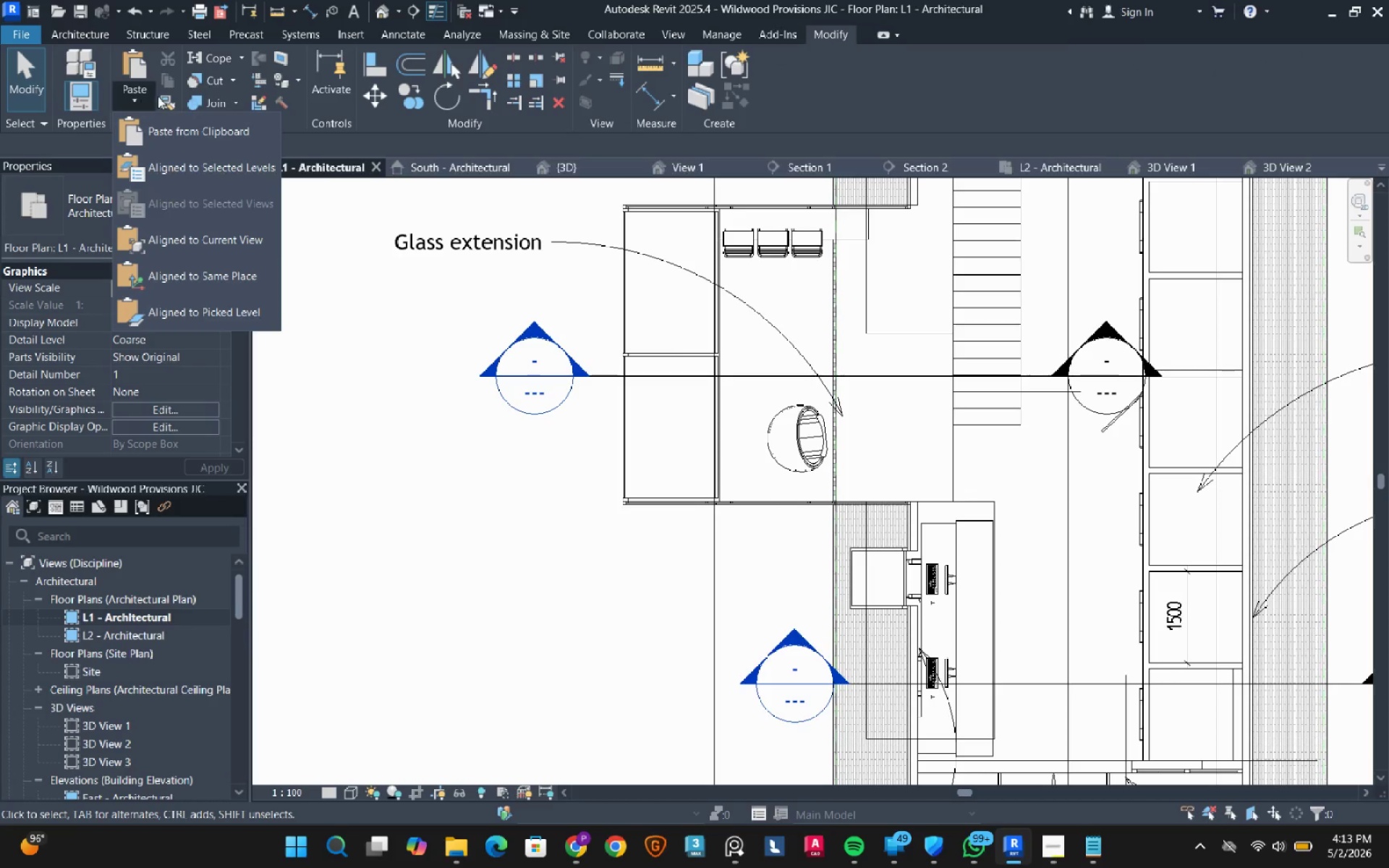 
left_click([207, 244])
 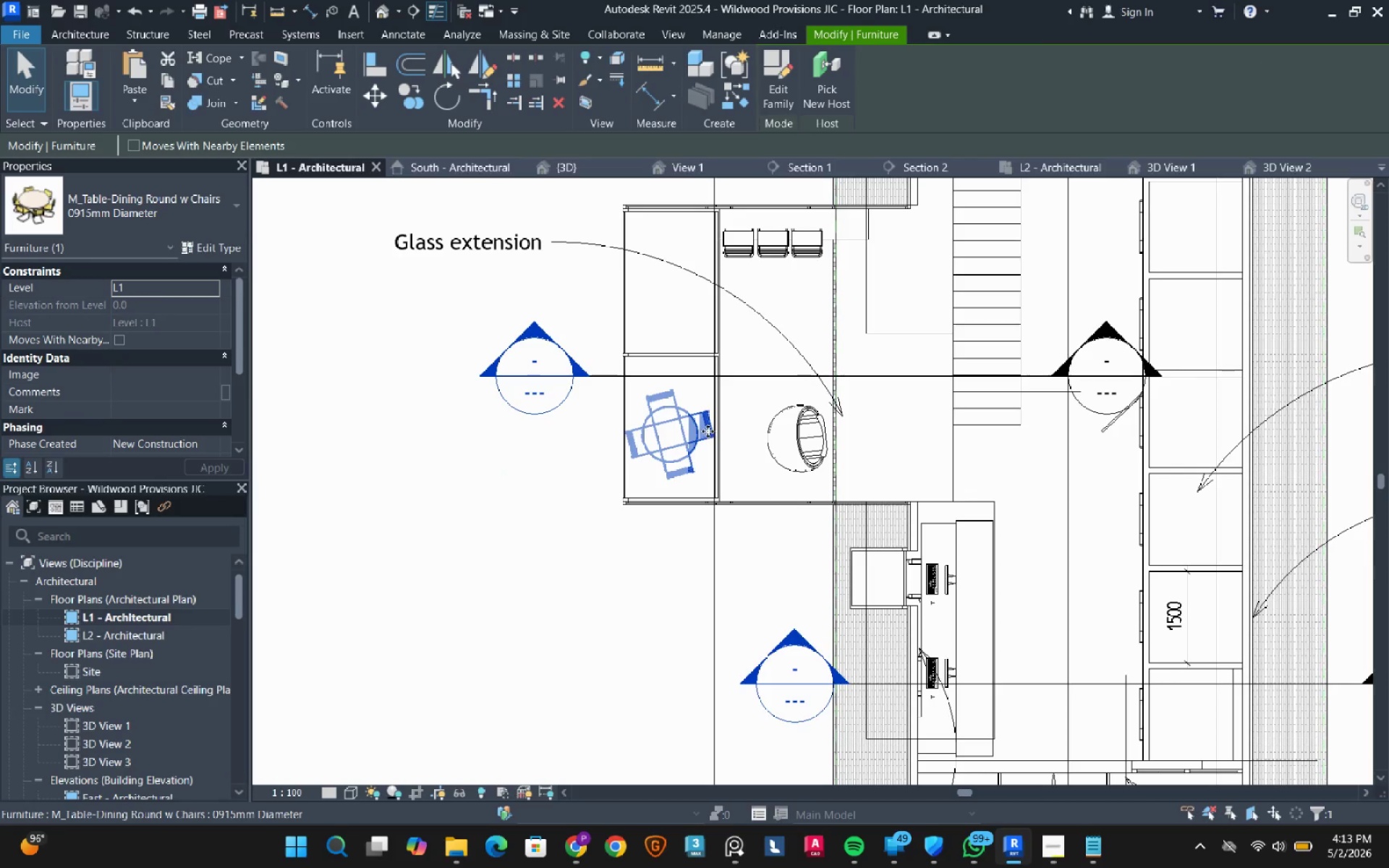 
left_click_drag(start_coordinate=[703, 427], to_coordinate=[807, 353])
 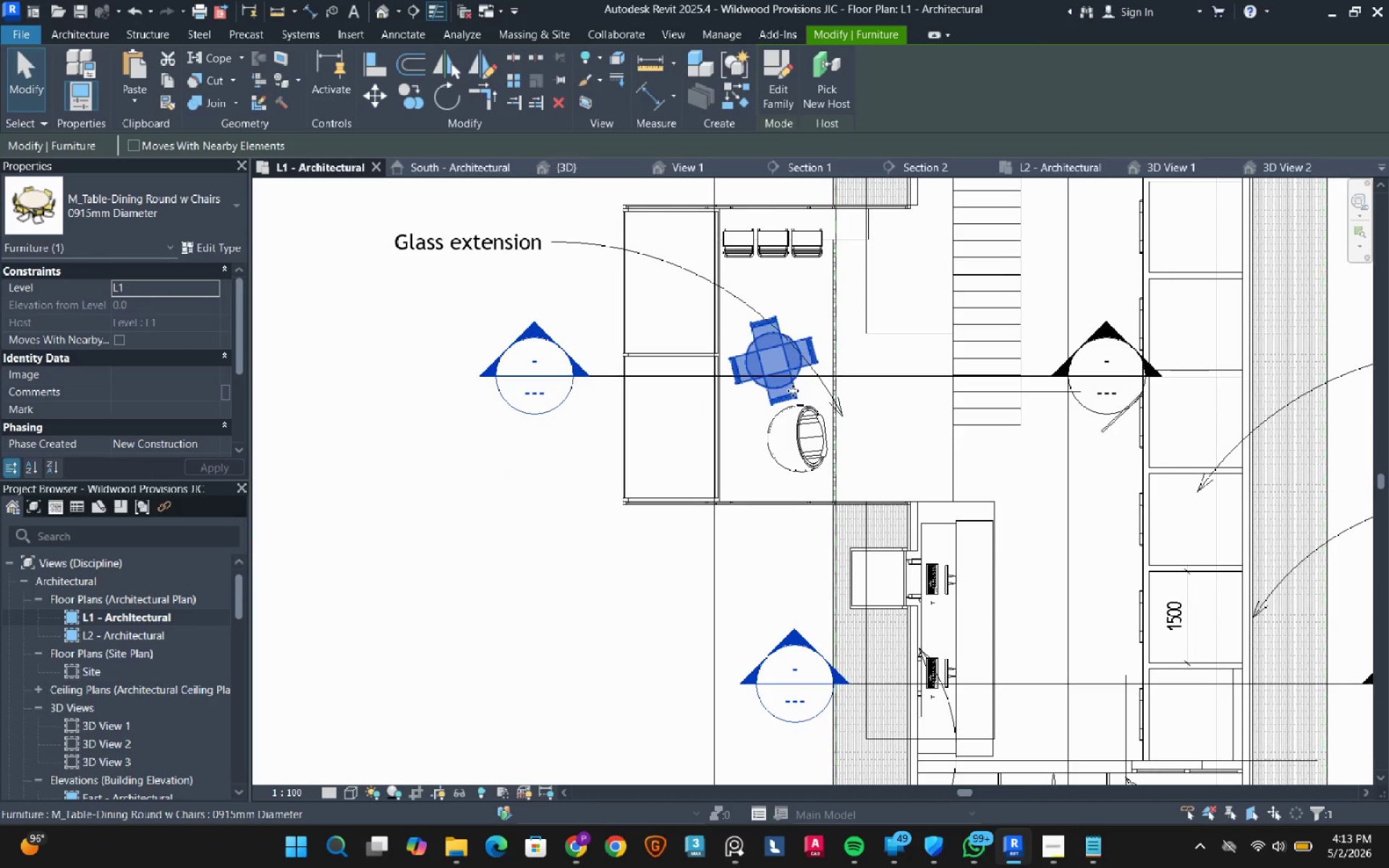 
scroll: coordinate [675, 408], scroll_direction: up, amount: 4.0
 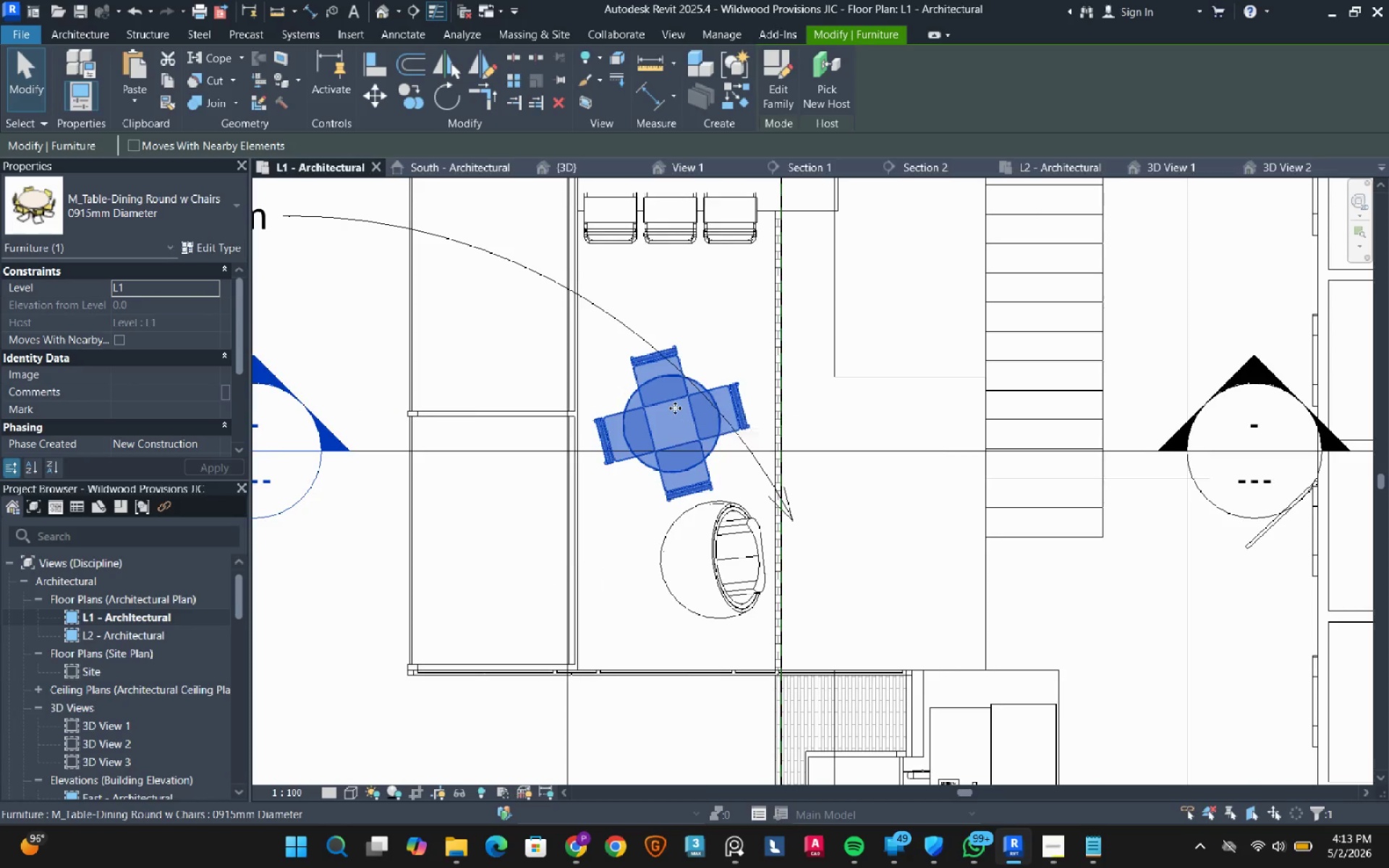 
scroll: coordinate [674, 408], scroll_direction: down, amount: 2.0
 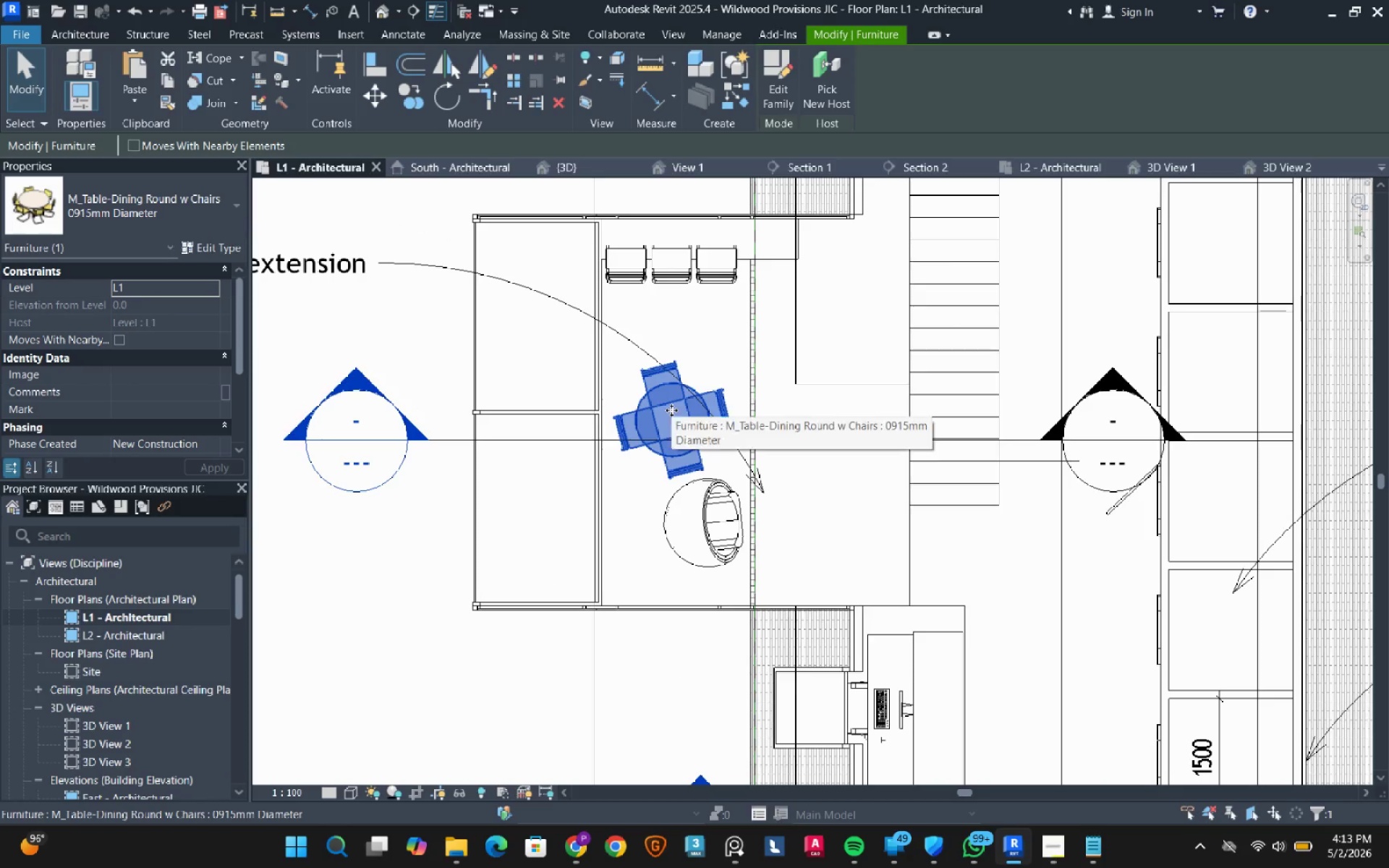 
left_click_drag(start_coordinate=[671, 410], to_coordinate=[679, 527])
 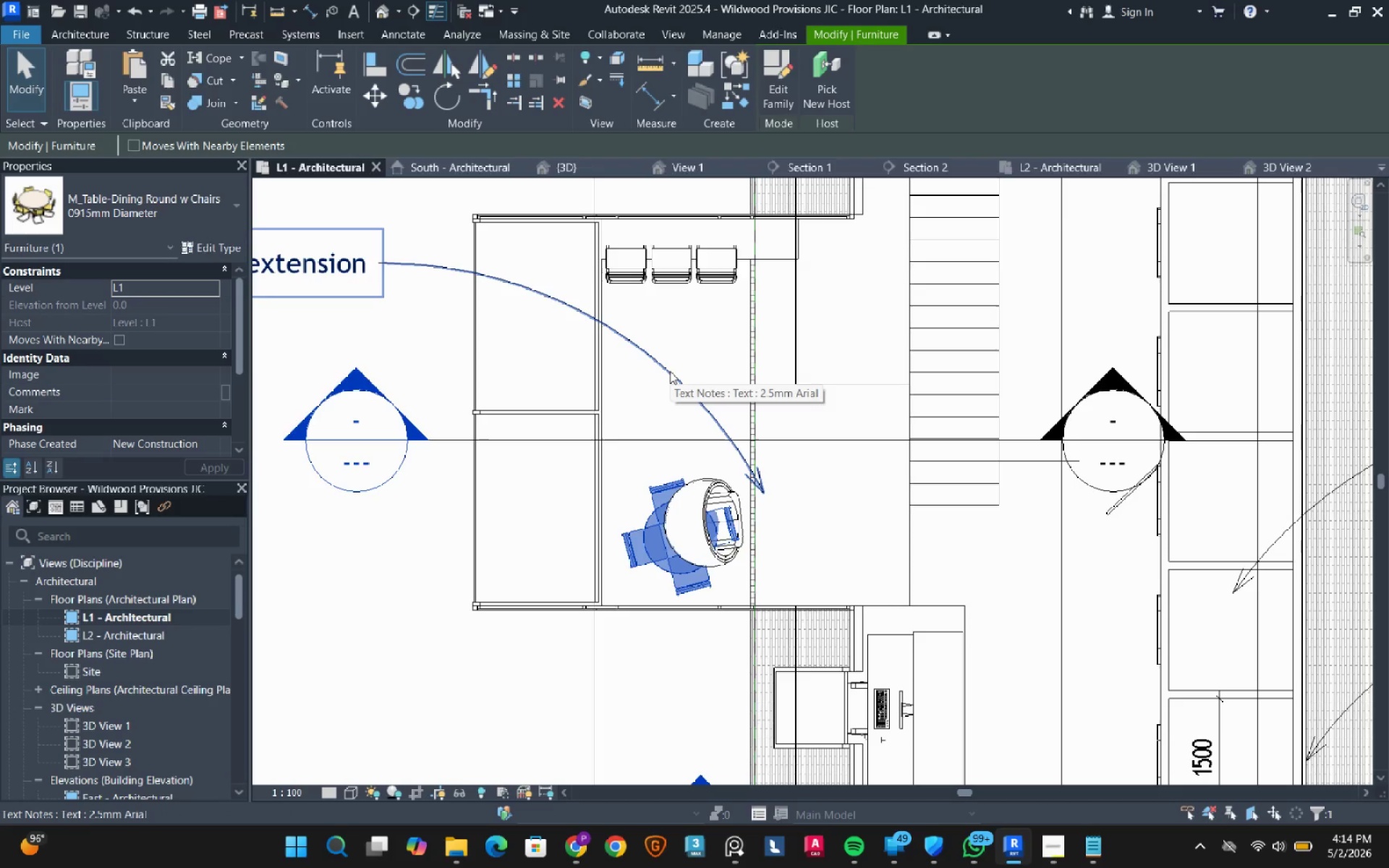 
wait(7.52)
 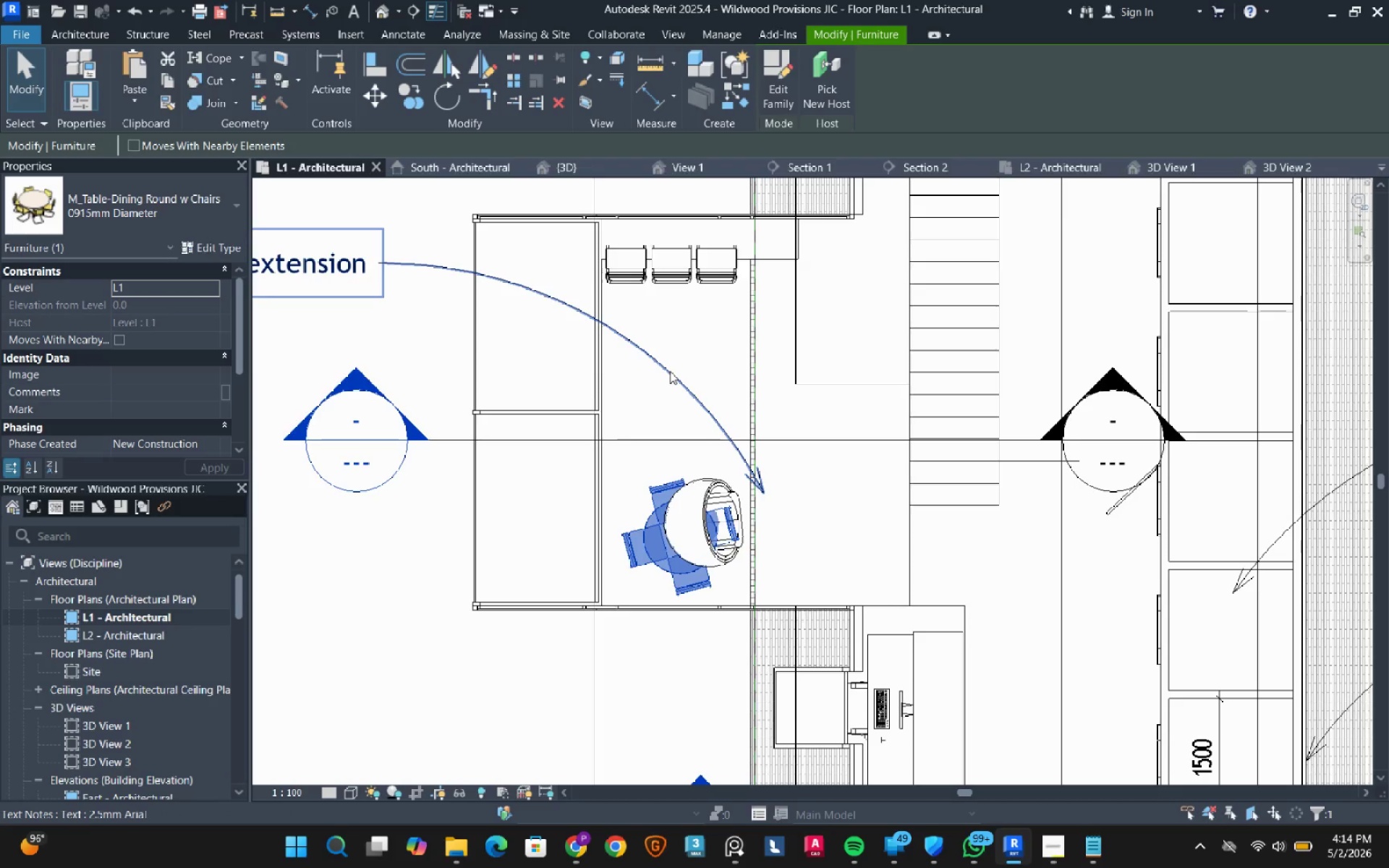 
left_click([417, 102])
 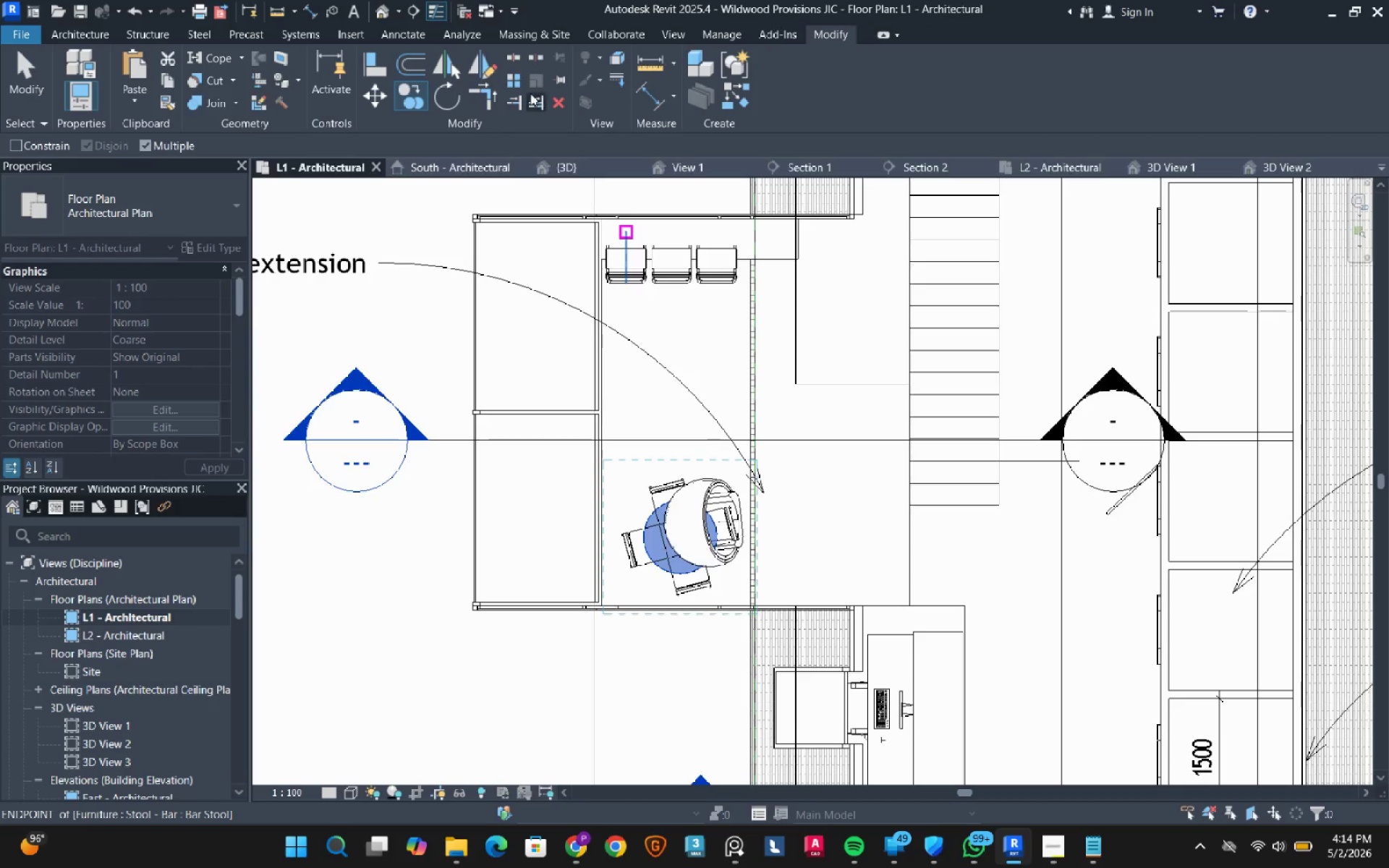 
left_click([485, 75])
 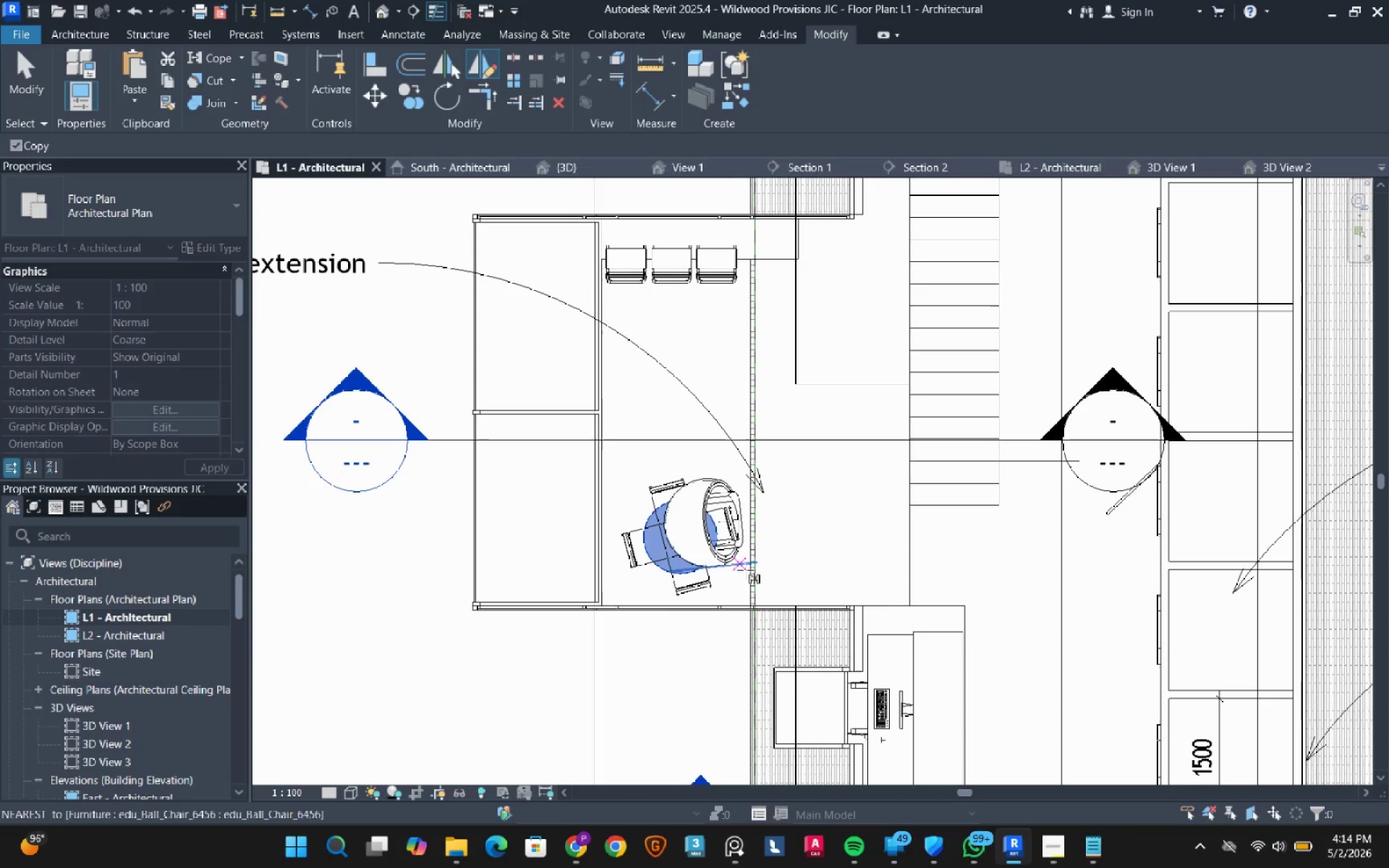 
left_click([745, 571])
 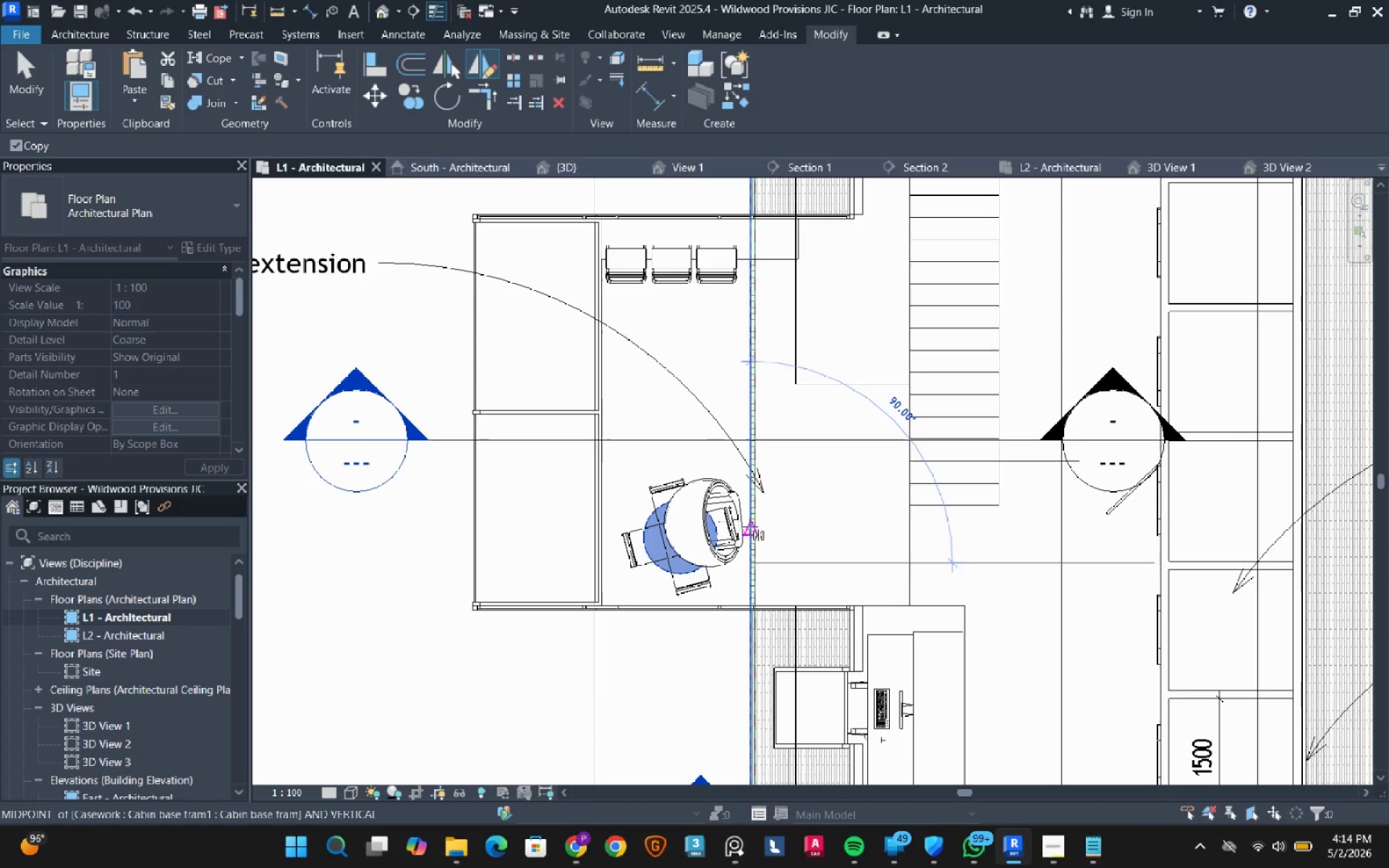 
left_click([749, 527])
 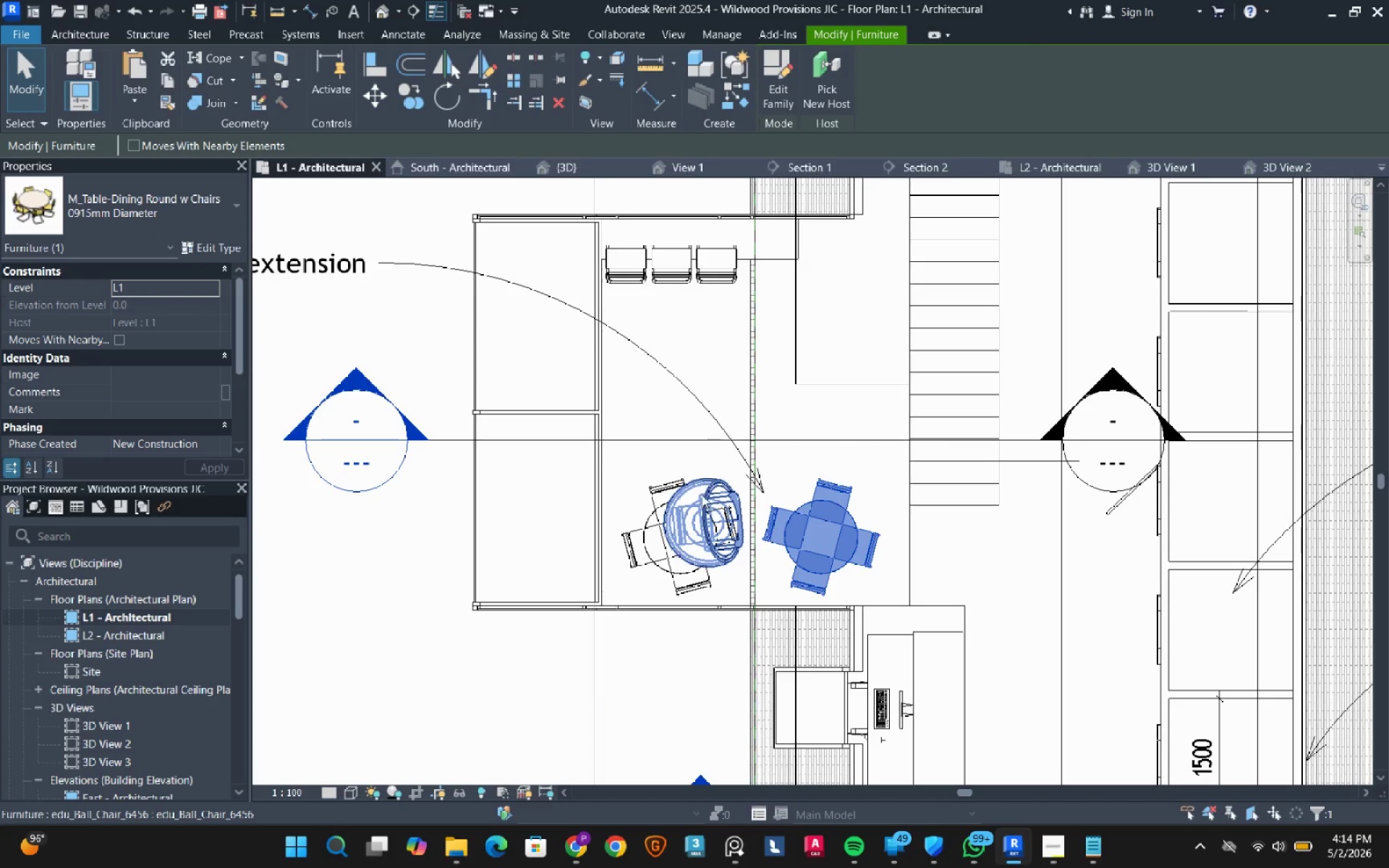 
left_click([704, 489])
 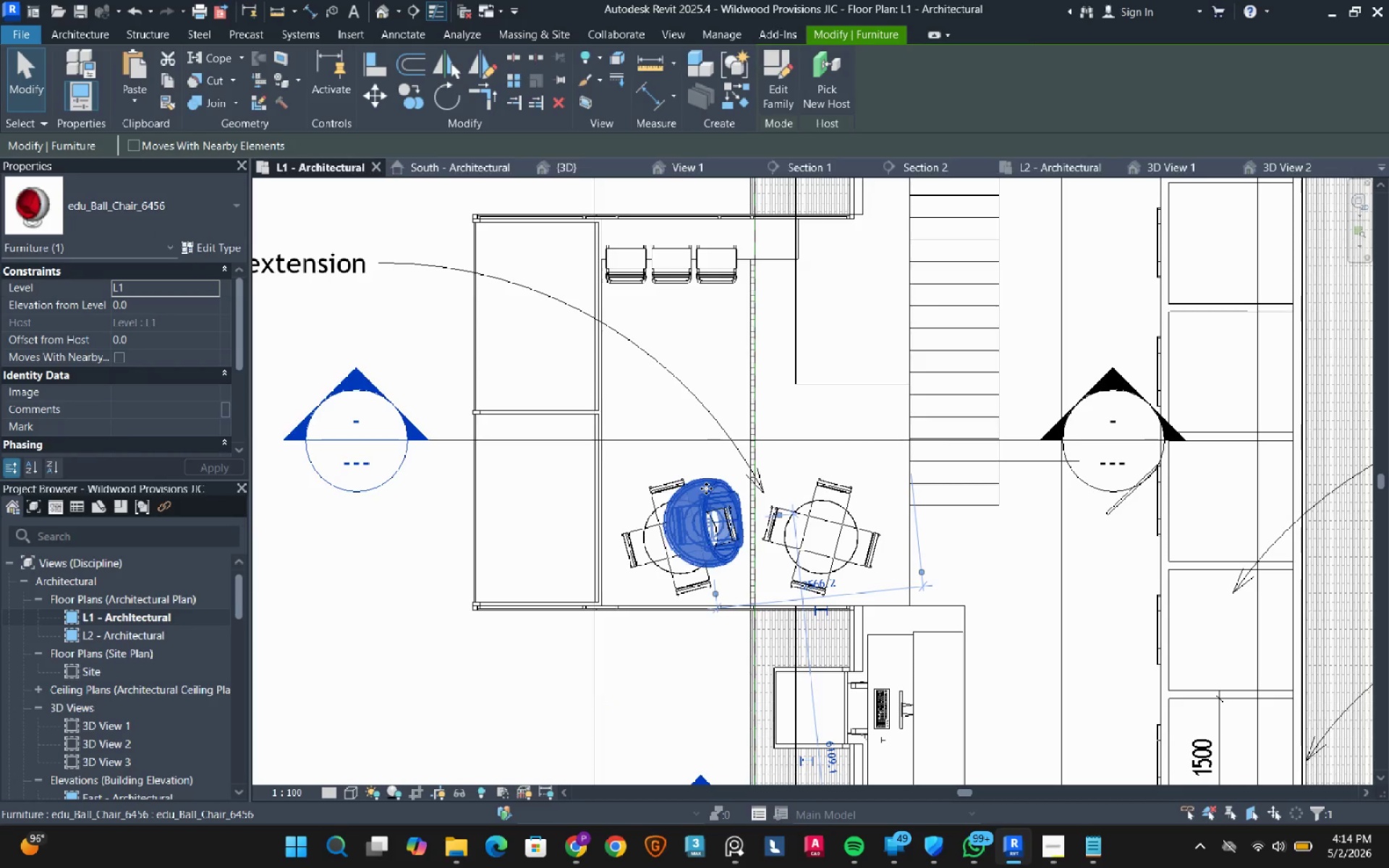 
left_click_drag(start_coordinate=[706, 488], to_coordinate=[654, 357])
 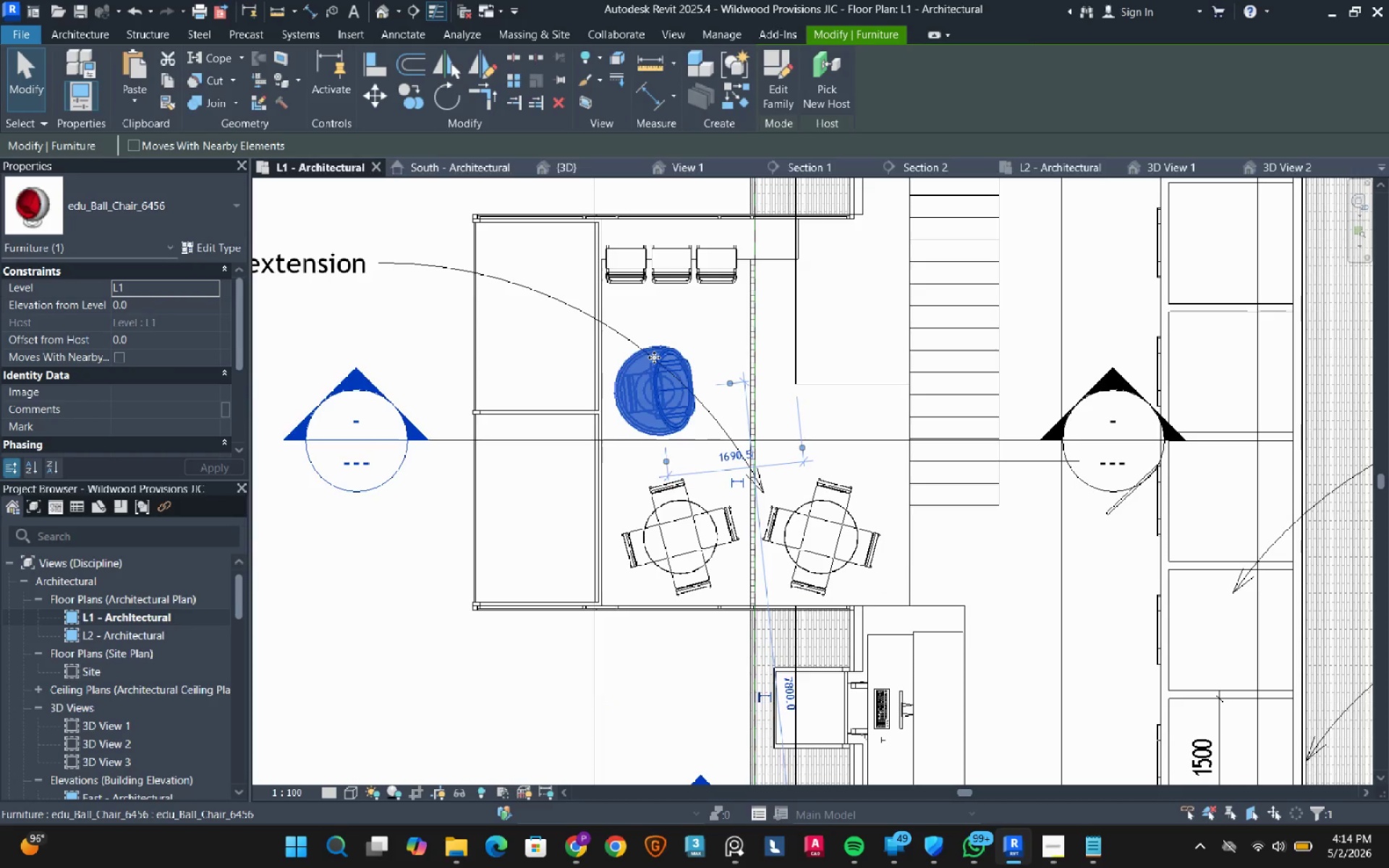 
key(Escape)
 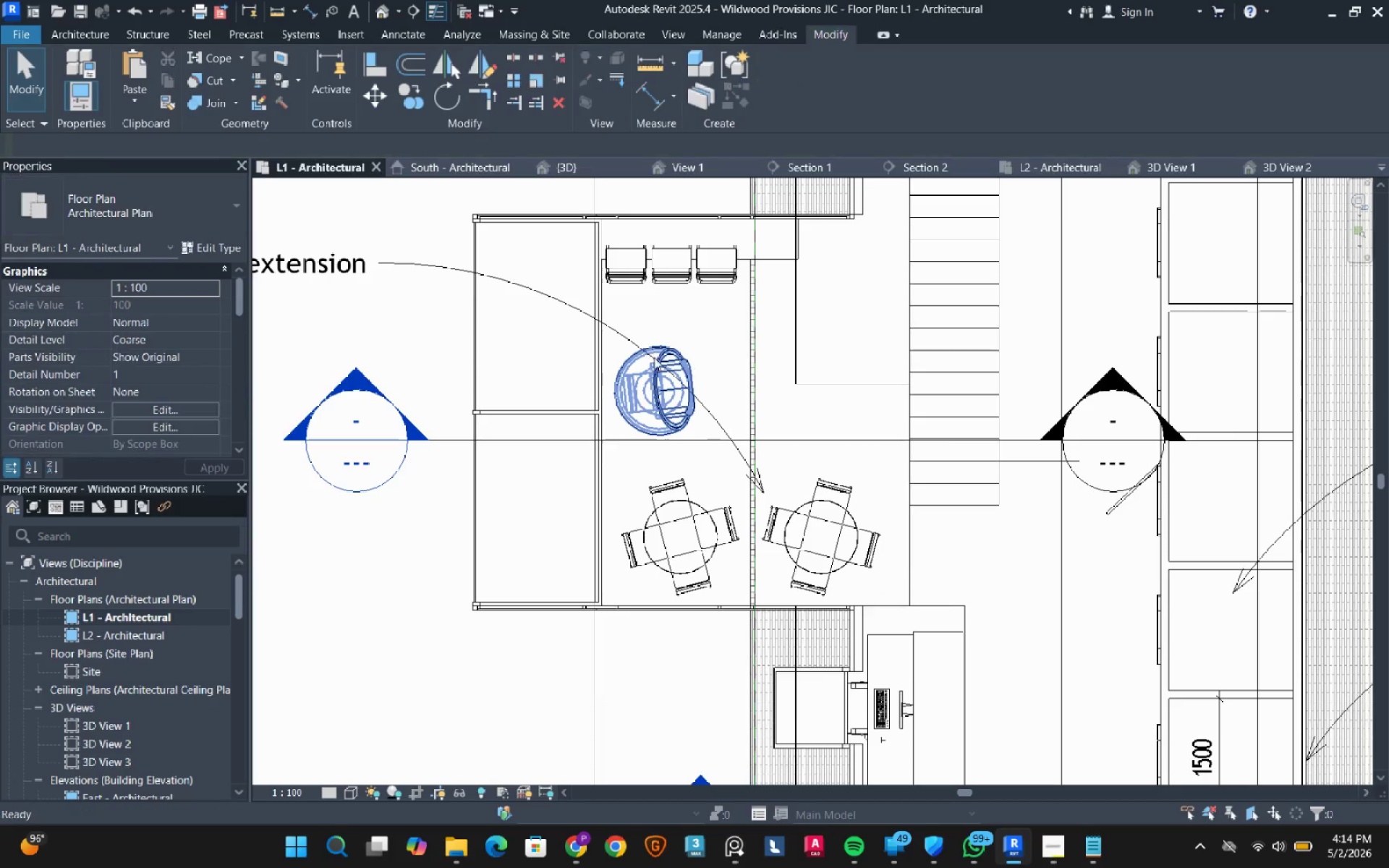 
key(Escape)
 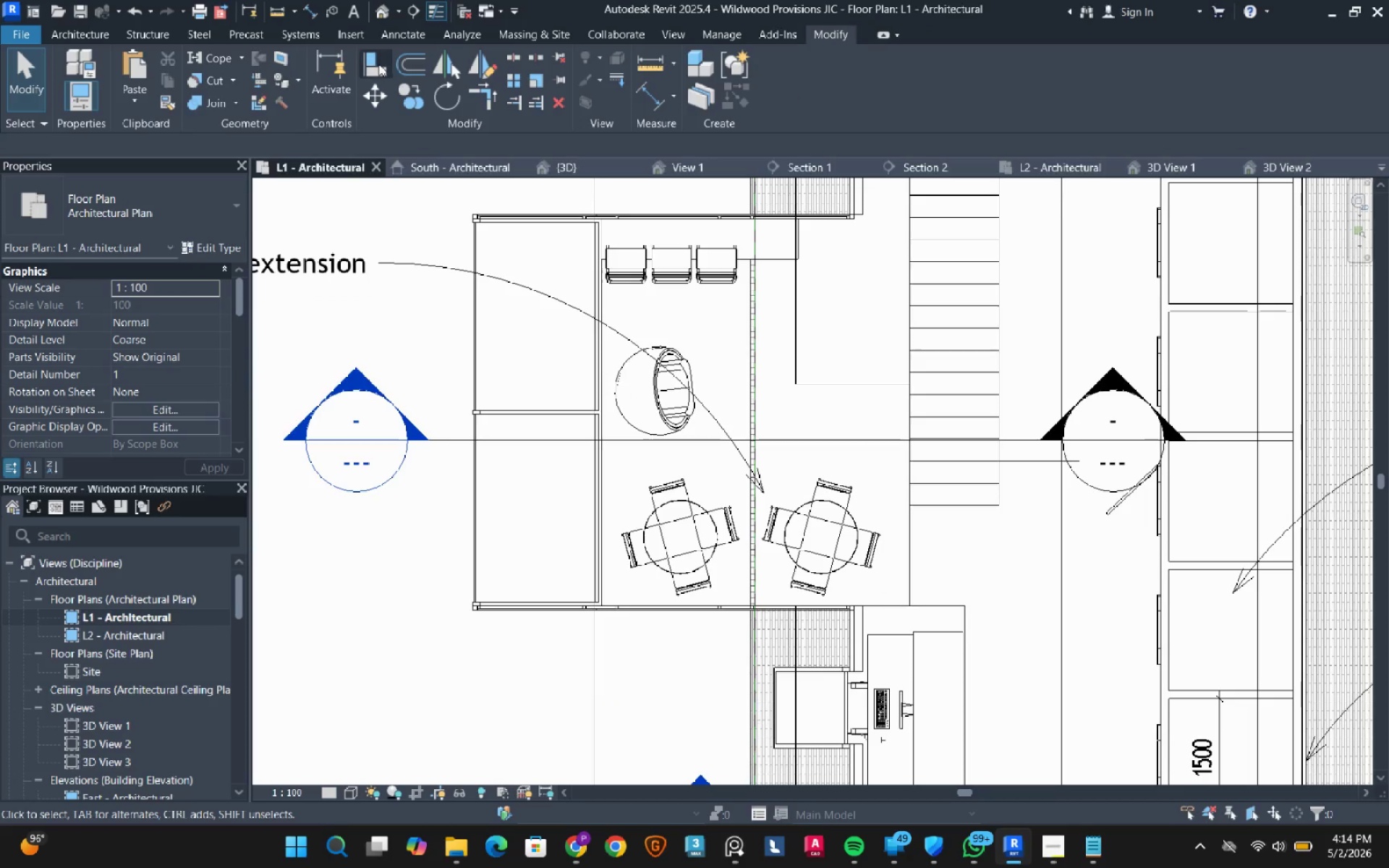 
left_click([570, 168])
 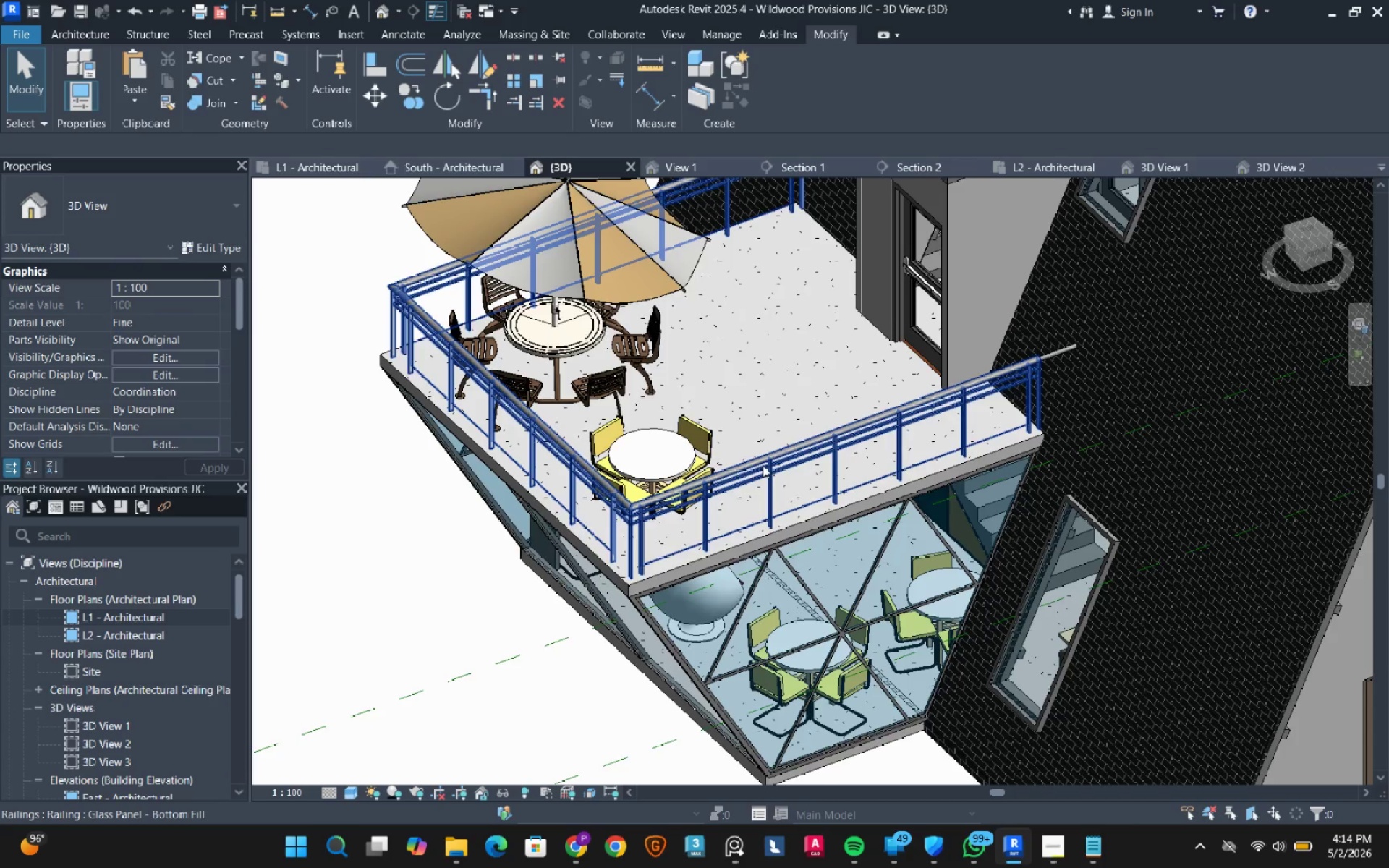 
hold_key(key=ShiftLeft, duration=0.72)
 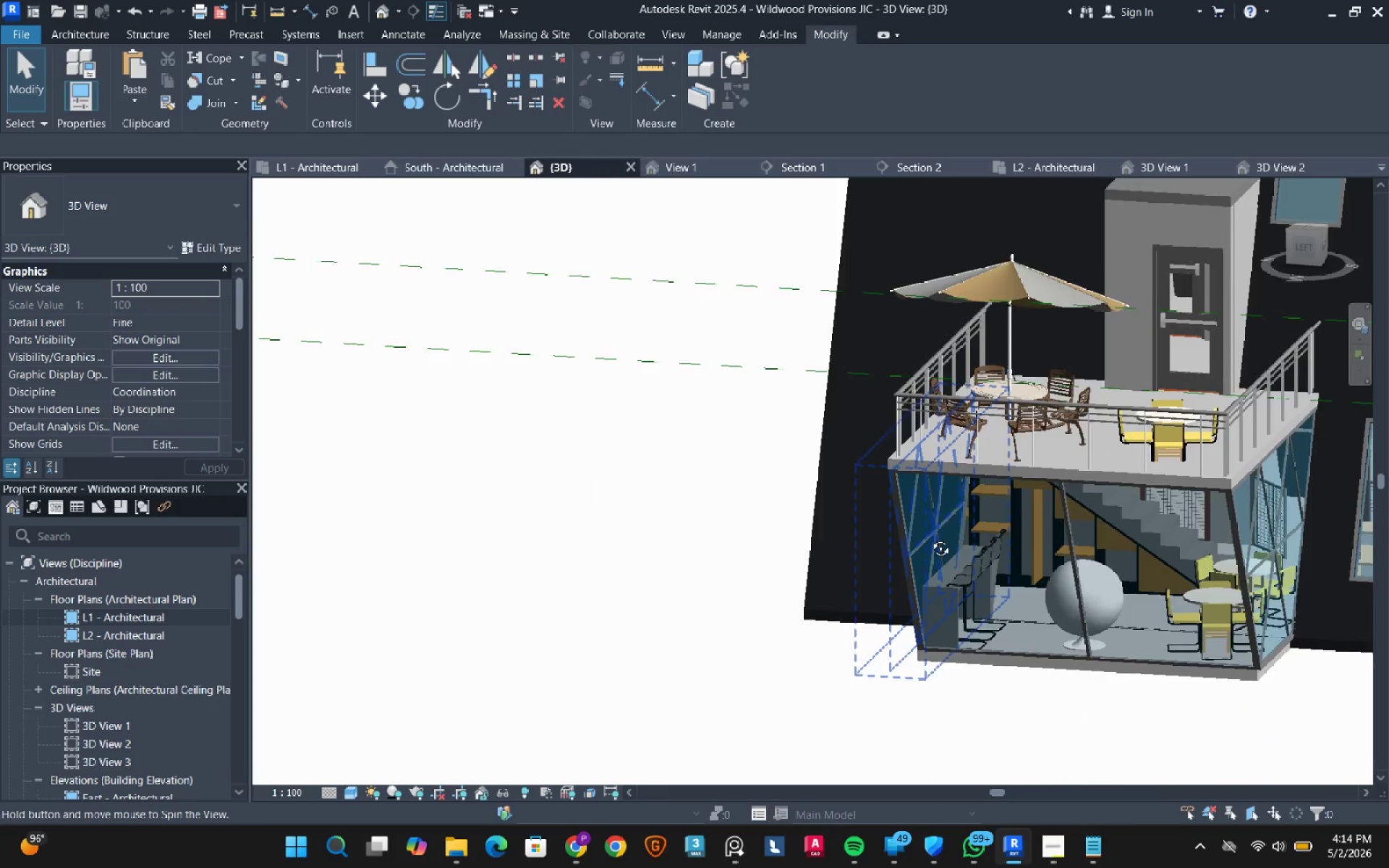 
scroll: coordinate [759, 461], scroll_direction: down, amount: 2.0
 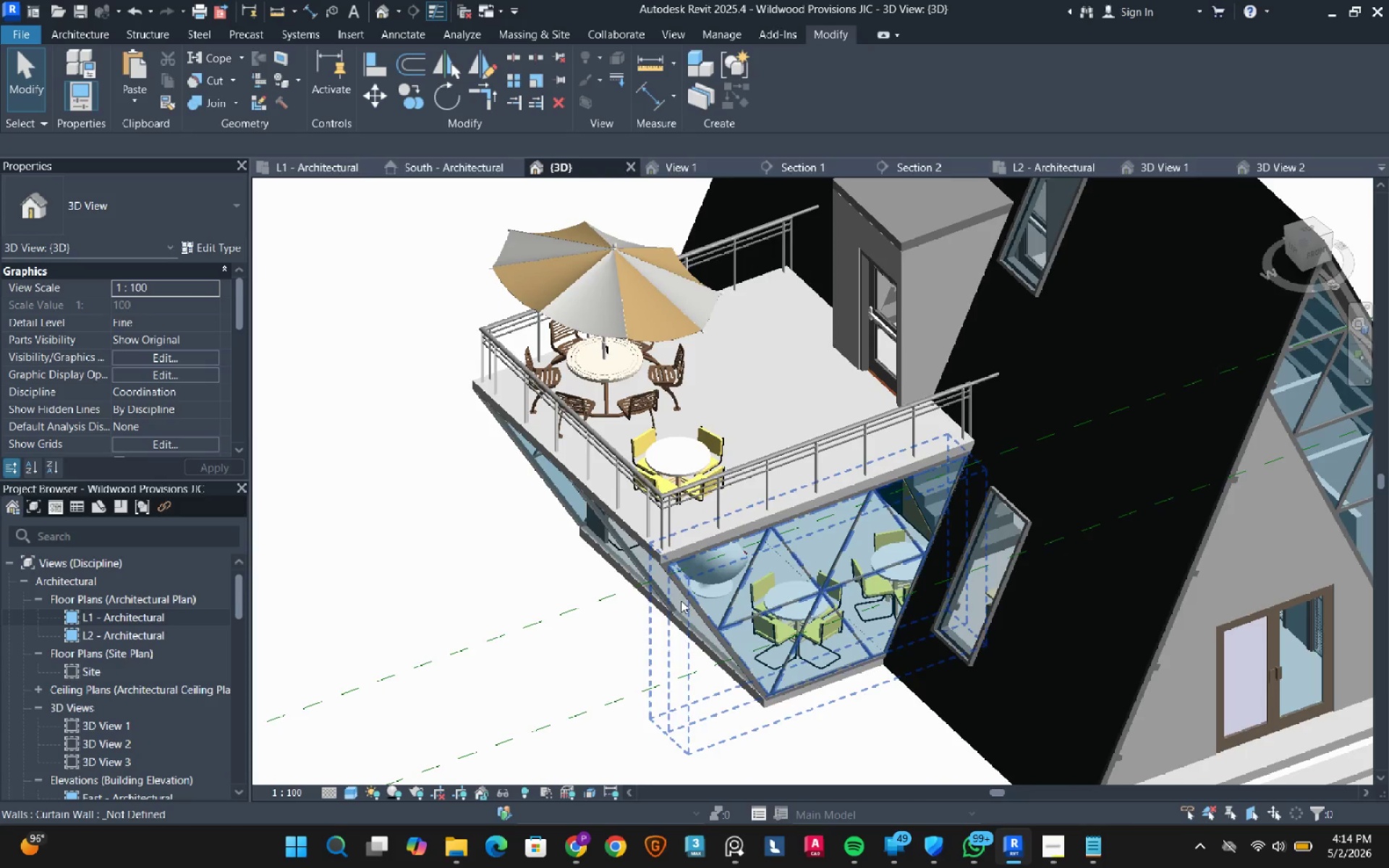 
hold_key(key=ShiftLeft, duration=4.8)
 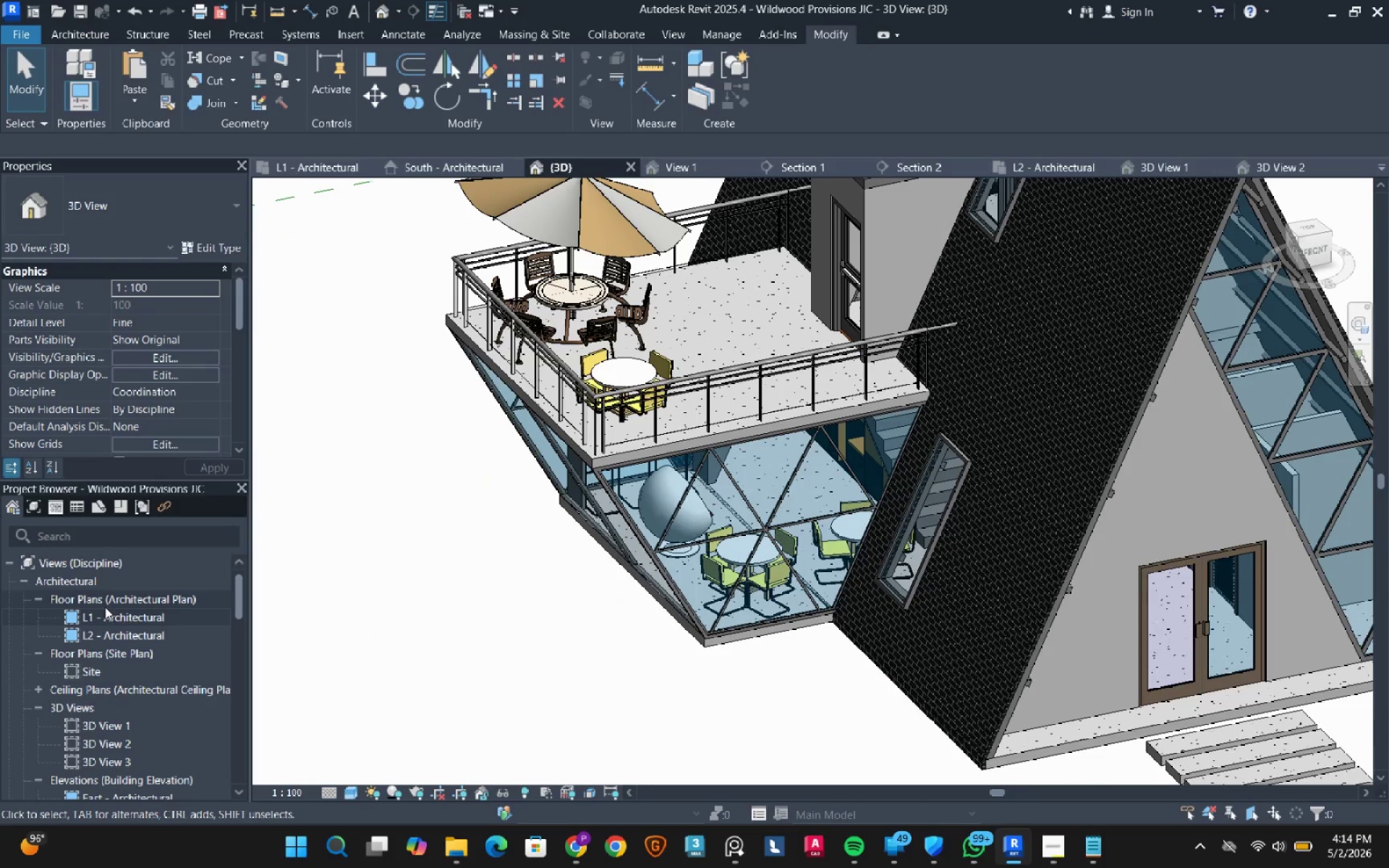 
double_click([111, 615])
 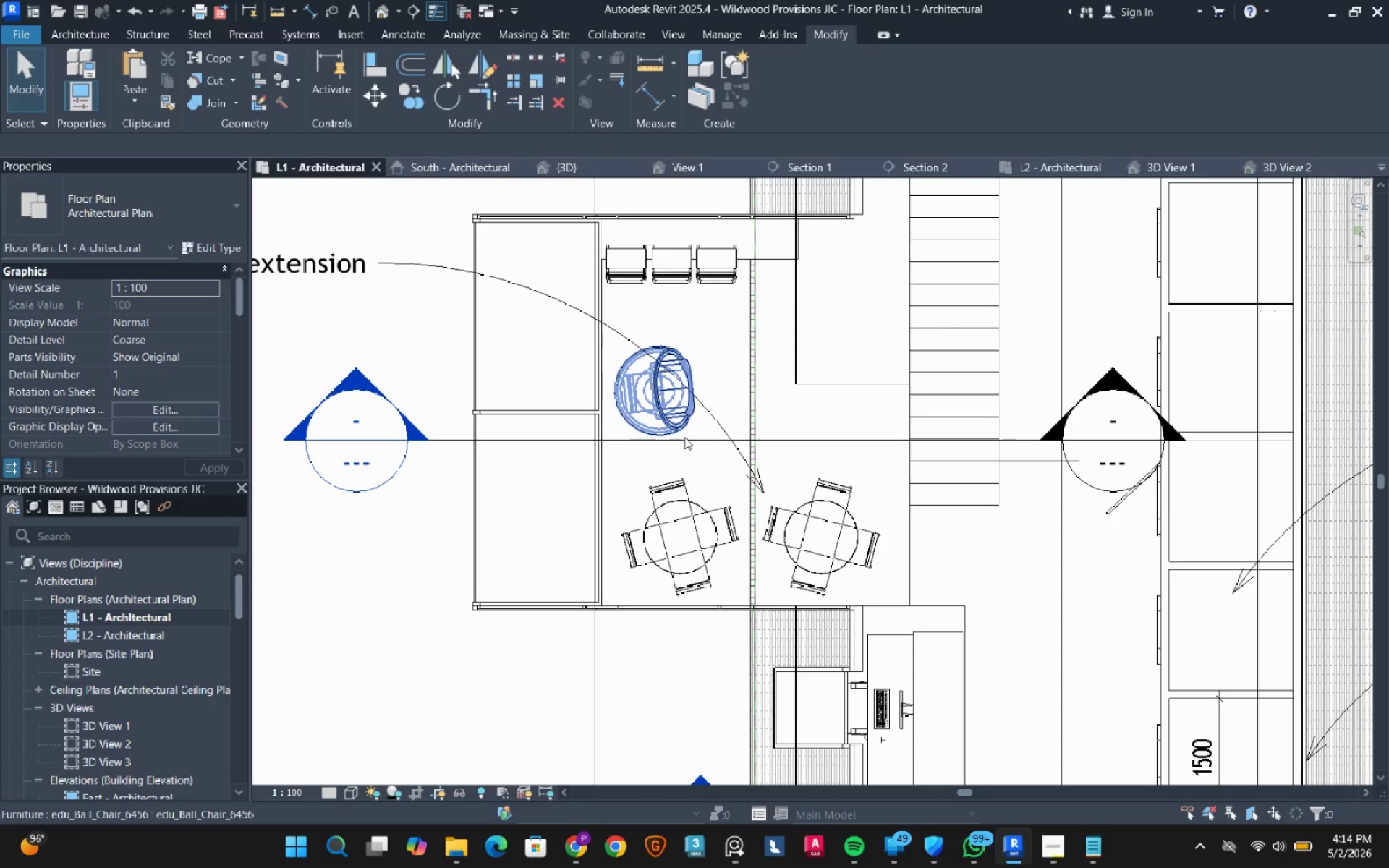 
left_click_drag(start_coordinate=[647, 420], to_coordinate=[682, 525])
 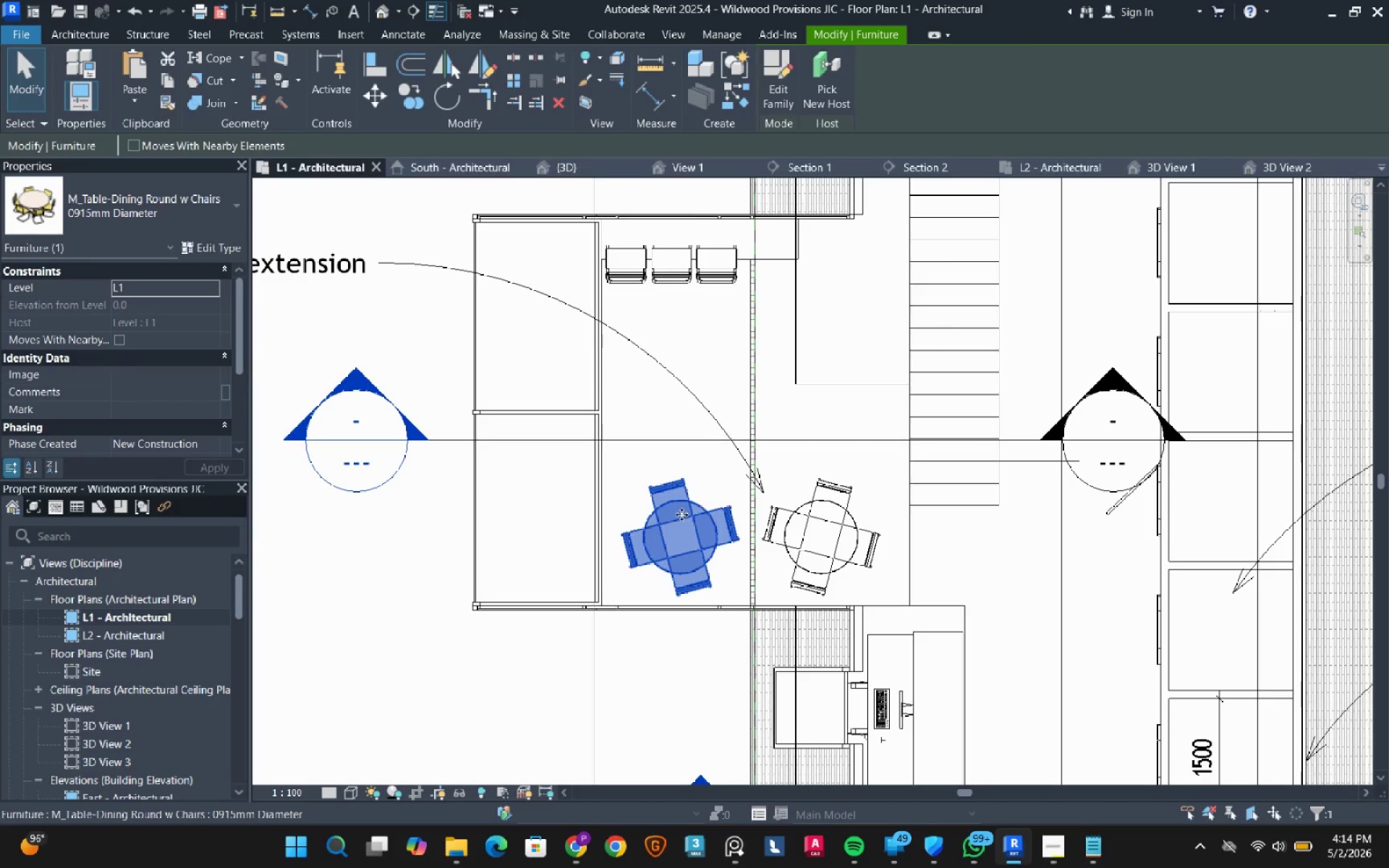 
type(de)
 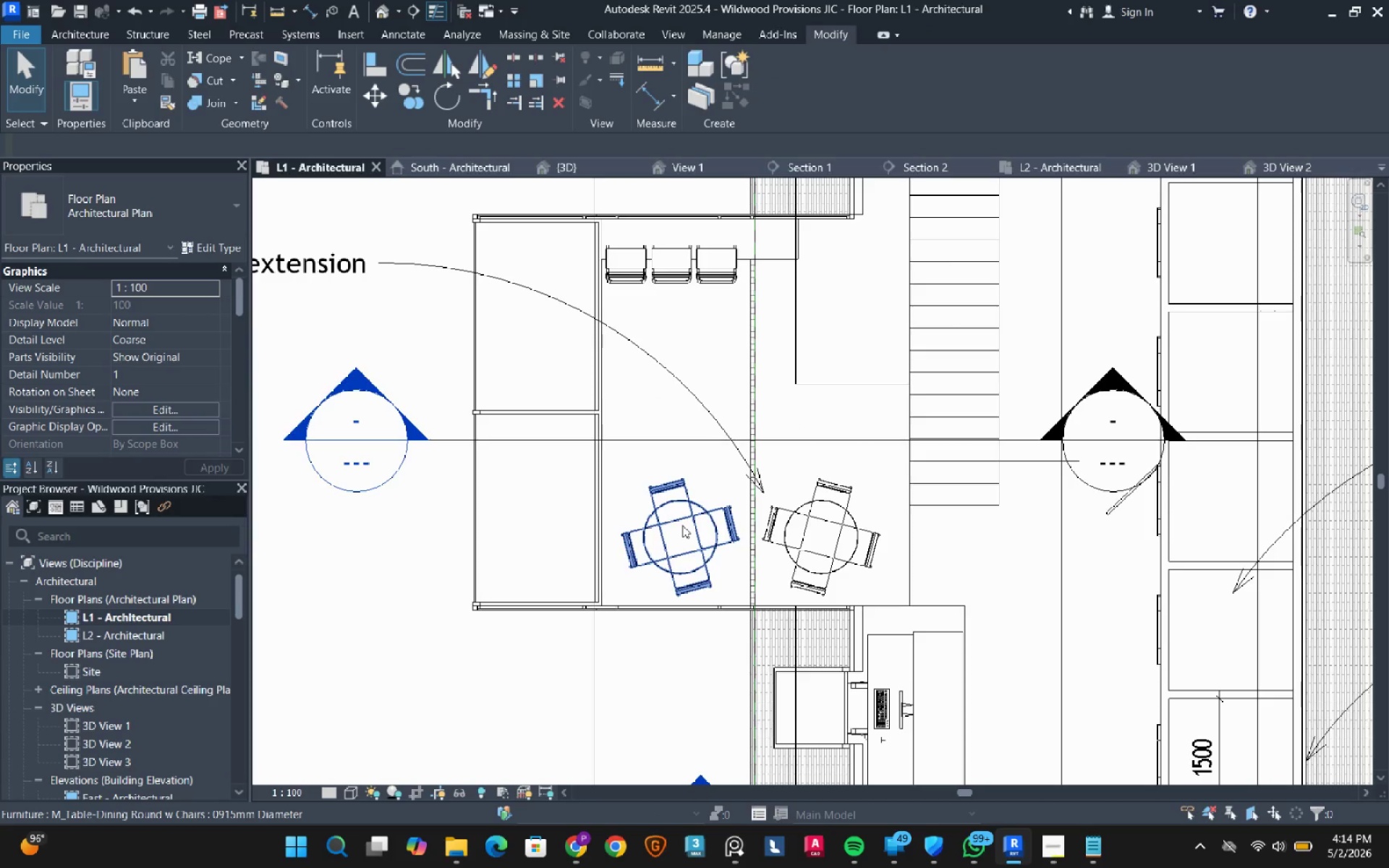 
left_click([682, 525])
 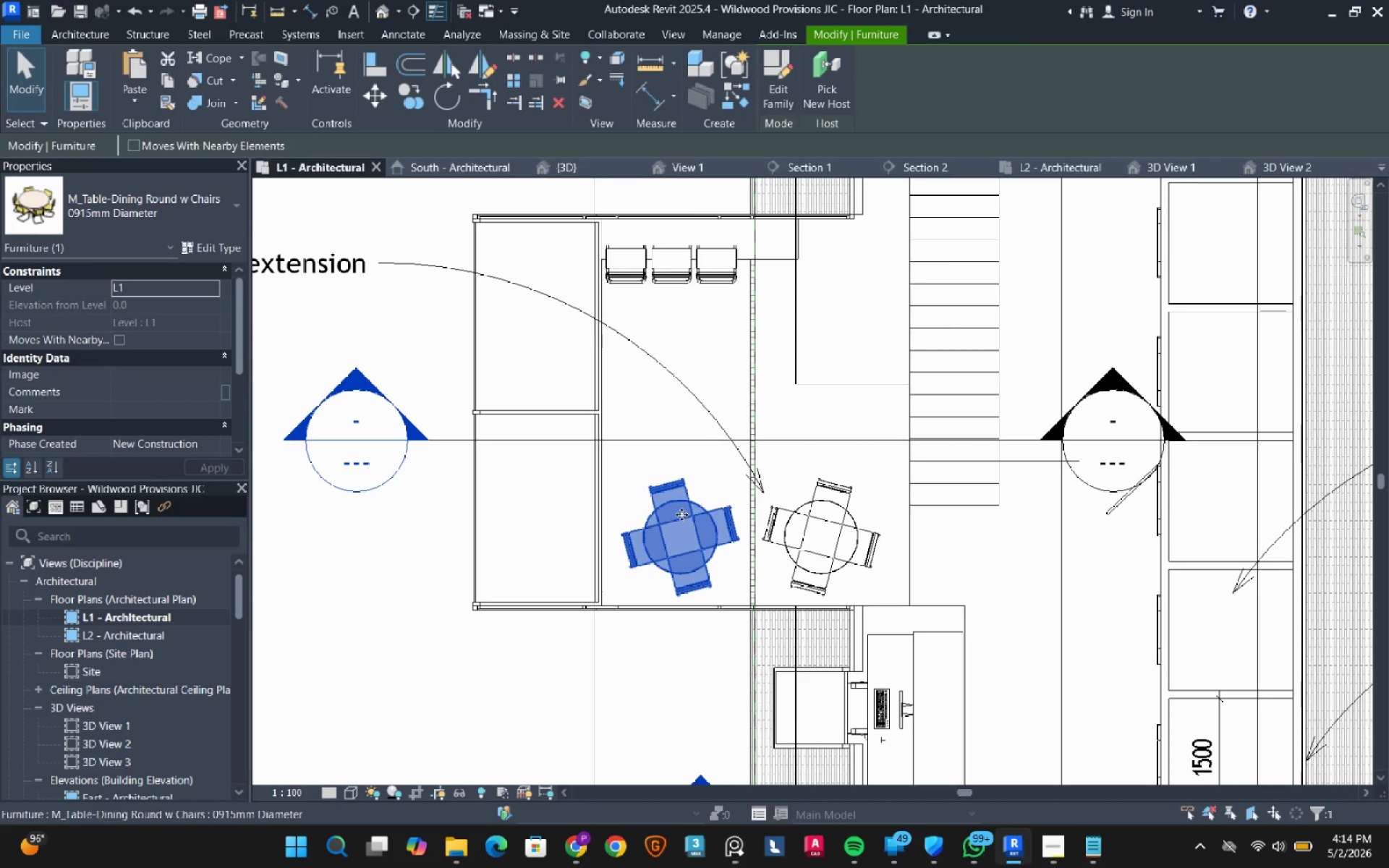 
left_click_drag(start_coordinate=[681, 514], to_coordinate=[679, 371])
 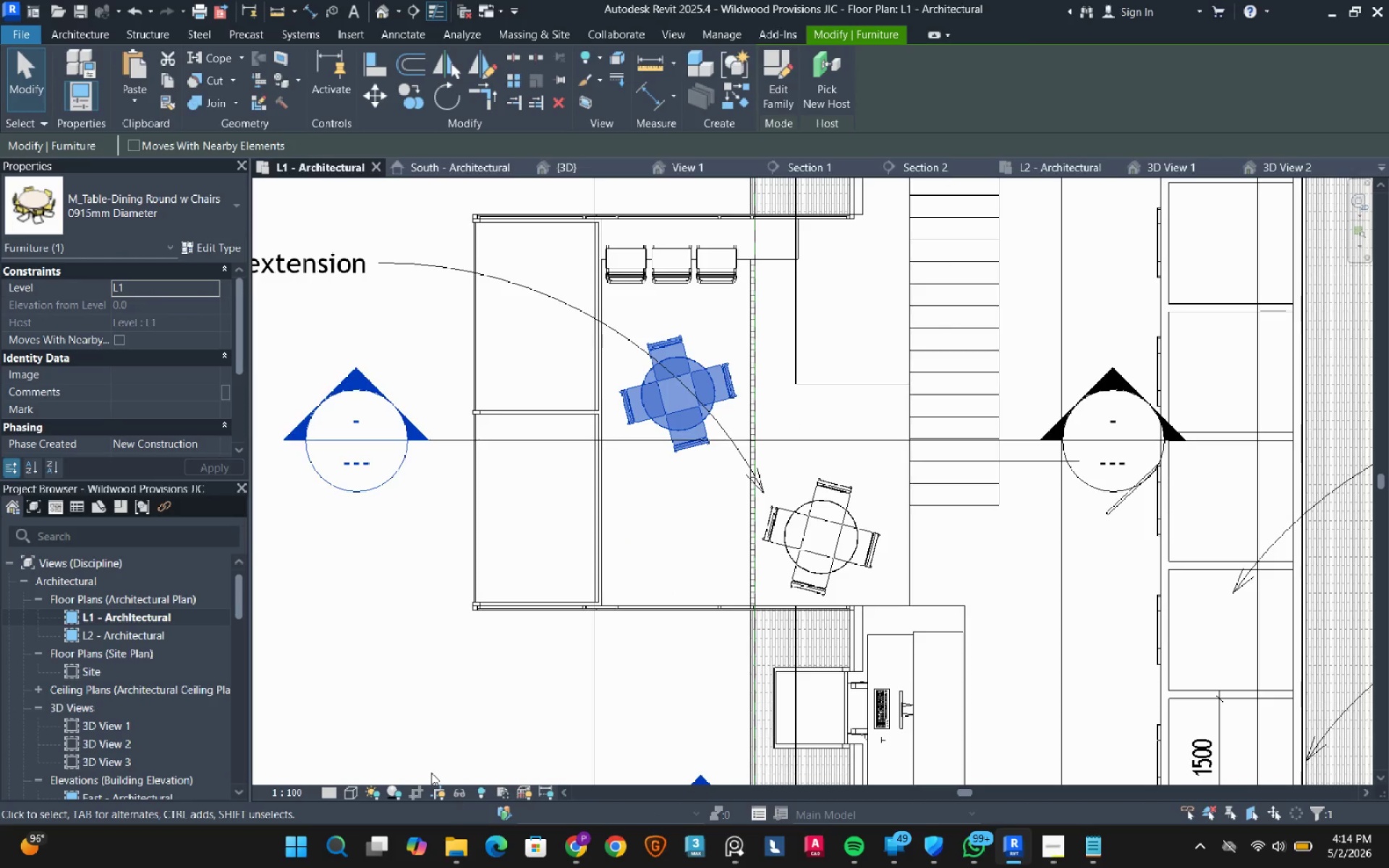 
left_click([451, 848])
 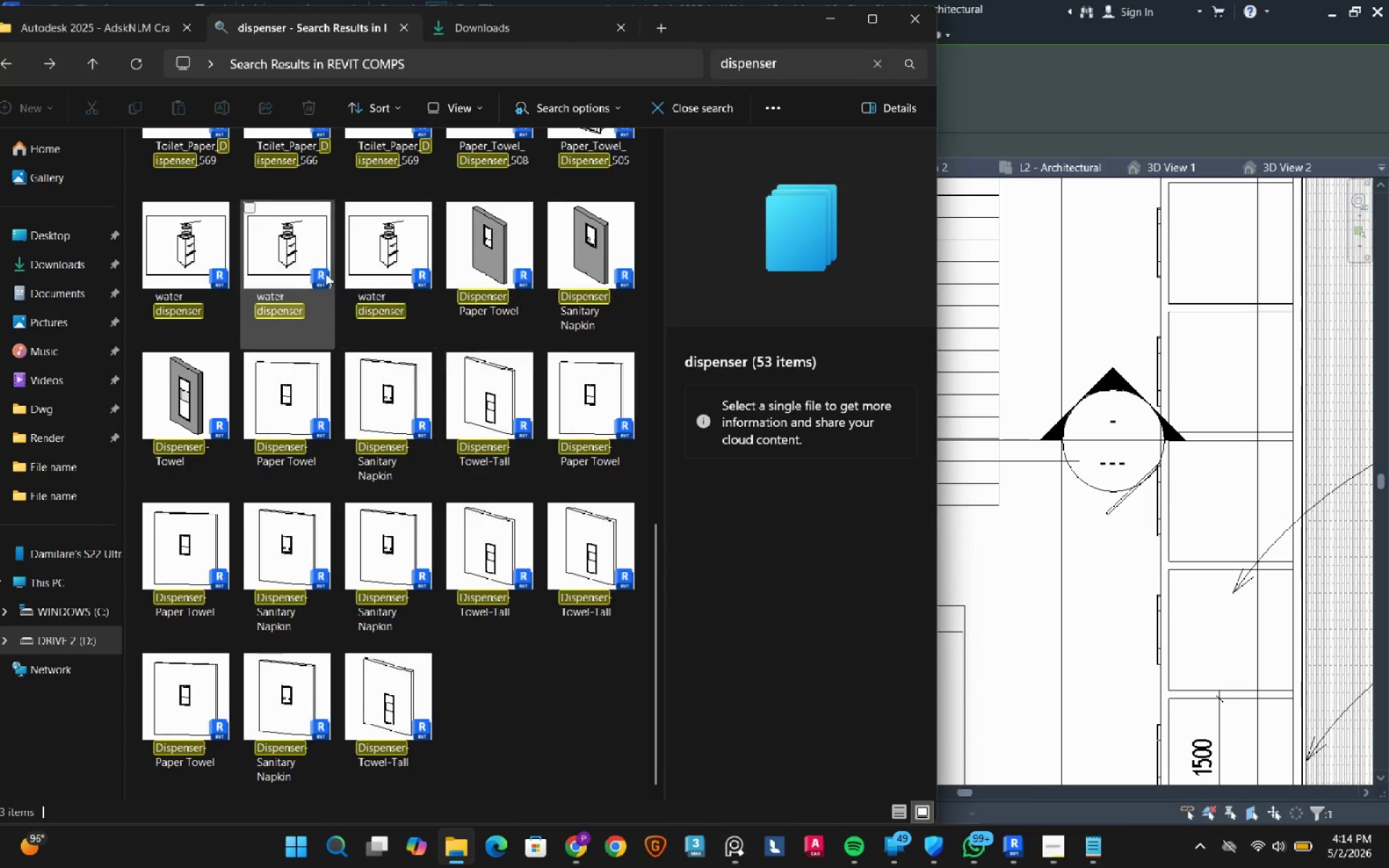 
left_click([303, 239])
 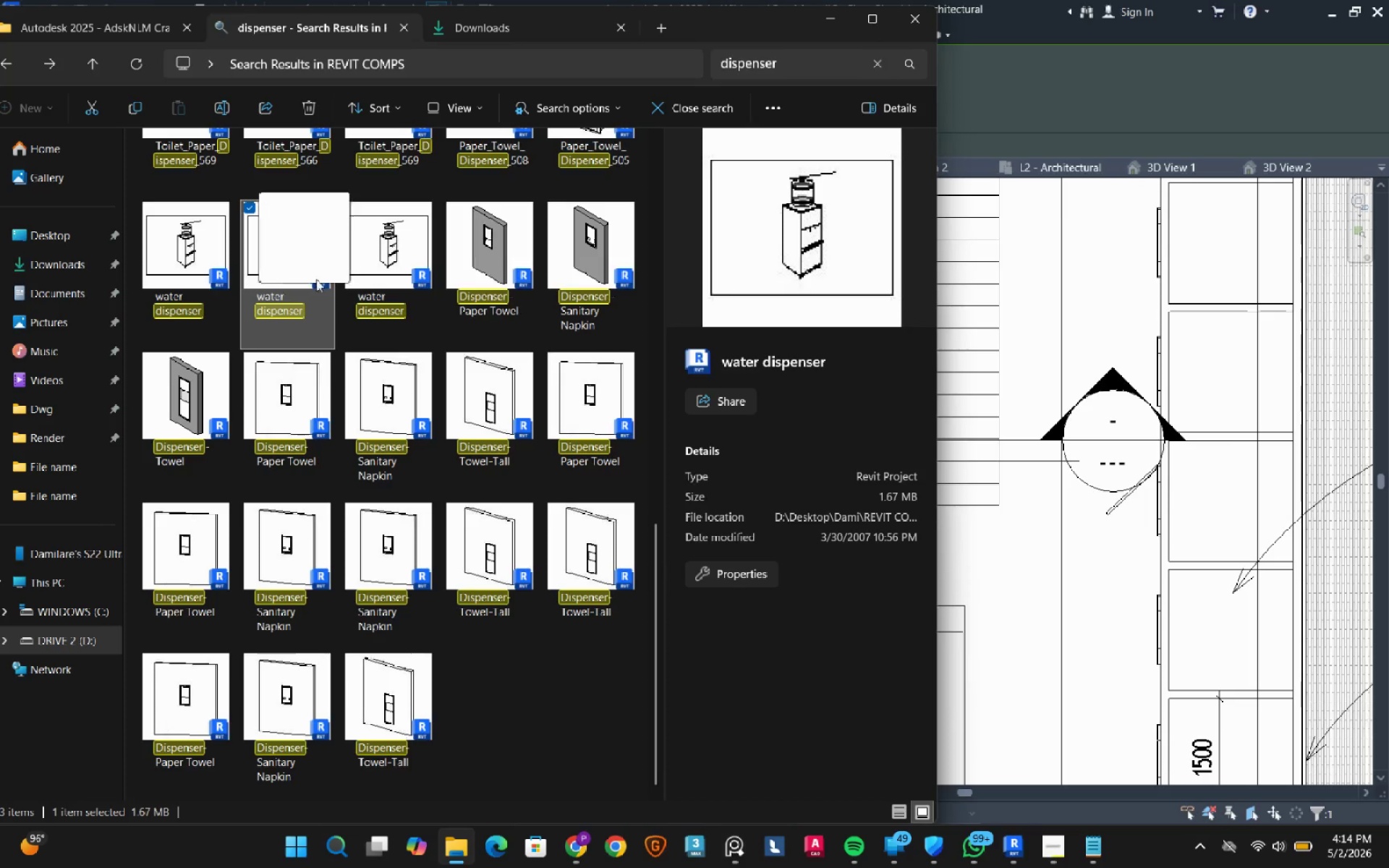 
left_click_drag(start_coordinate=[284, 260], to_coordinate=[1001, 584])
 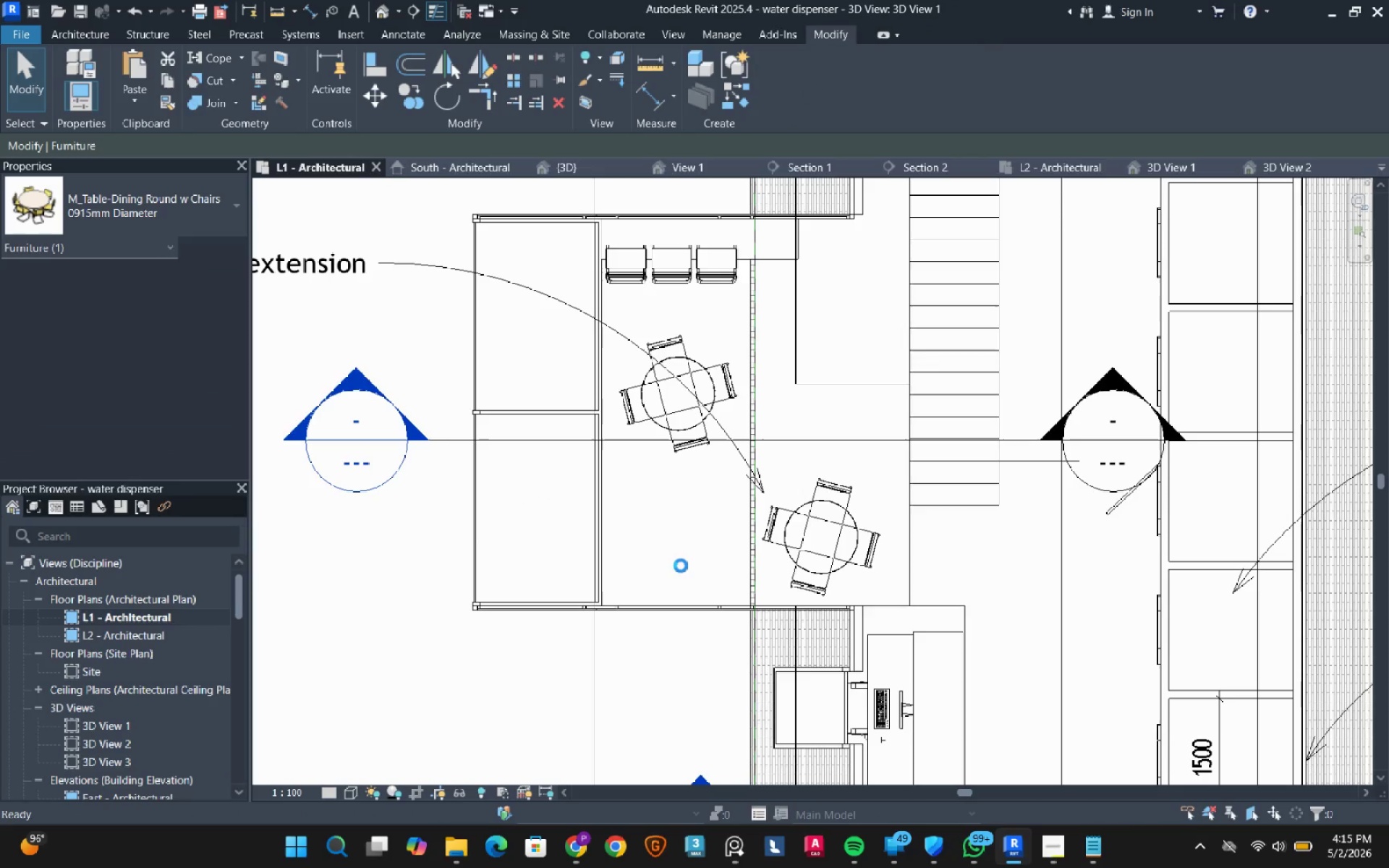 
wait(23.64)
 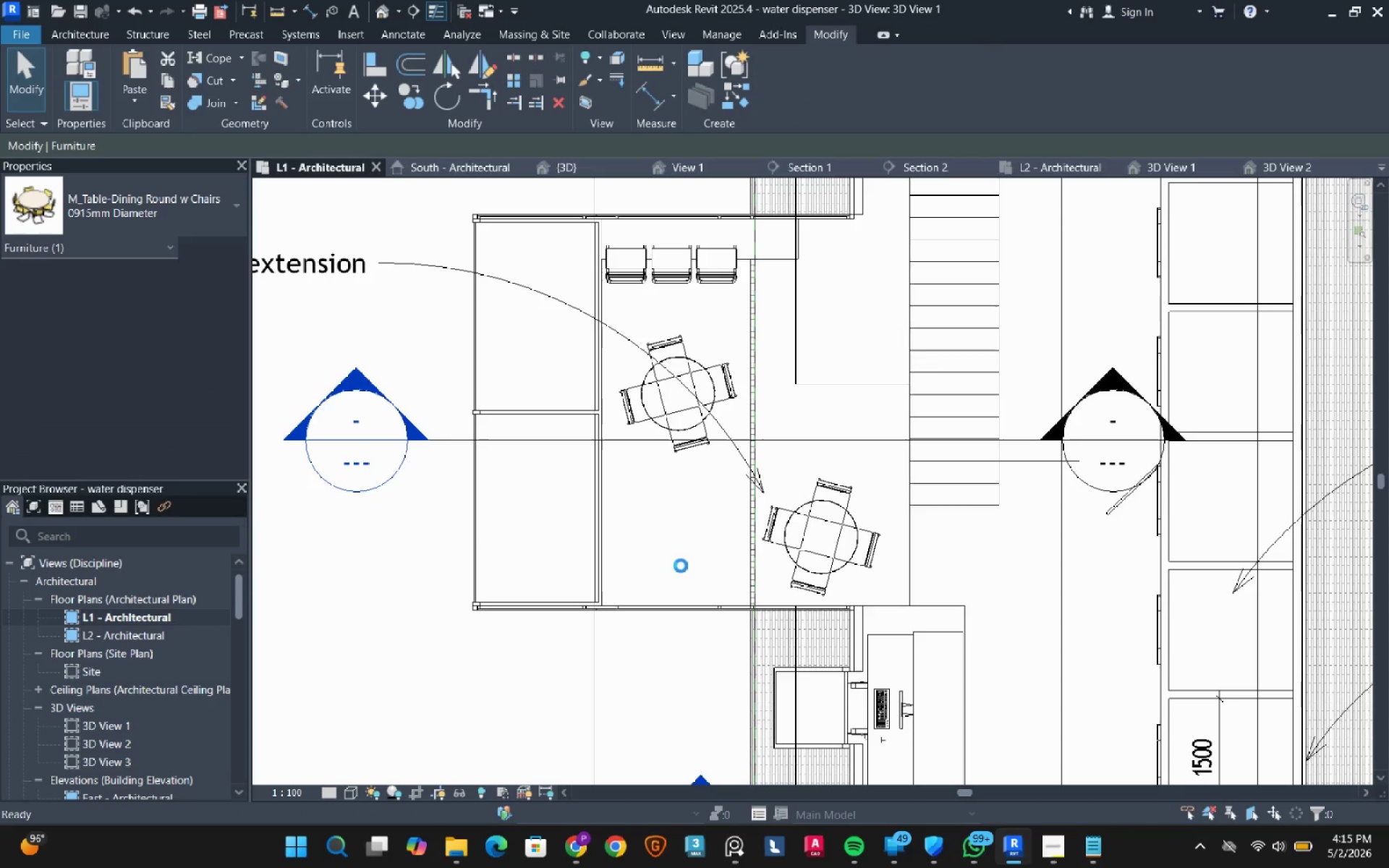 
left_click([862, 273])
 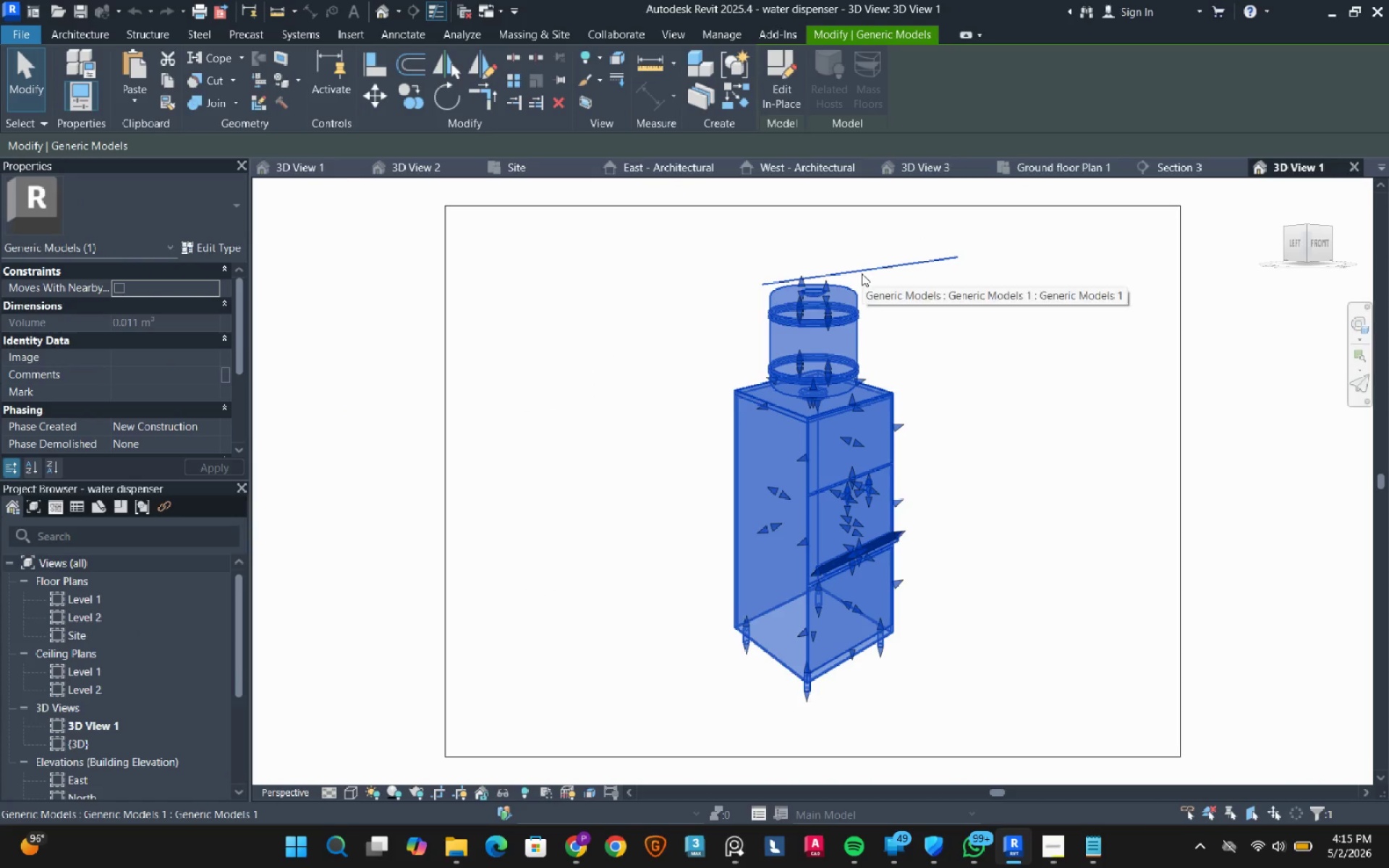 
double_click([862, 273])
 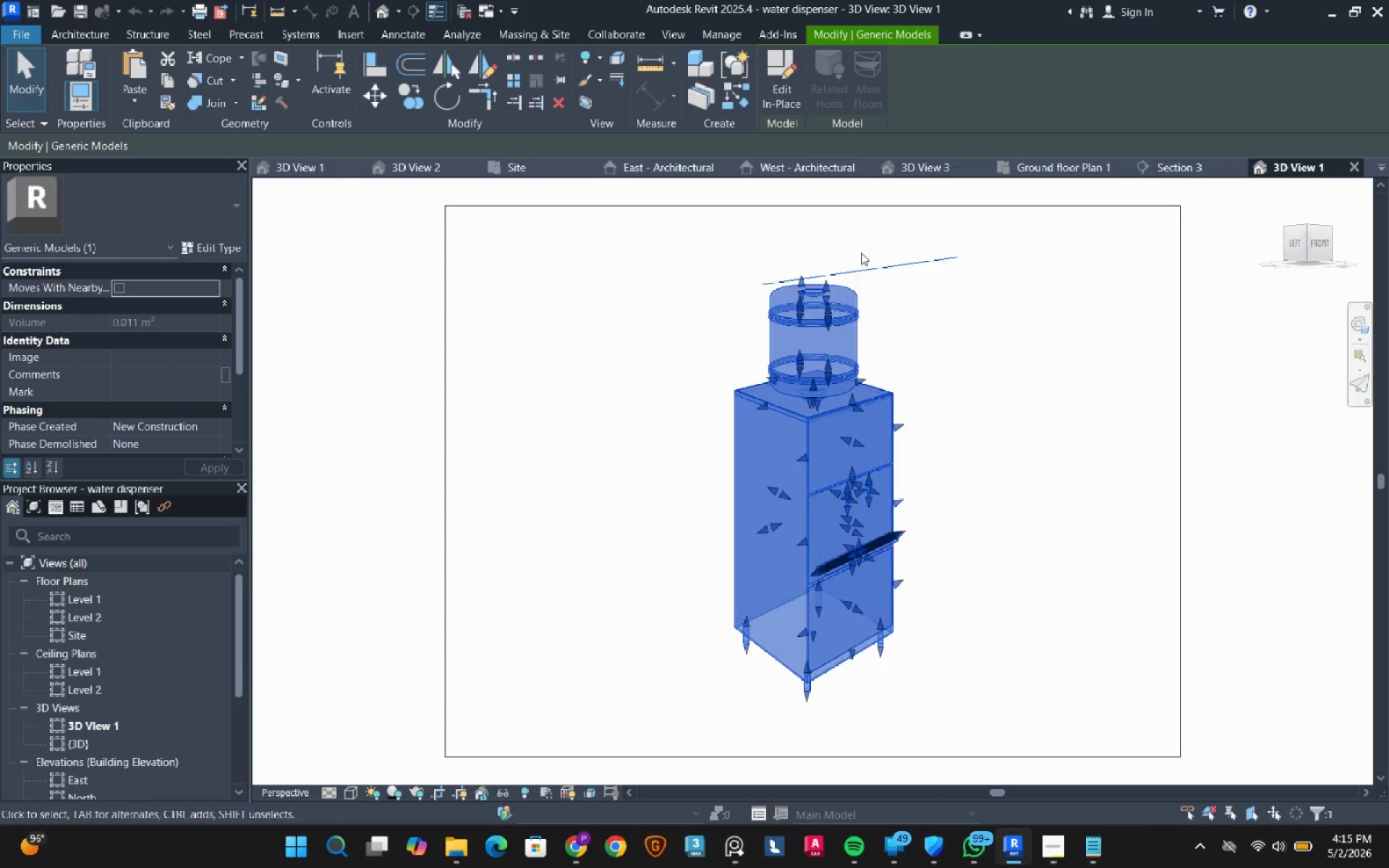 
left_click([784, 93])
 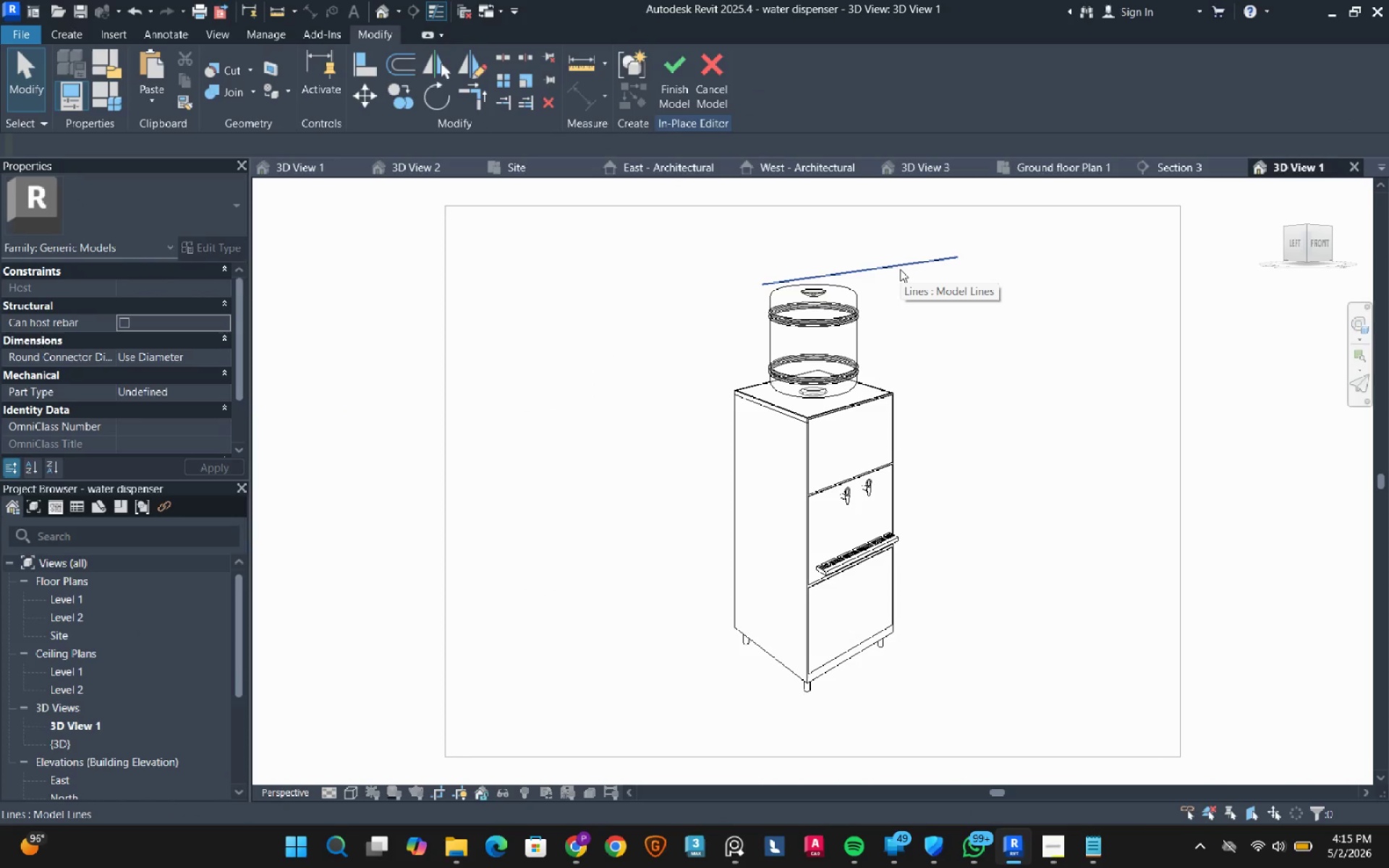 
left_click([900, 269])
 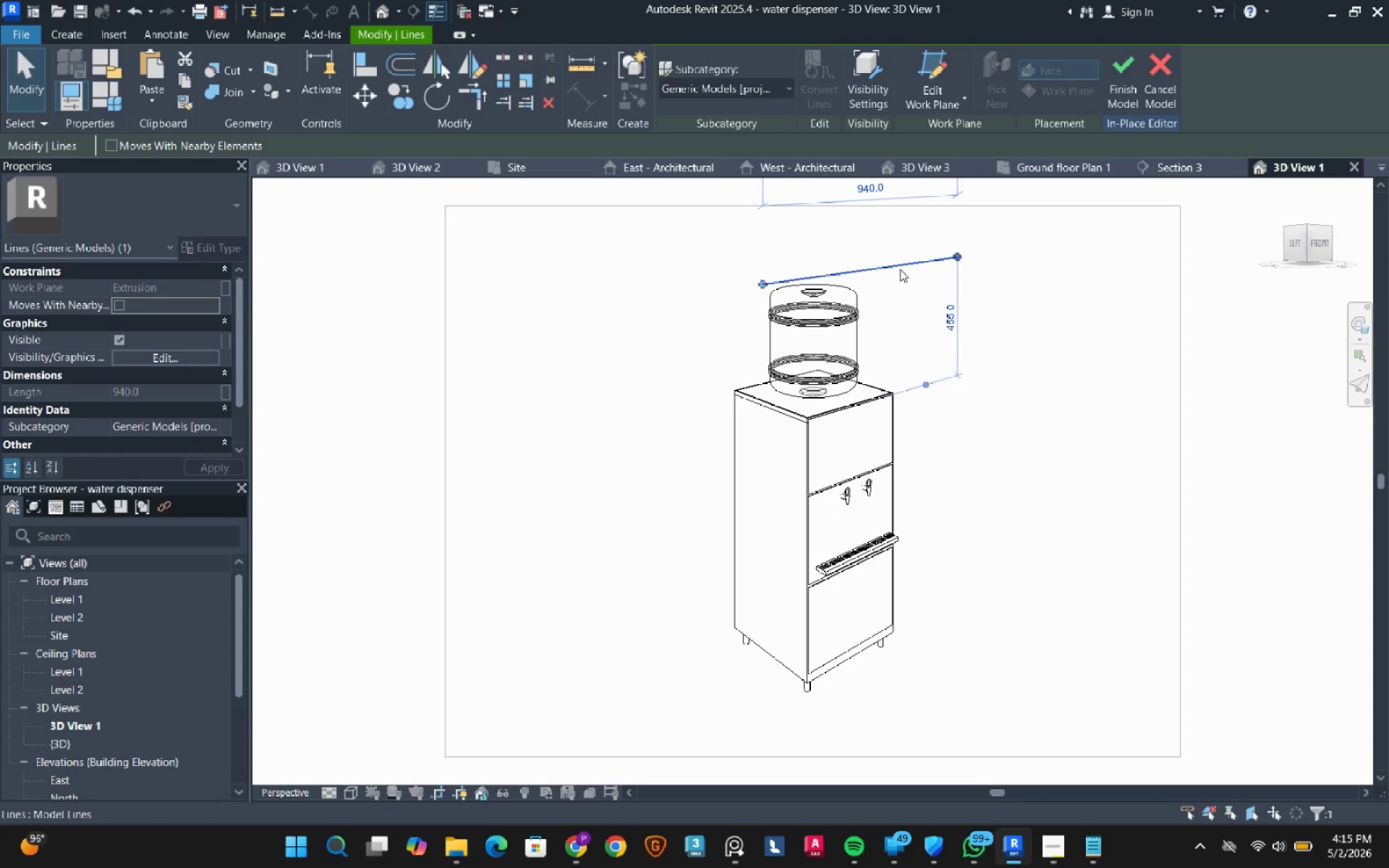 
type(de)
 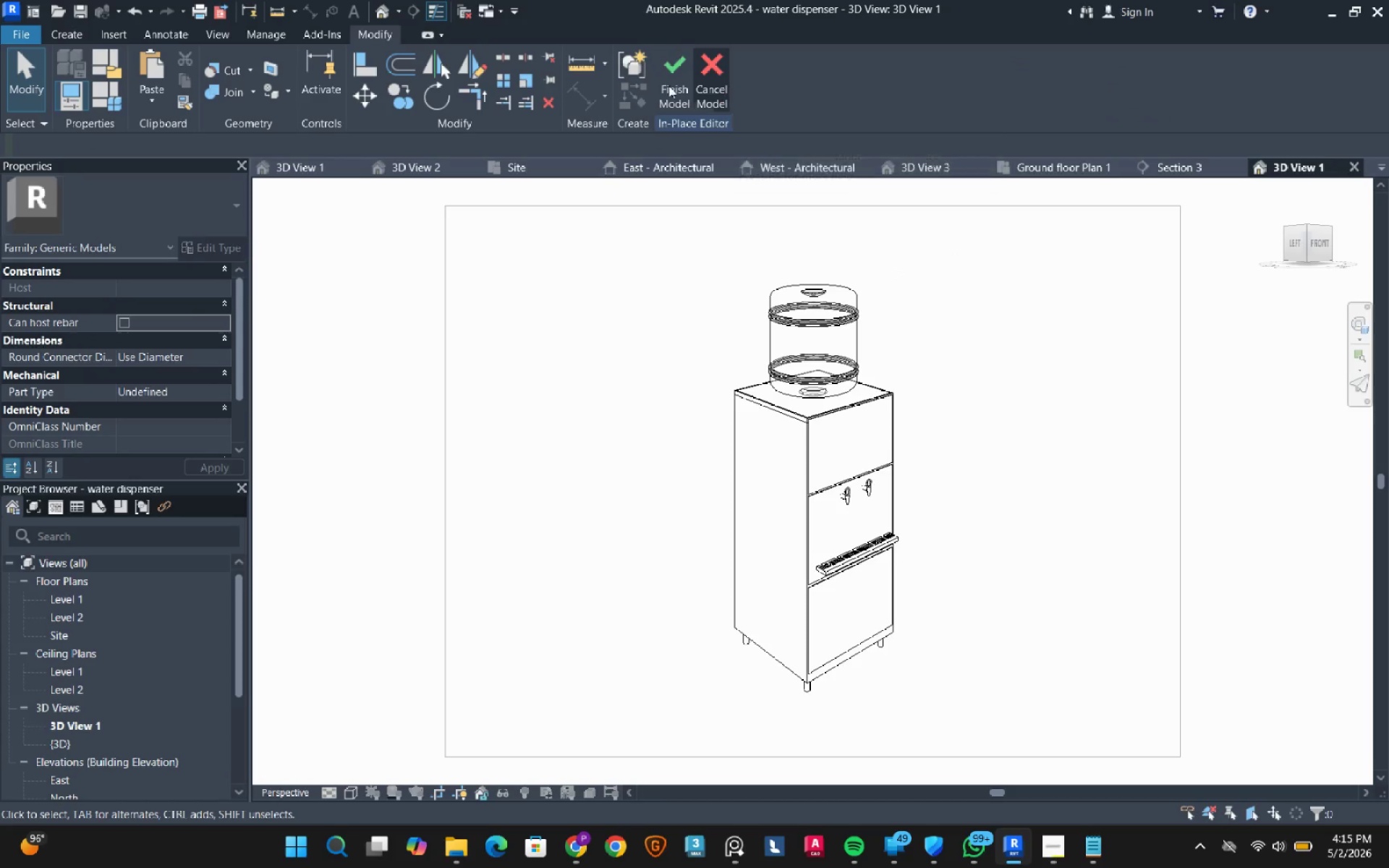 
left_click([665, 85])
 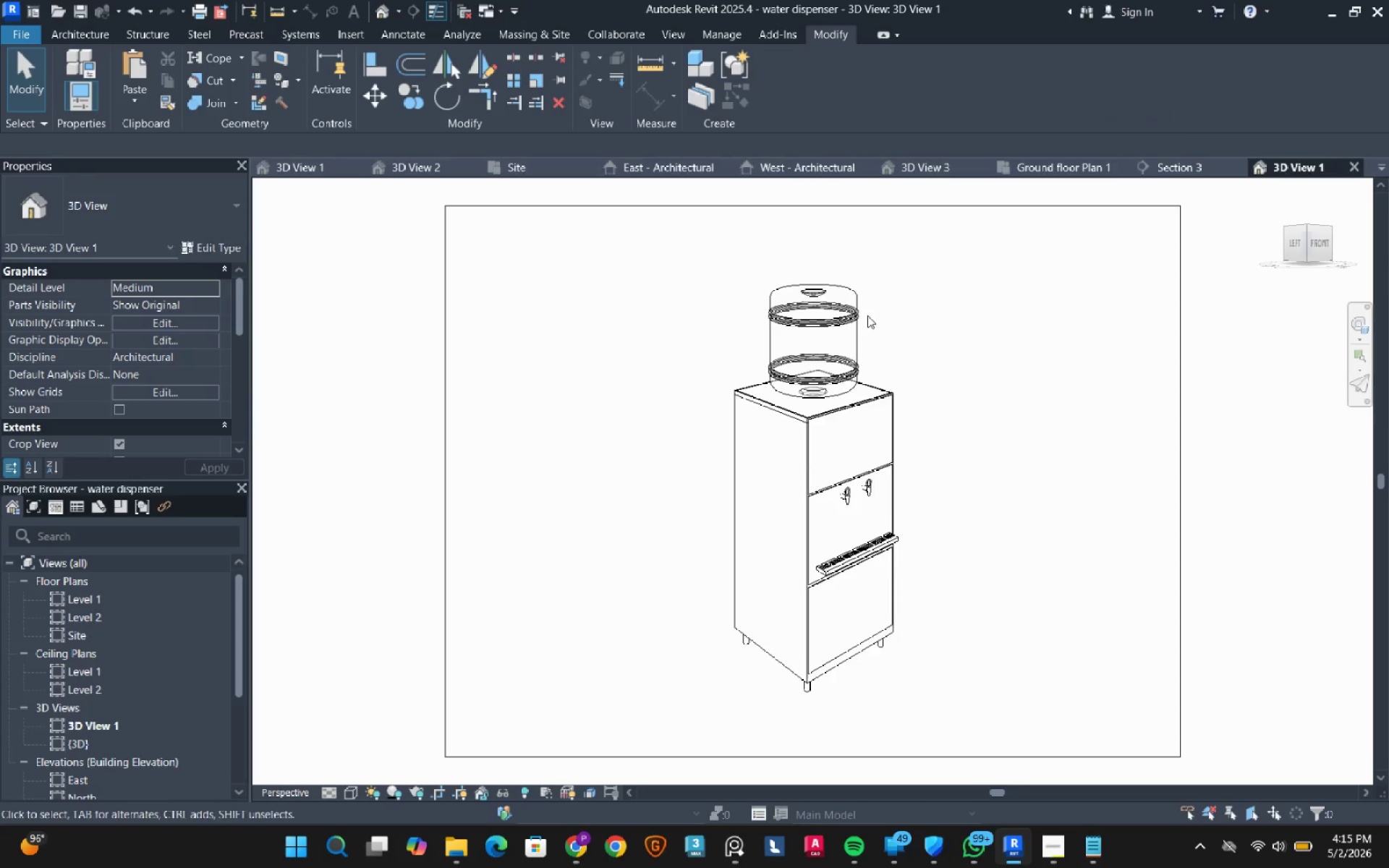 
left_click([843, 323])
 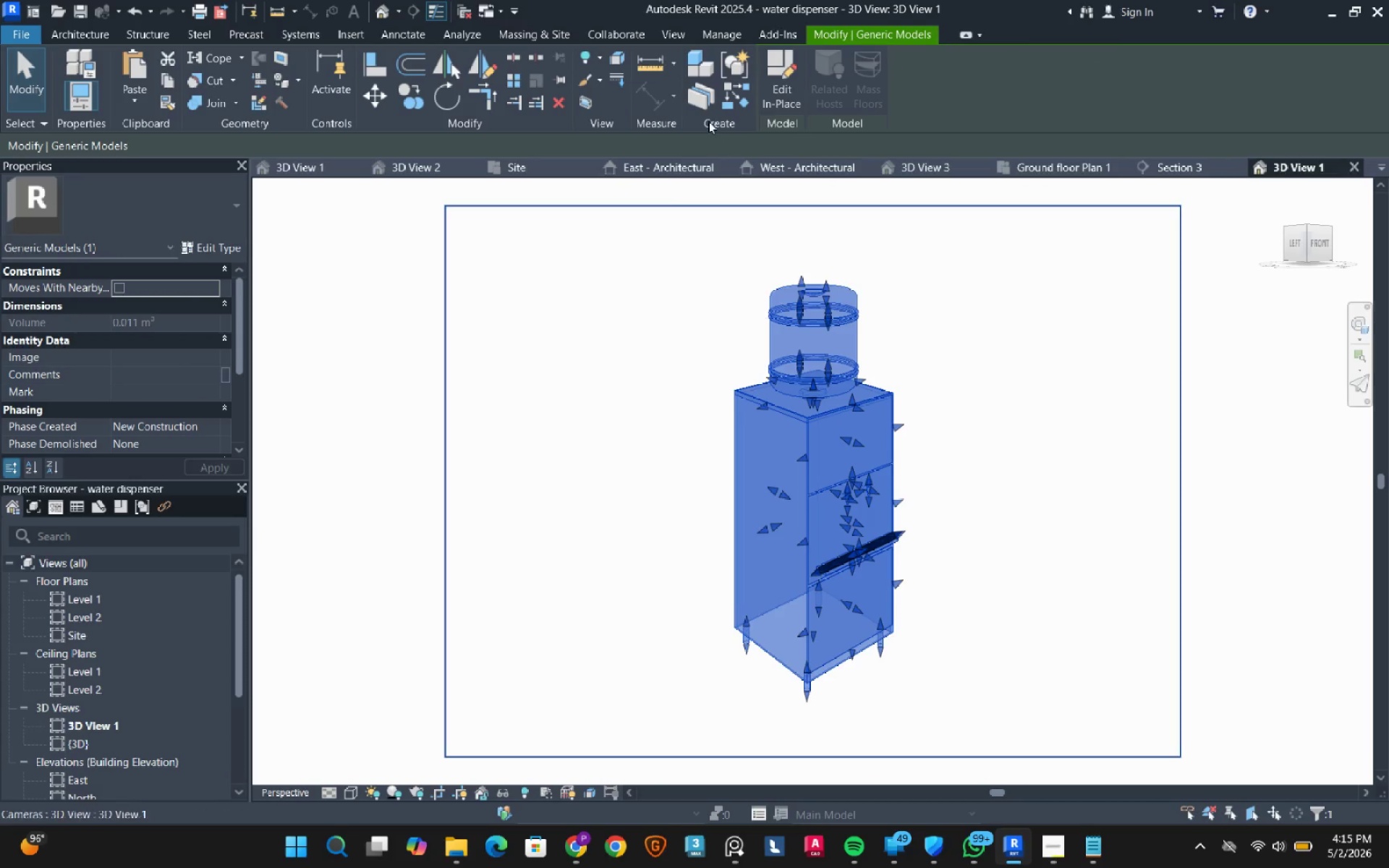 
mouse_move([691, 127])
 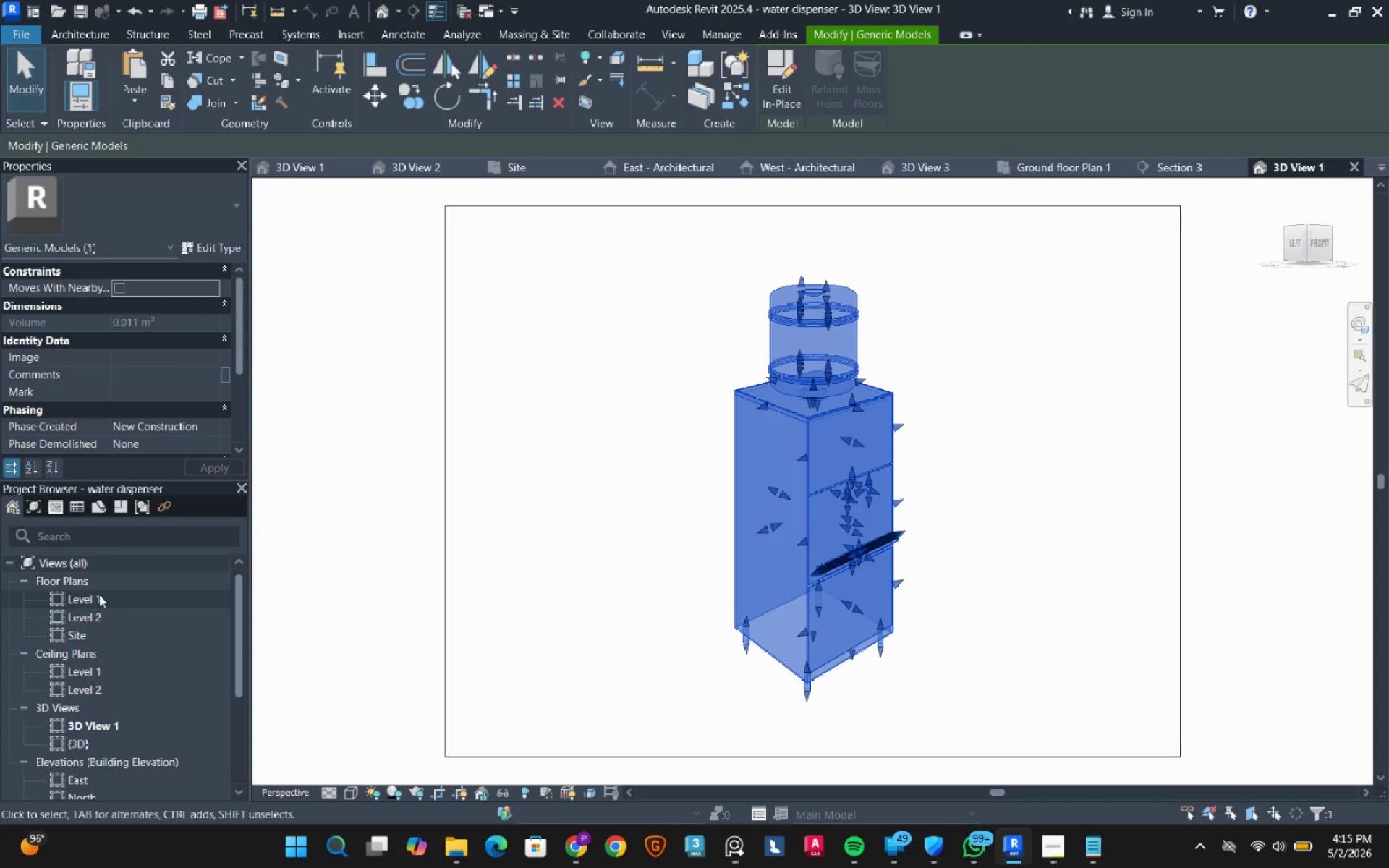 
double_click([94, 597])
 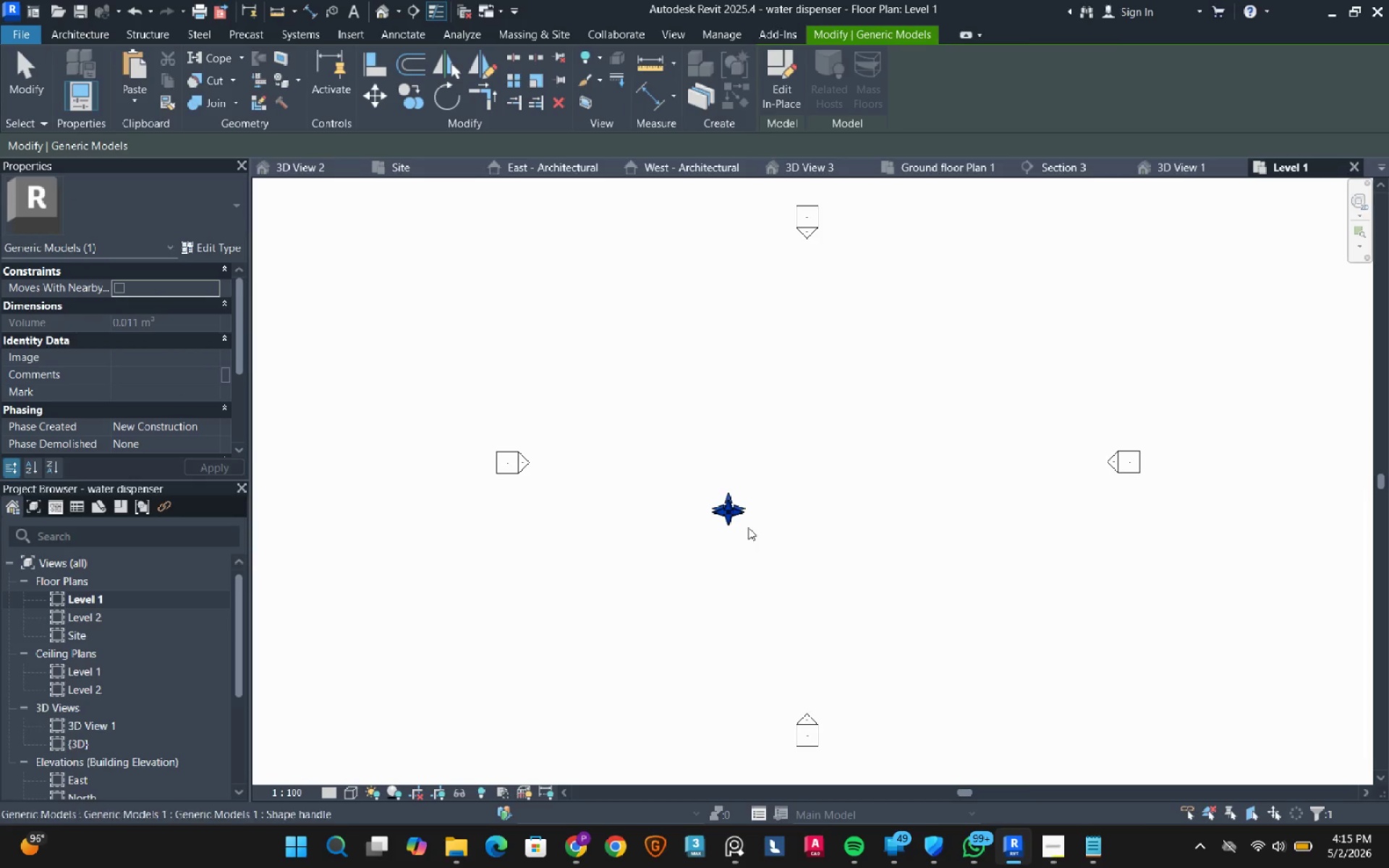 
scroll: coordinate [757, 507], scroll_direction: up, amount: 21.0
 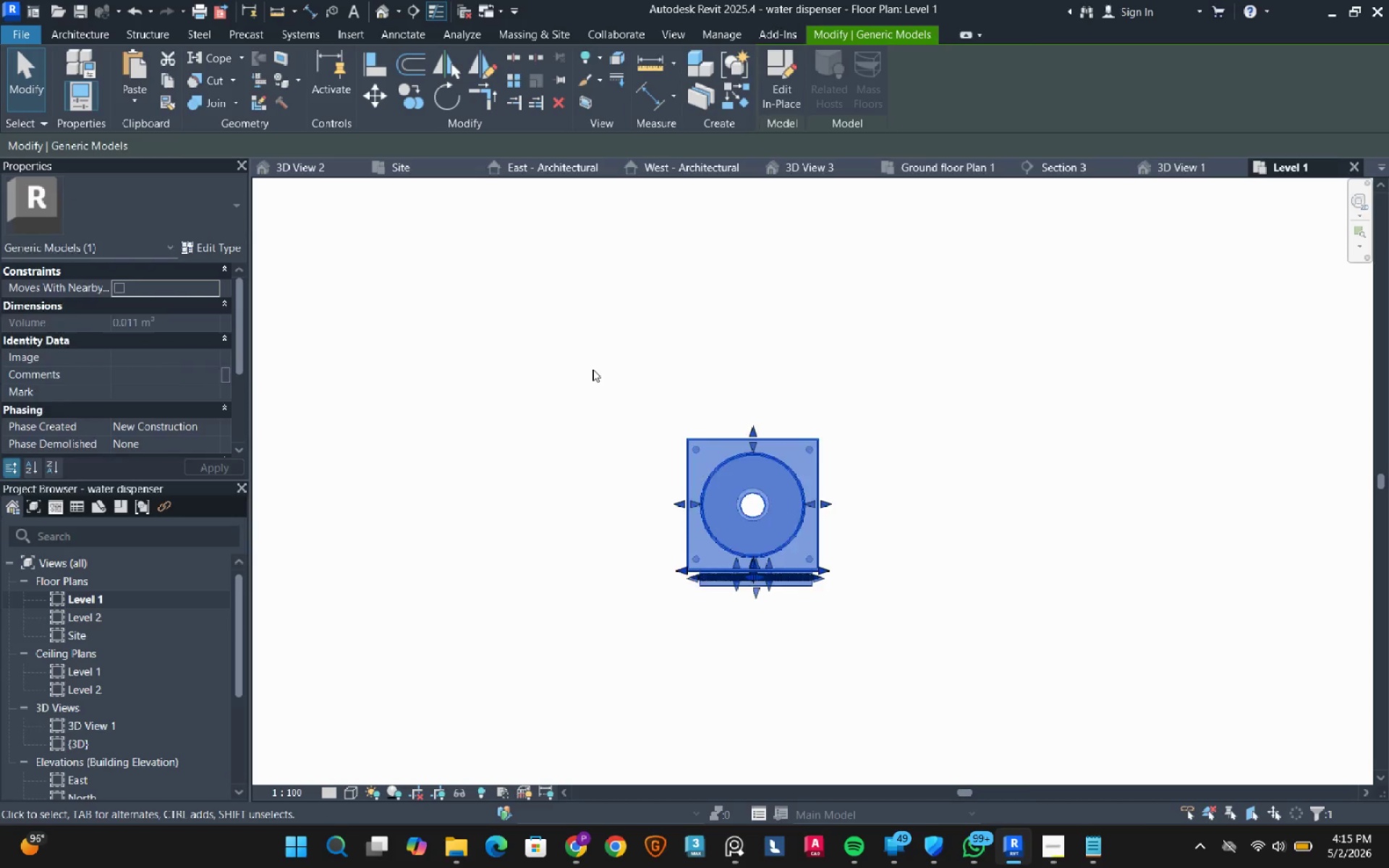 
left_click([592, 367])
 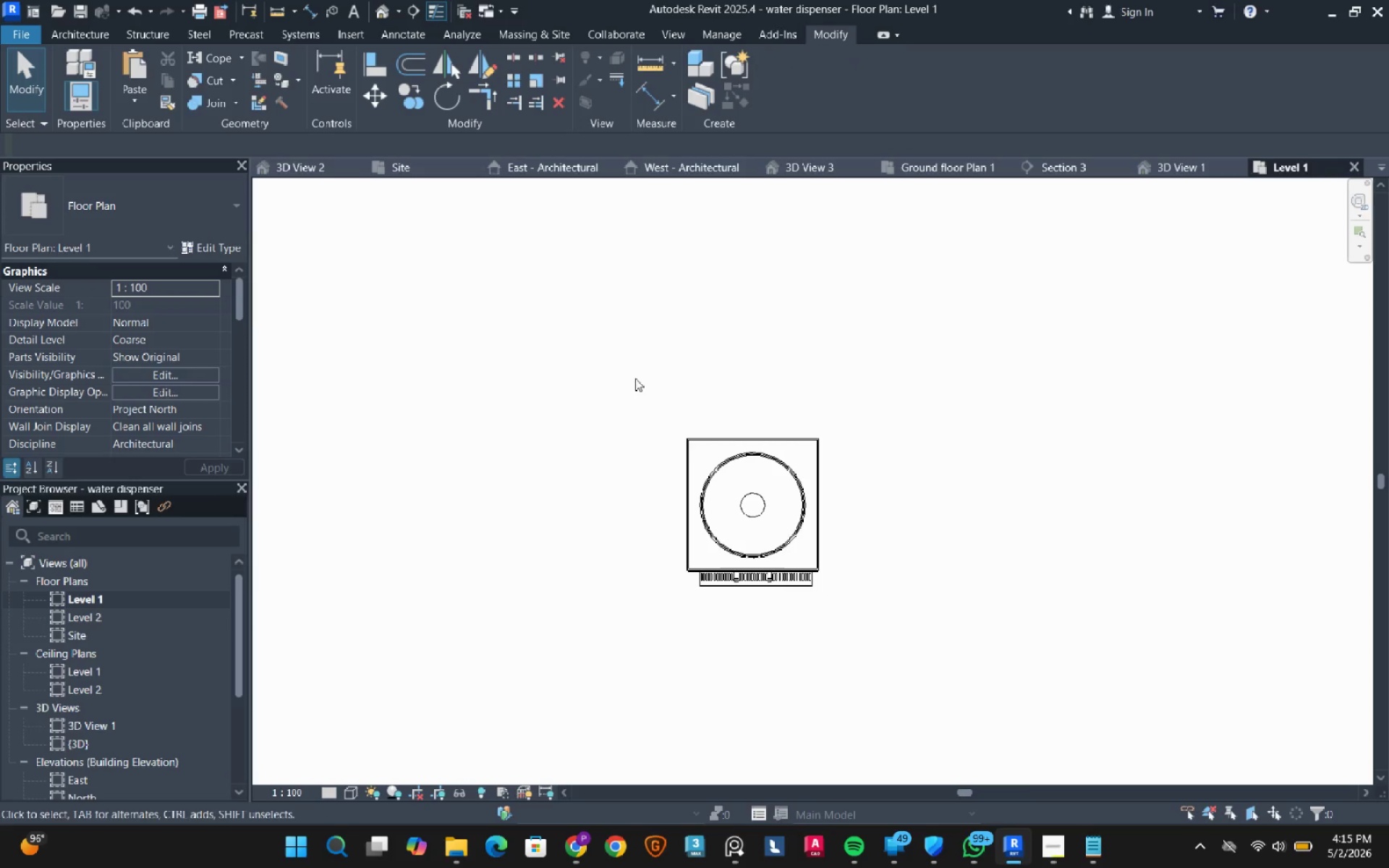 
left_click_drag(start_coordinate=[606, 348], to_coordinate=[879, 597])
 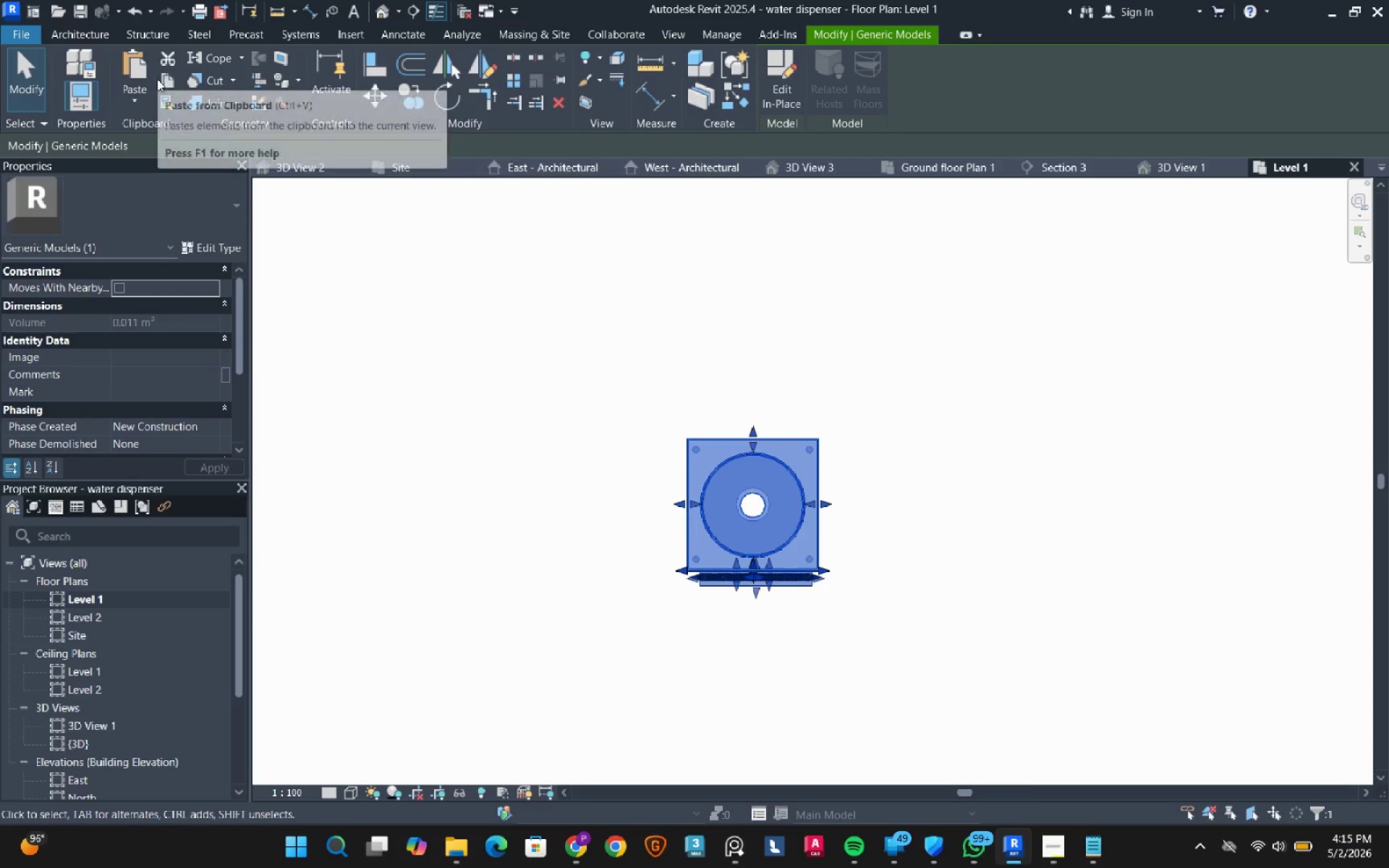 
double_click([163, 84])
 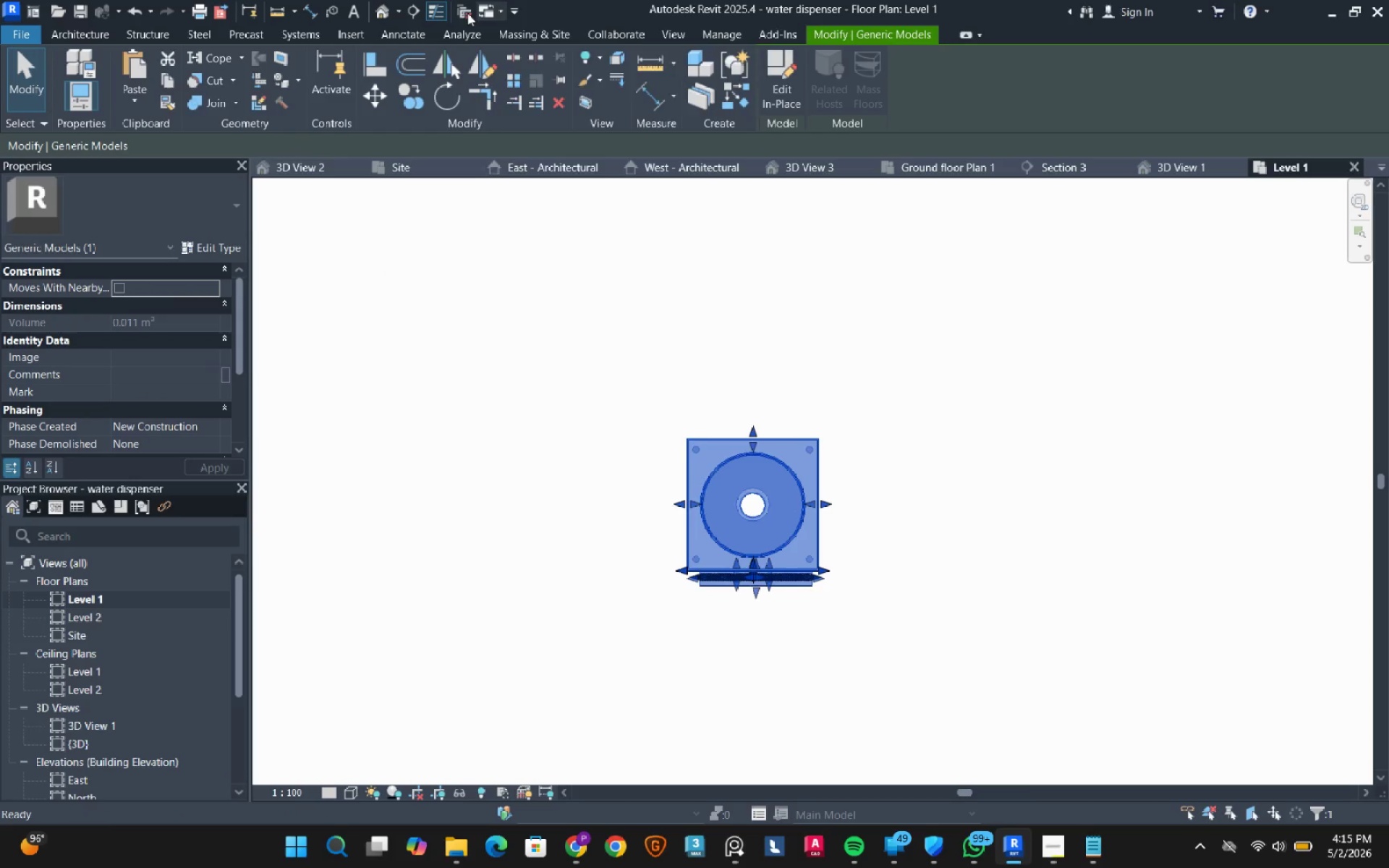 
left_click([461, 17])
 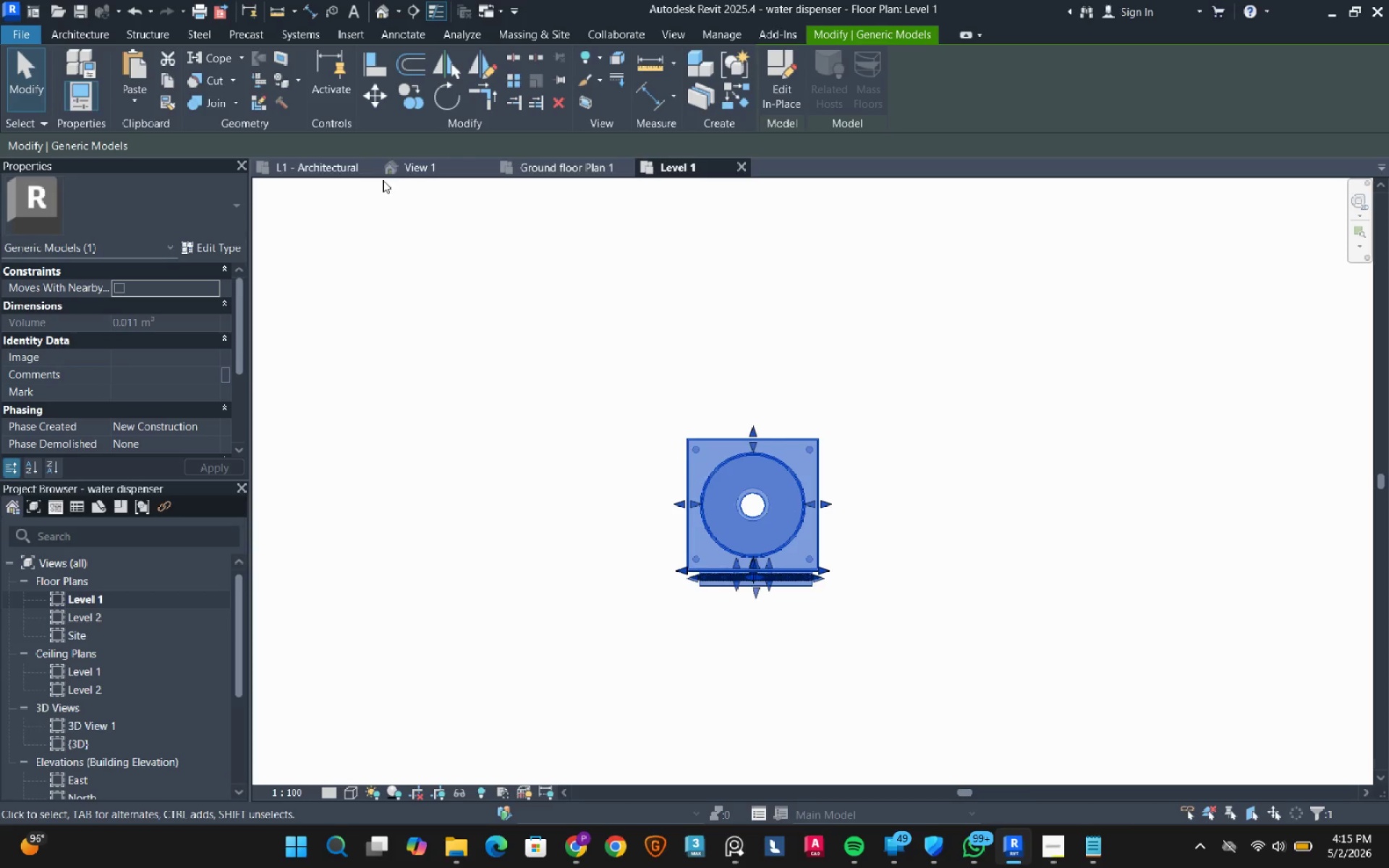 
left_click([331, 169])
 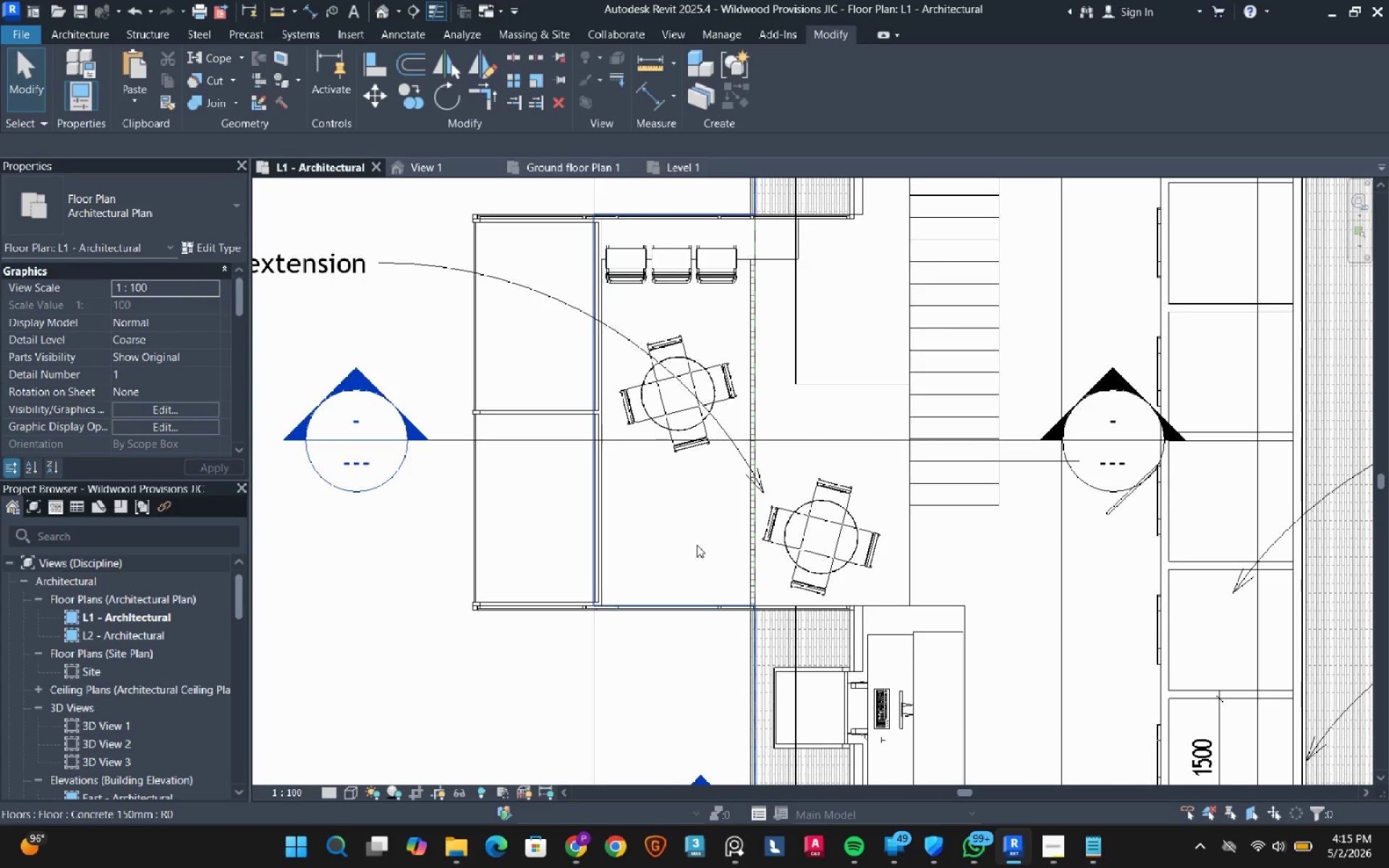 
key(Control+V)
 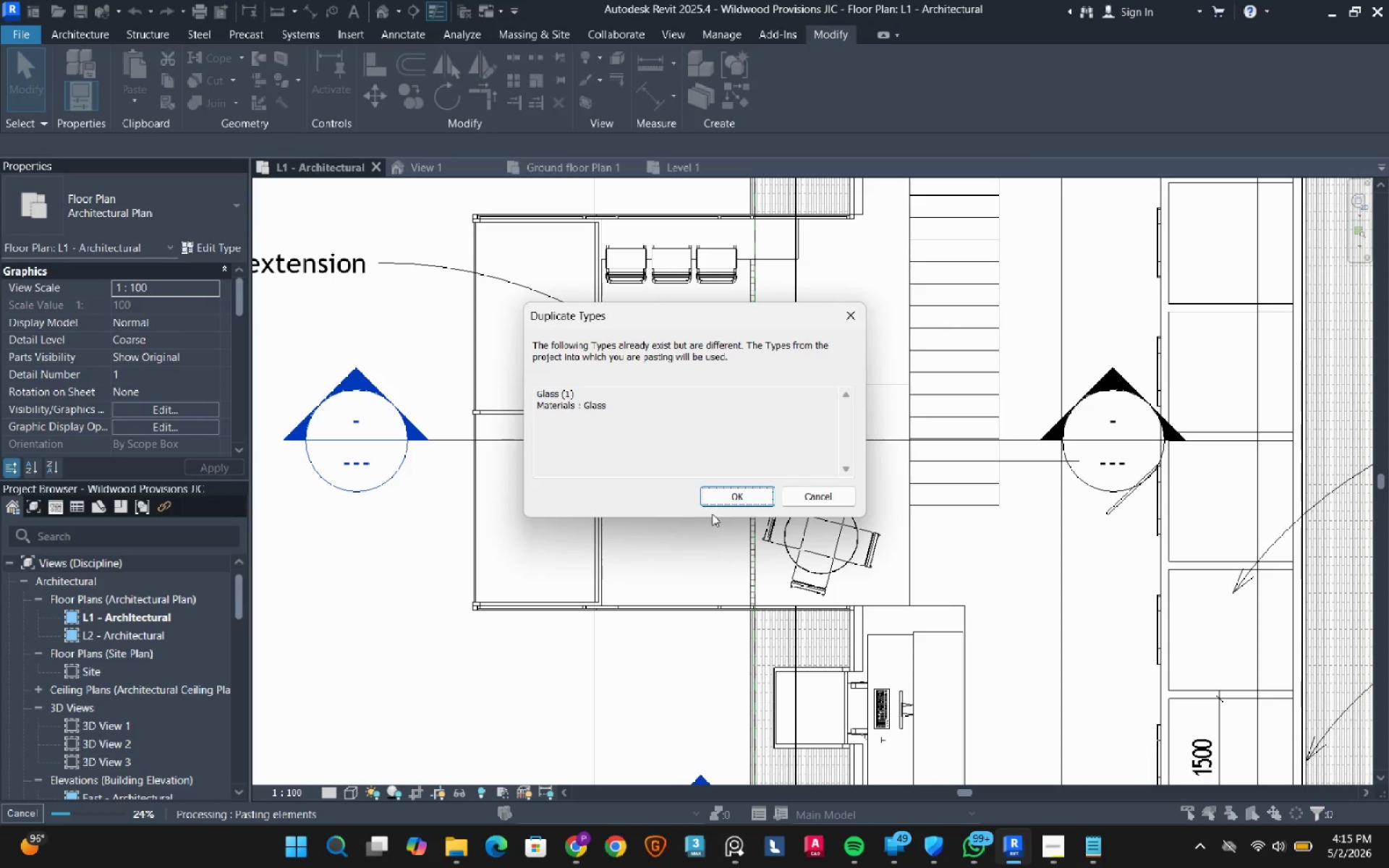 
left_click([726, 499])
 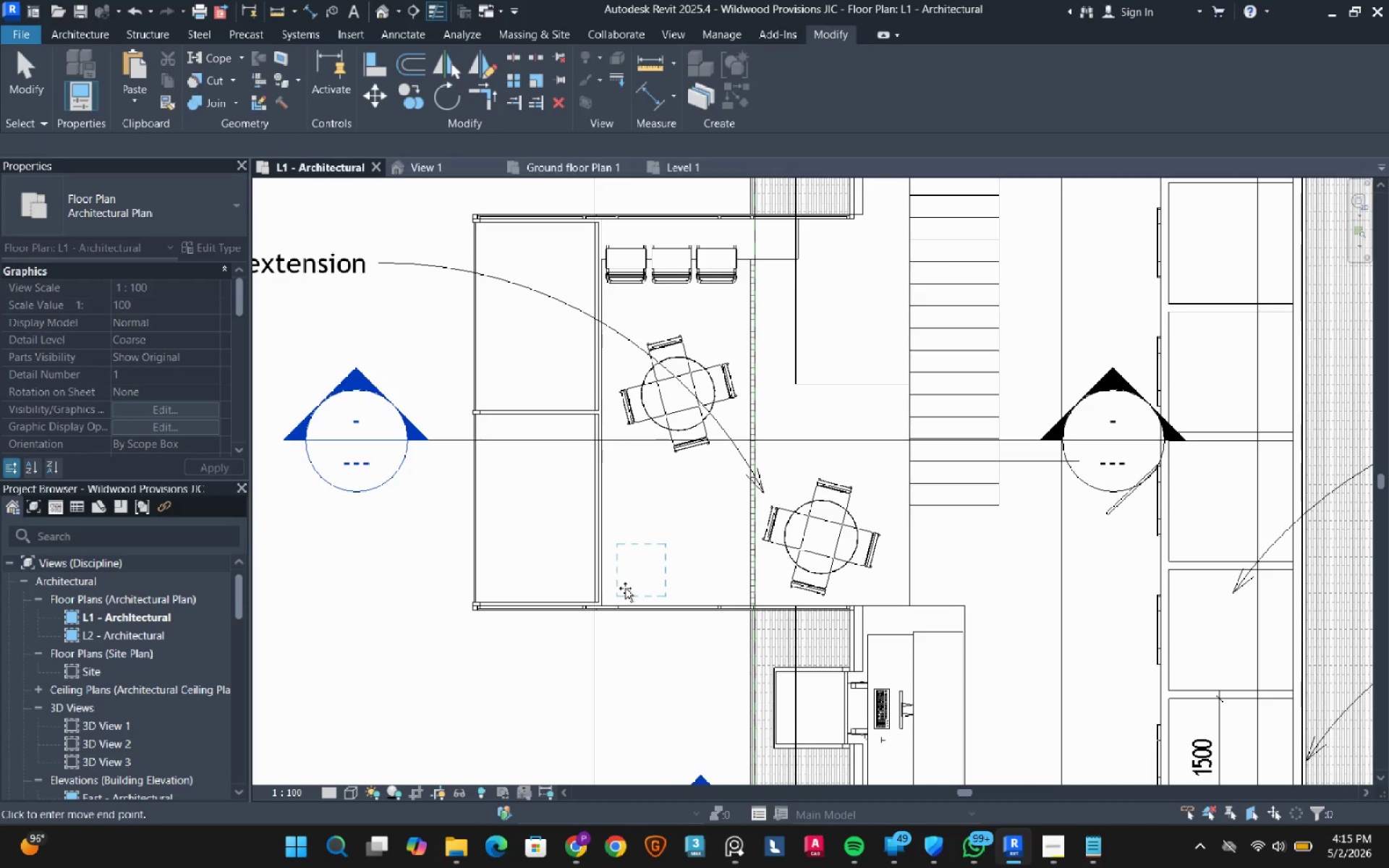 
left_click([620, 590])
 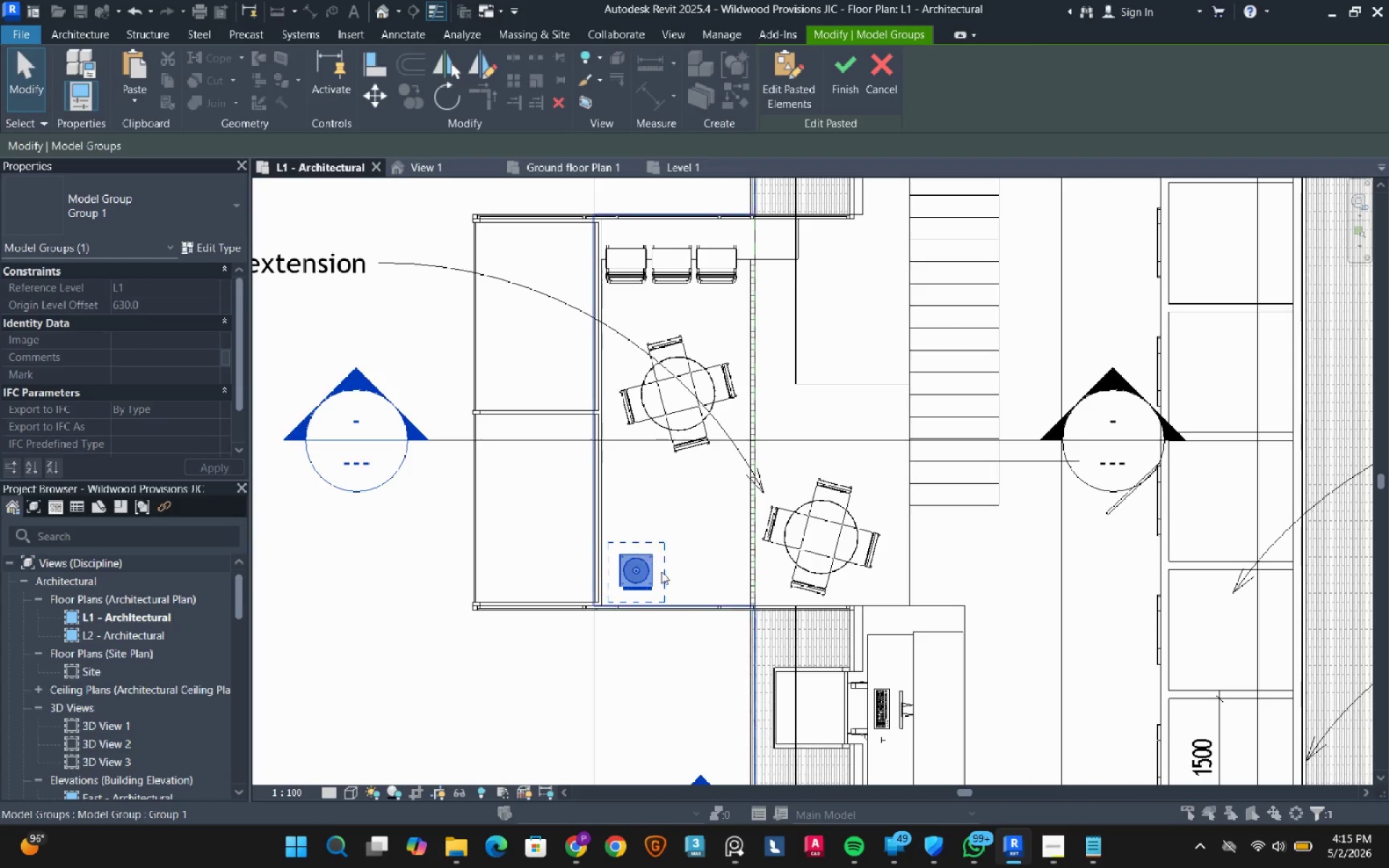 
left_click([510, 681])
 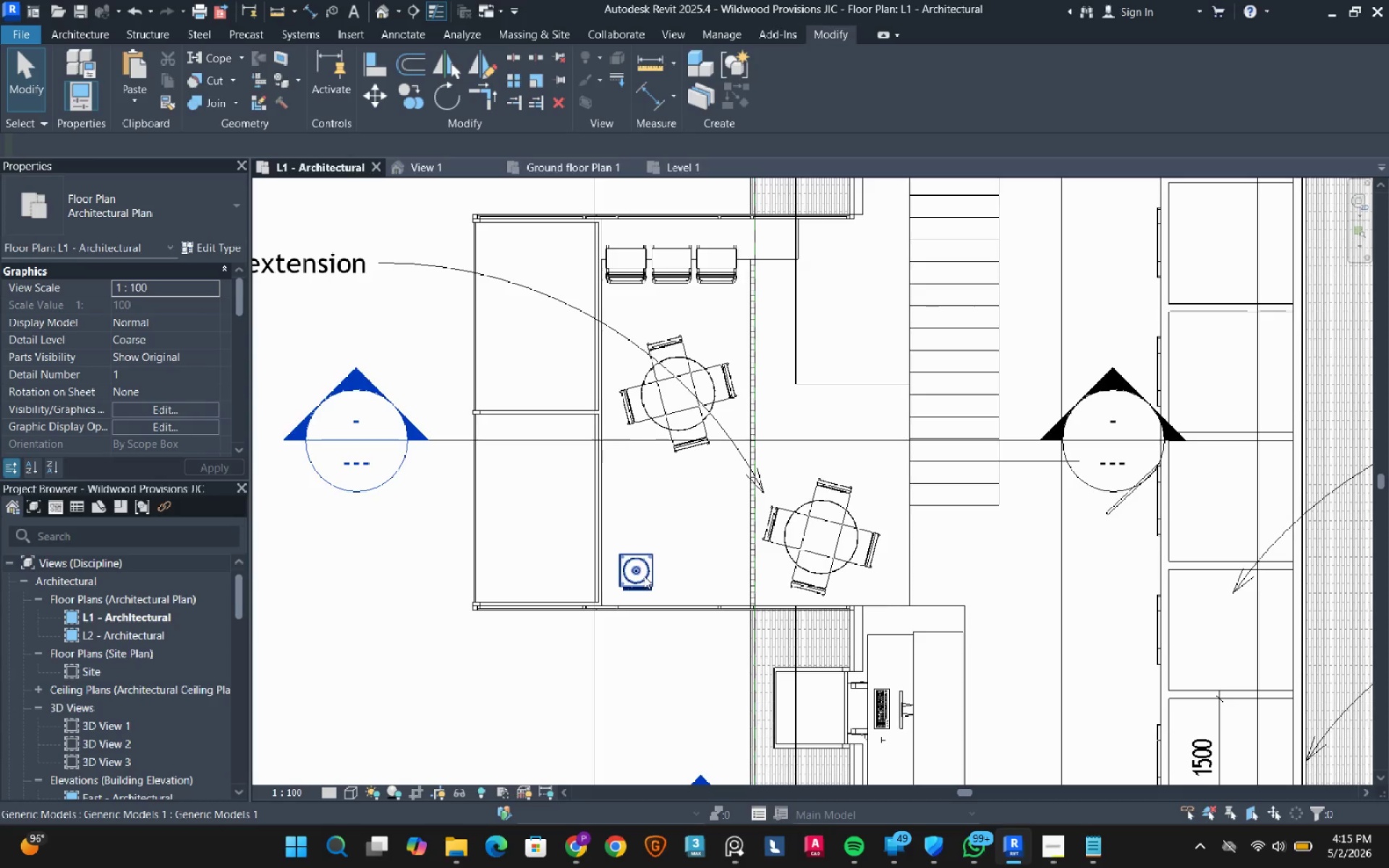 
left_click([644, 576])
 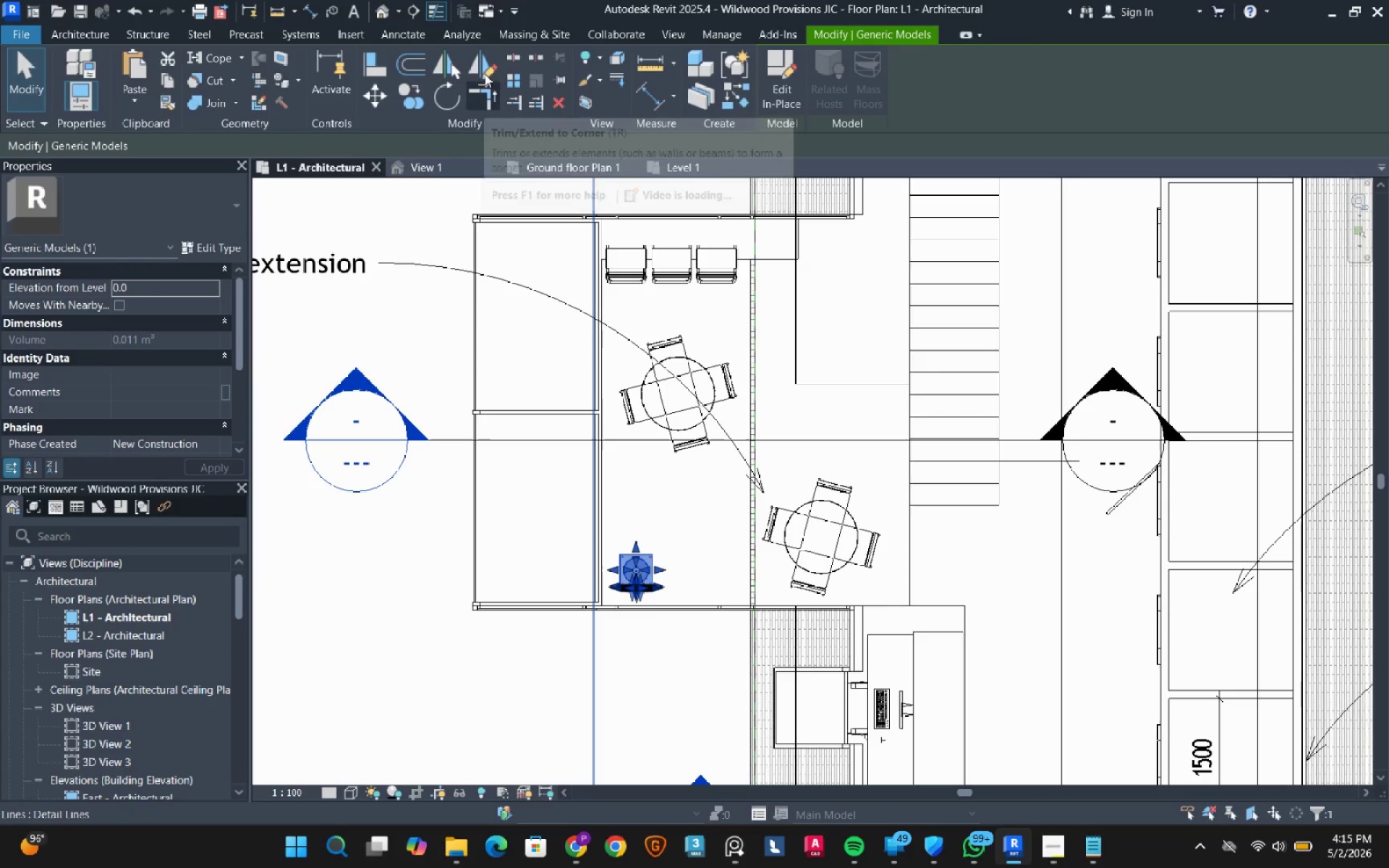 
left_click([487, 69])
 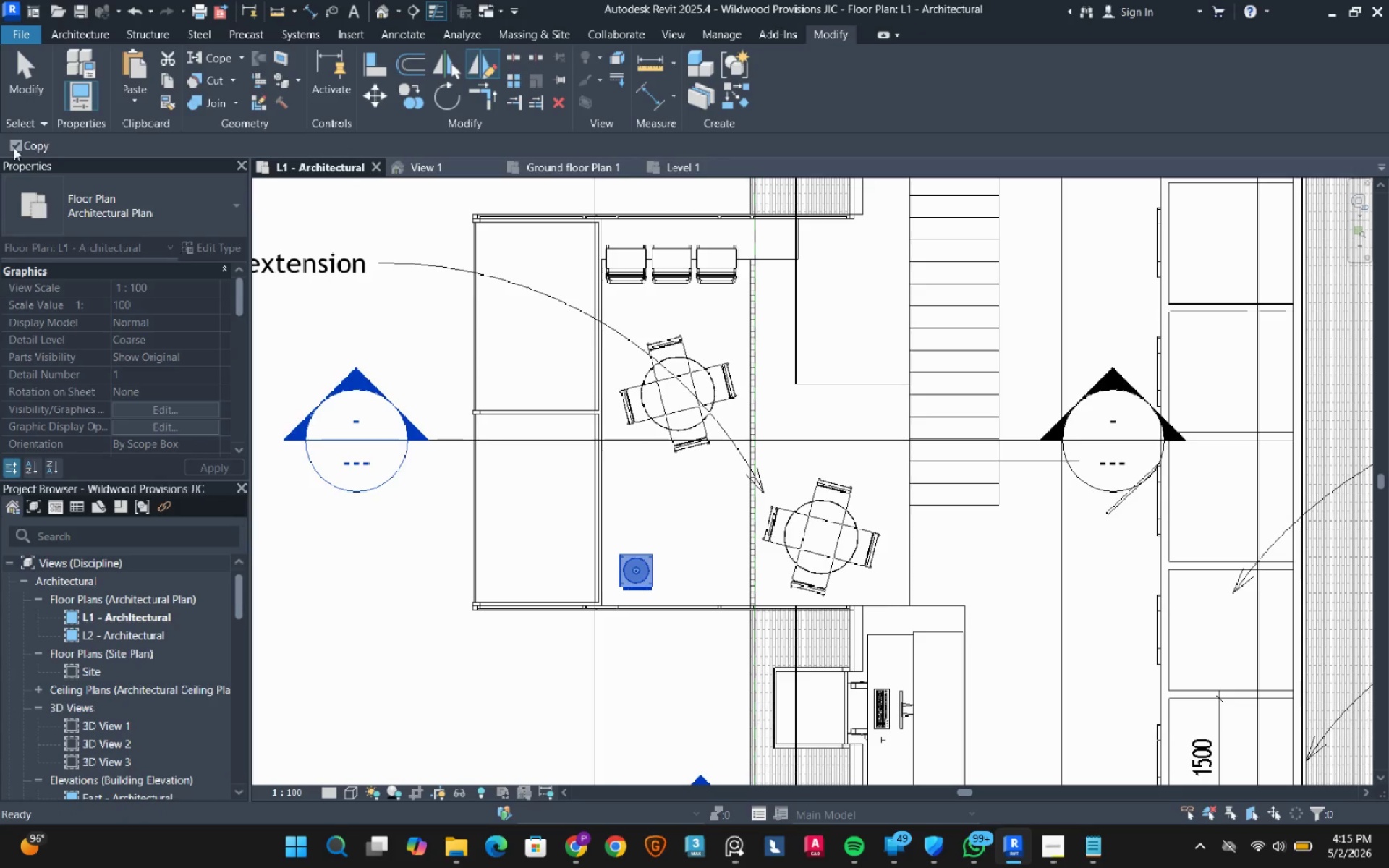 
left_click([13, 148])
 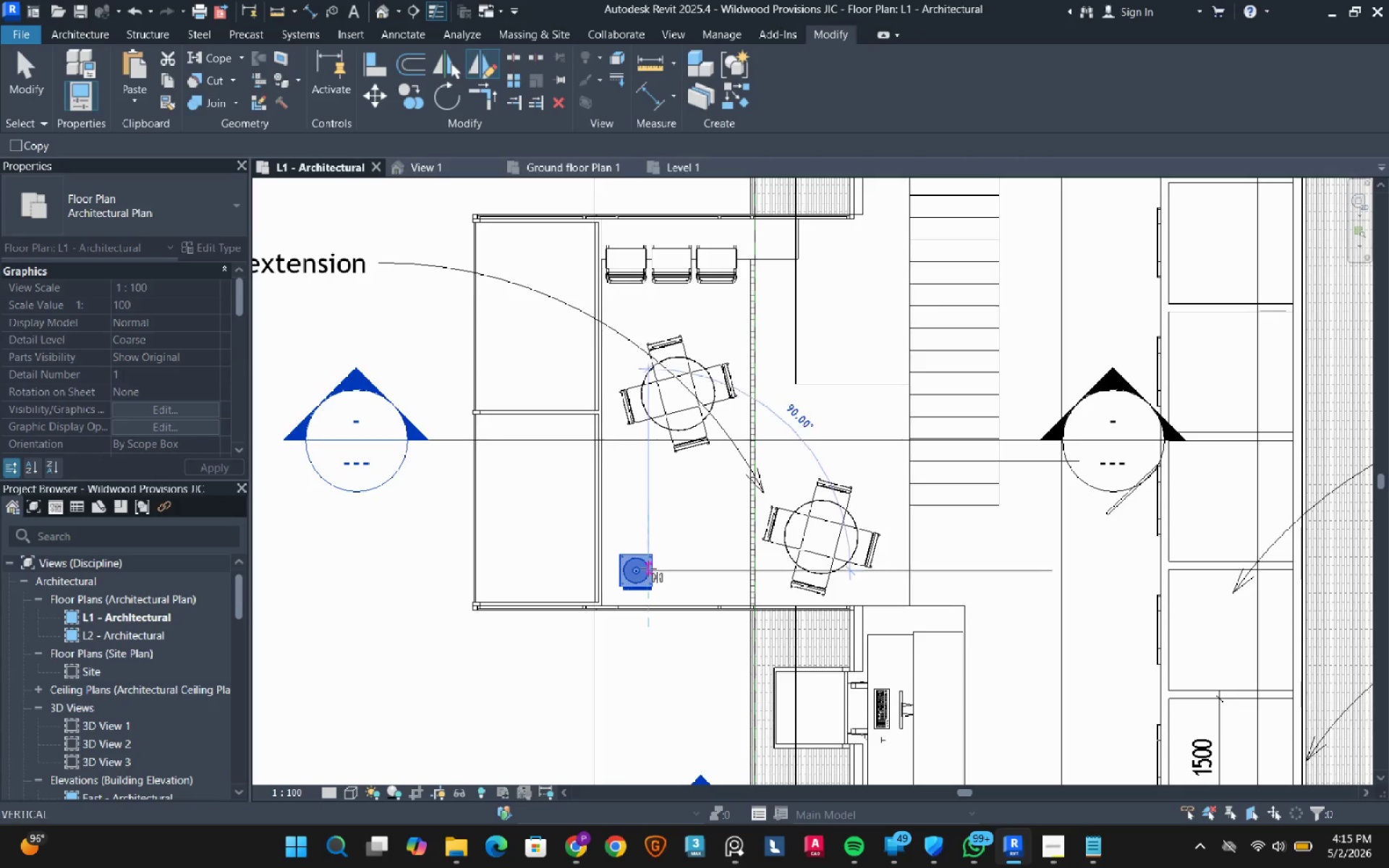 
double_click([661, 567])
 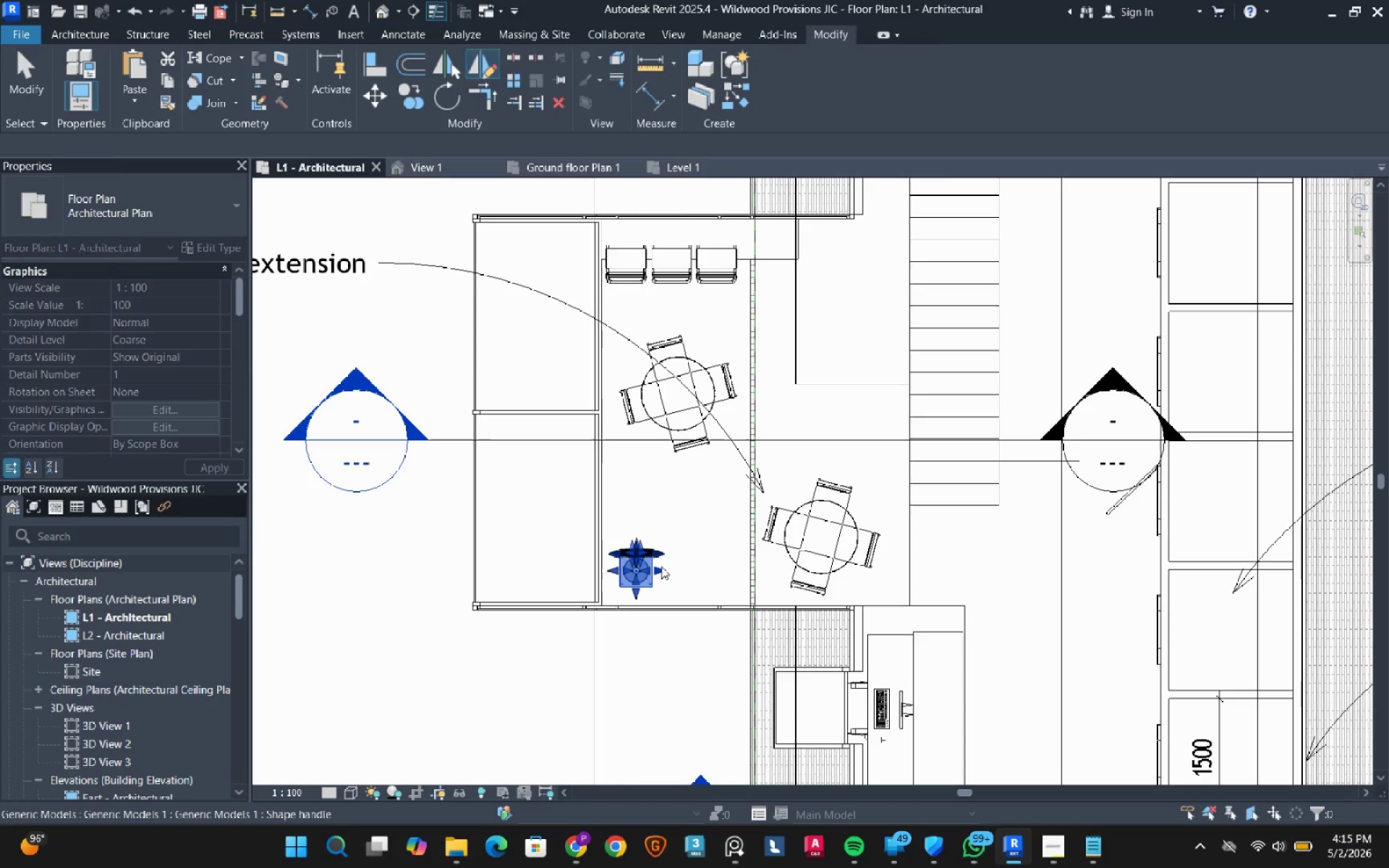 
key(Escape)
 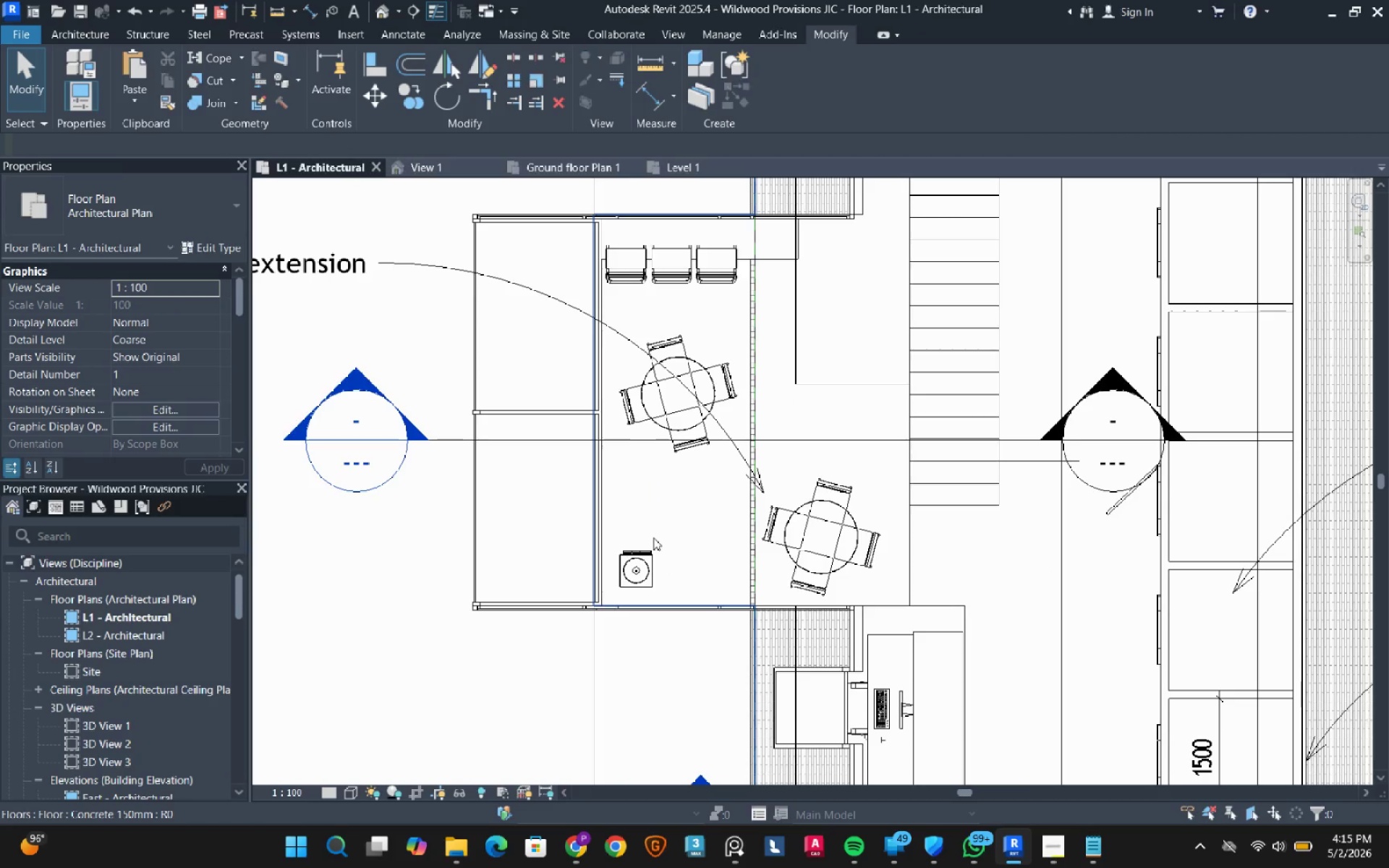 
key(Escape)
 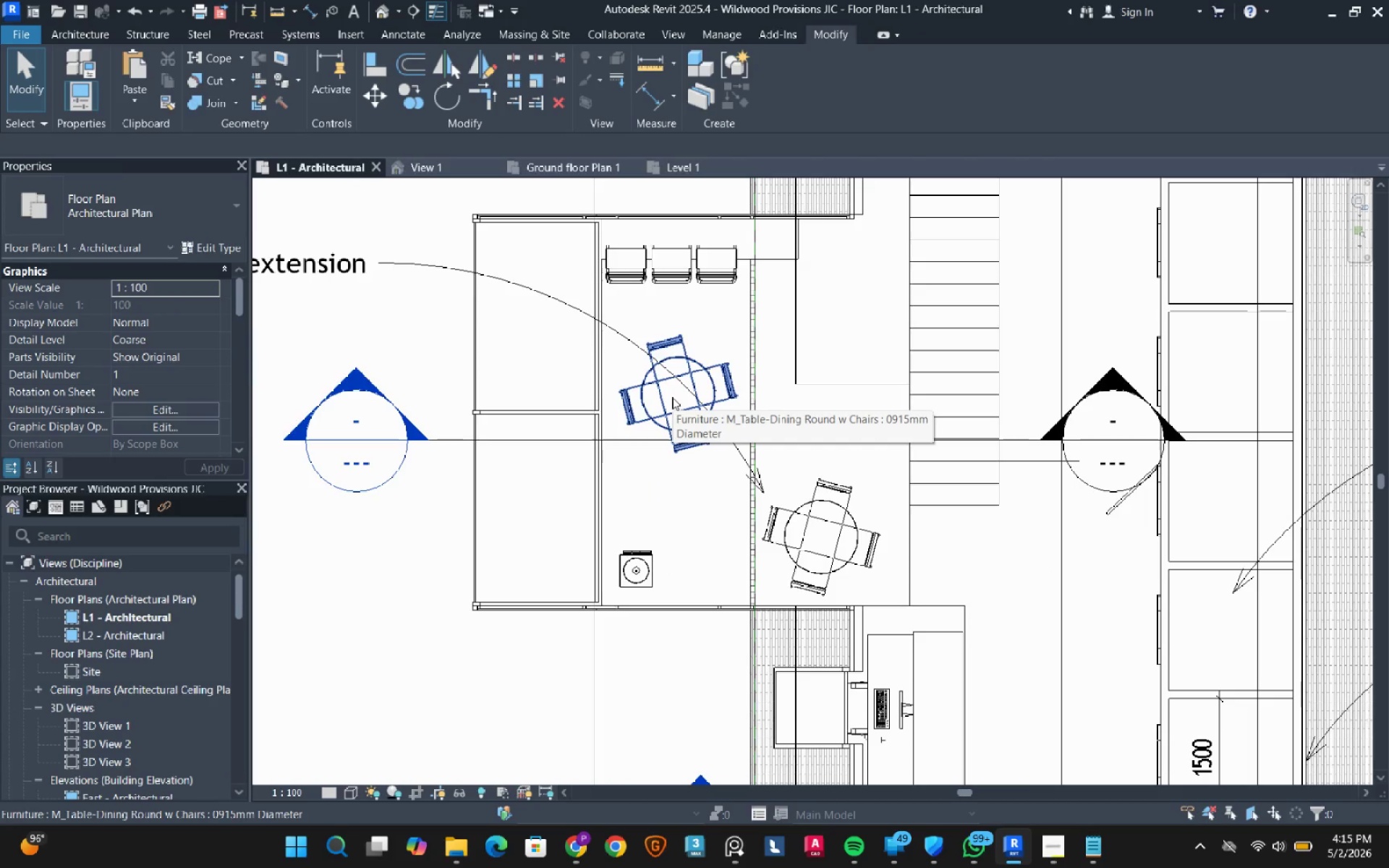 
left_click([672, 397])
 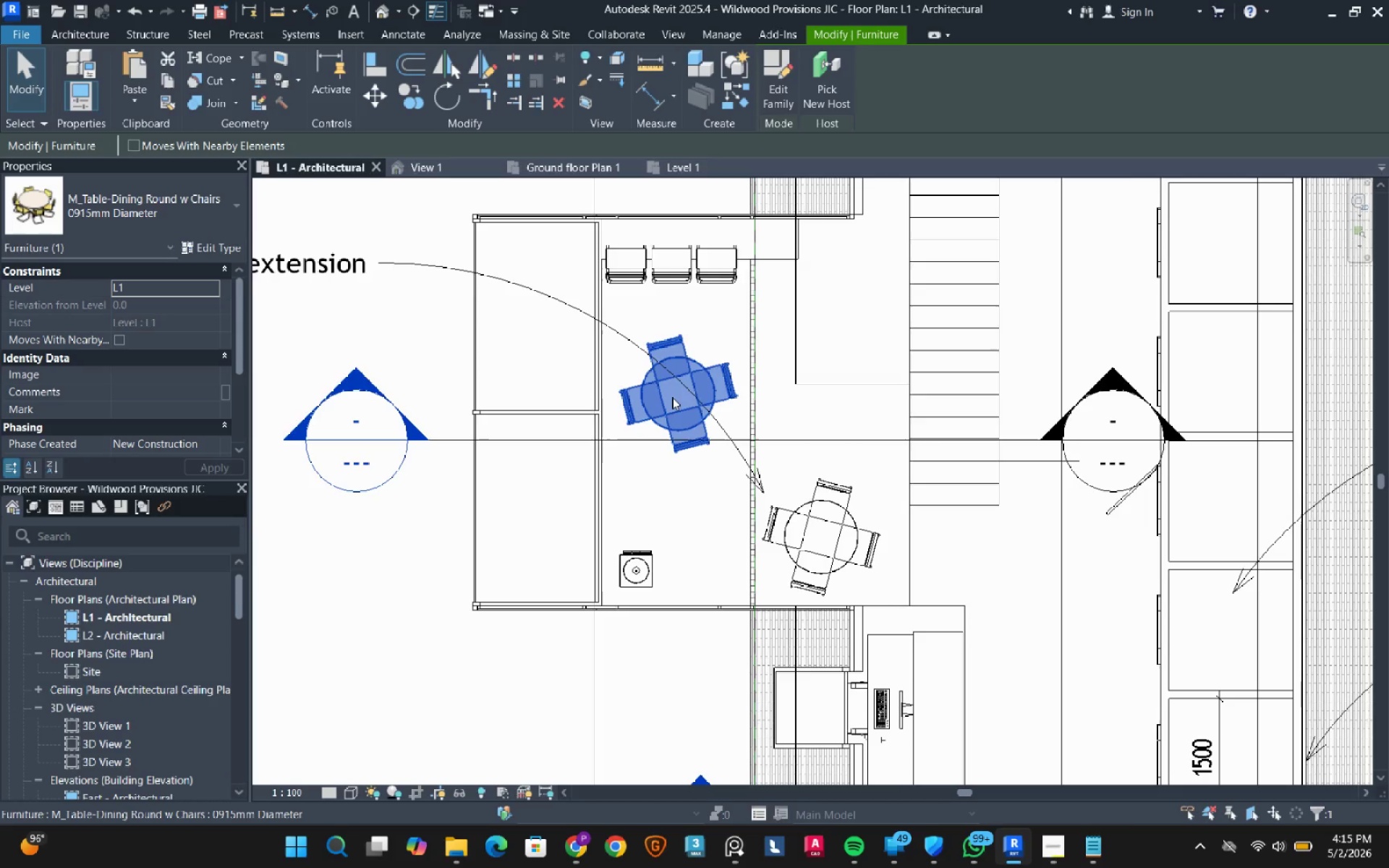 
key(ArrowDown)
 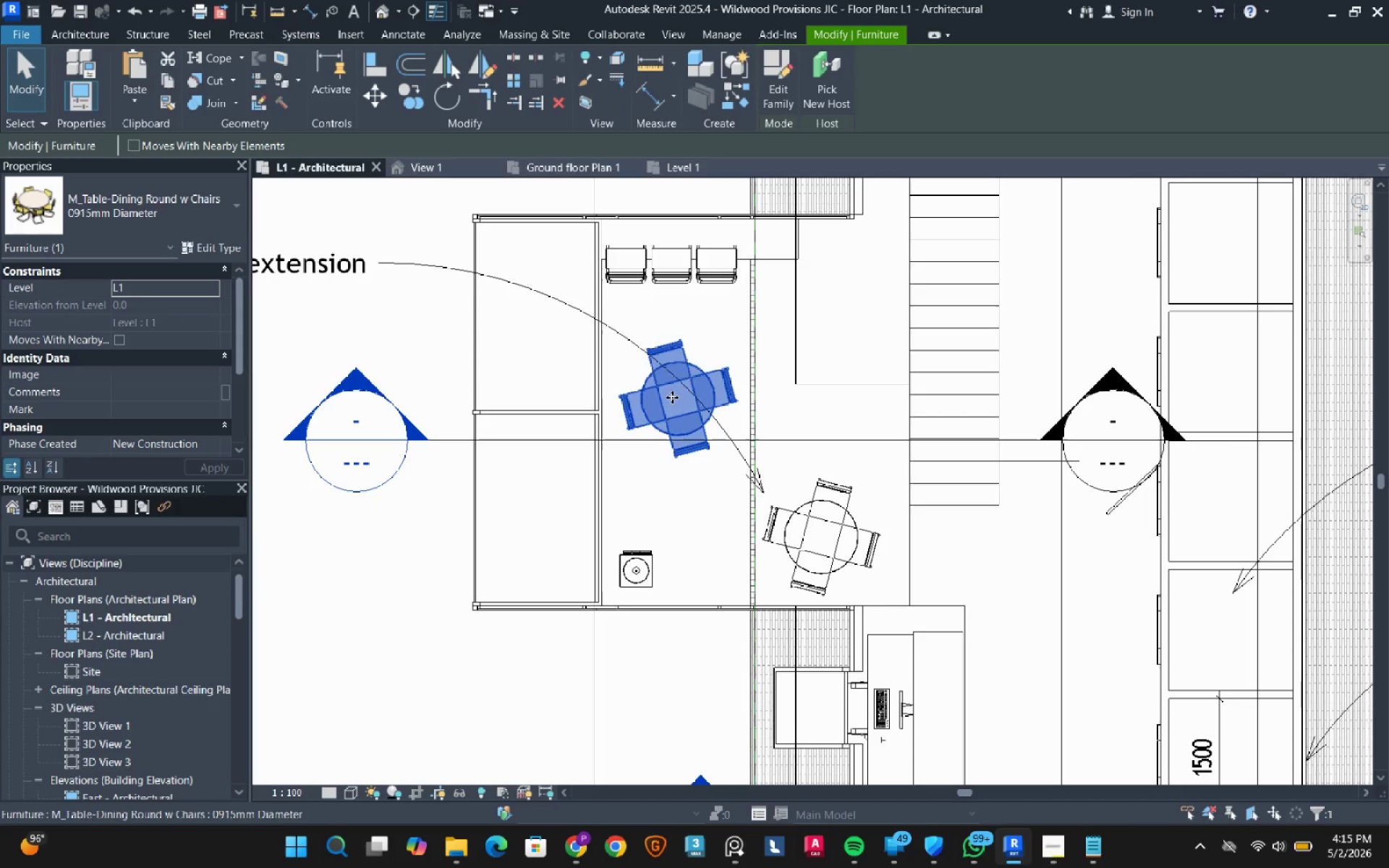 
key(ArrowDown)
 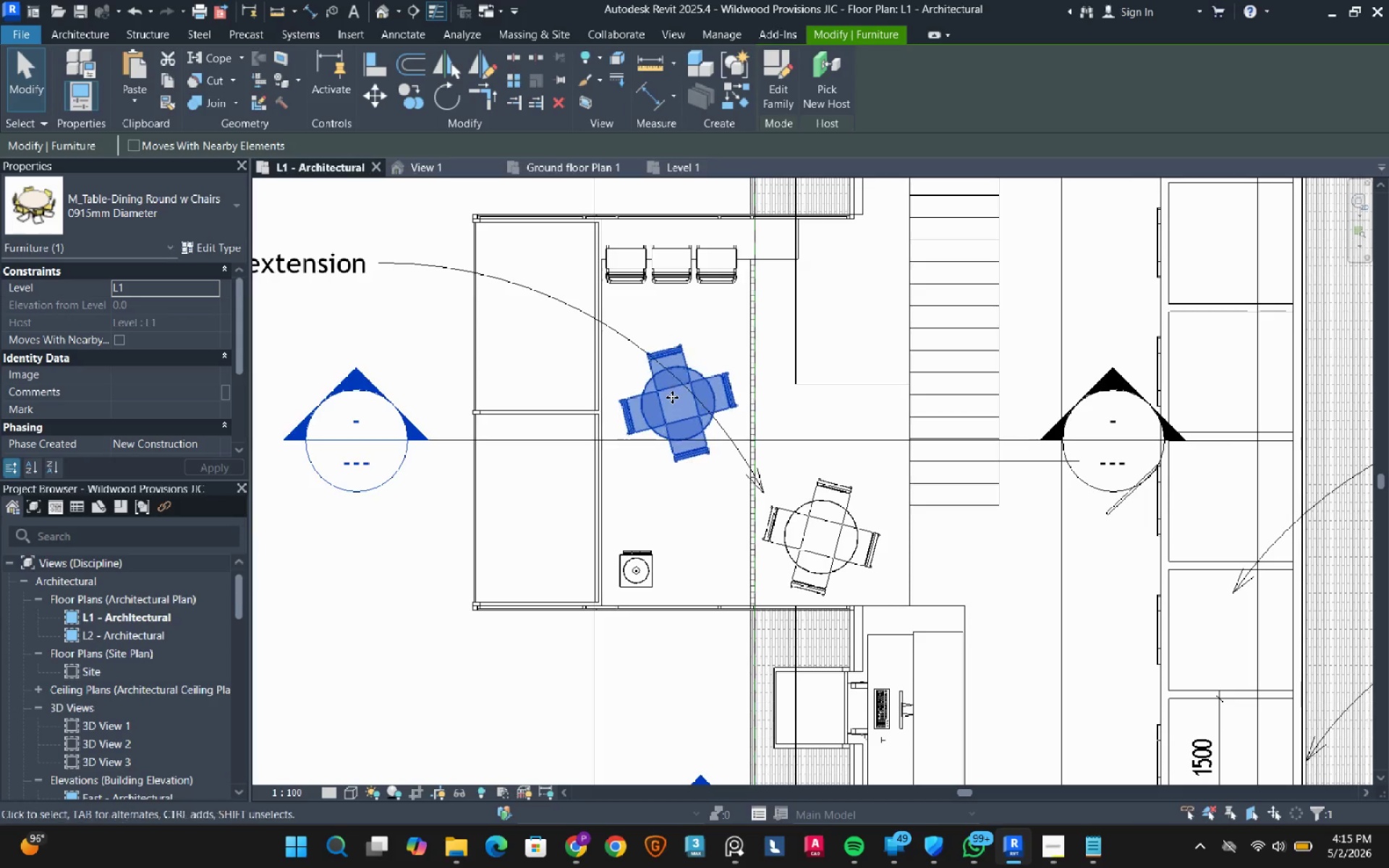 
key(ArrowDown)
 